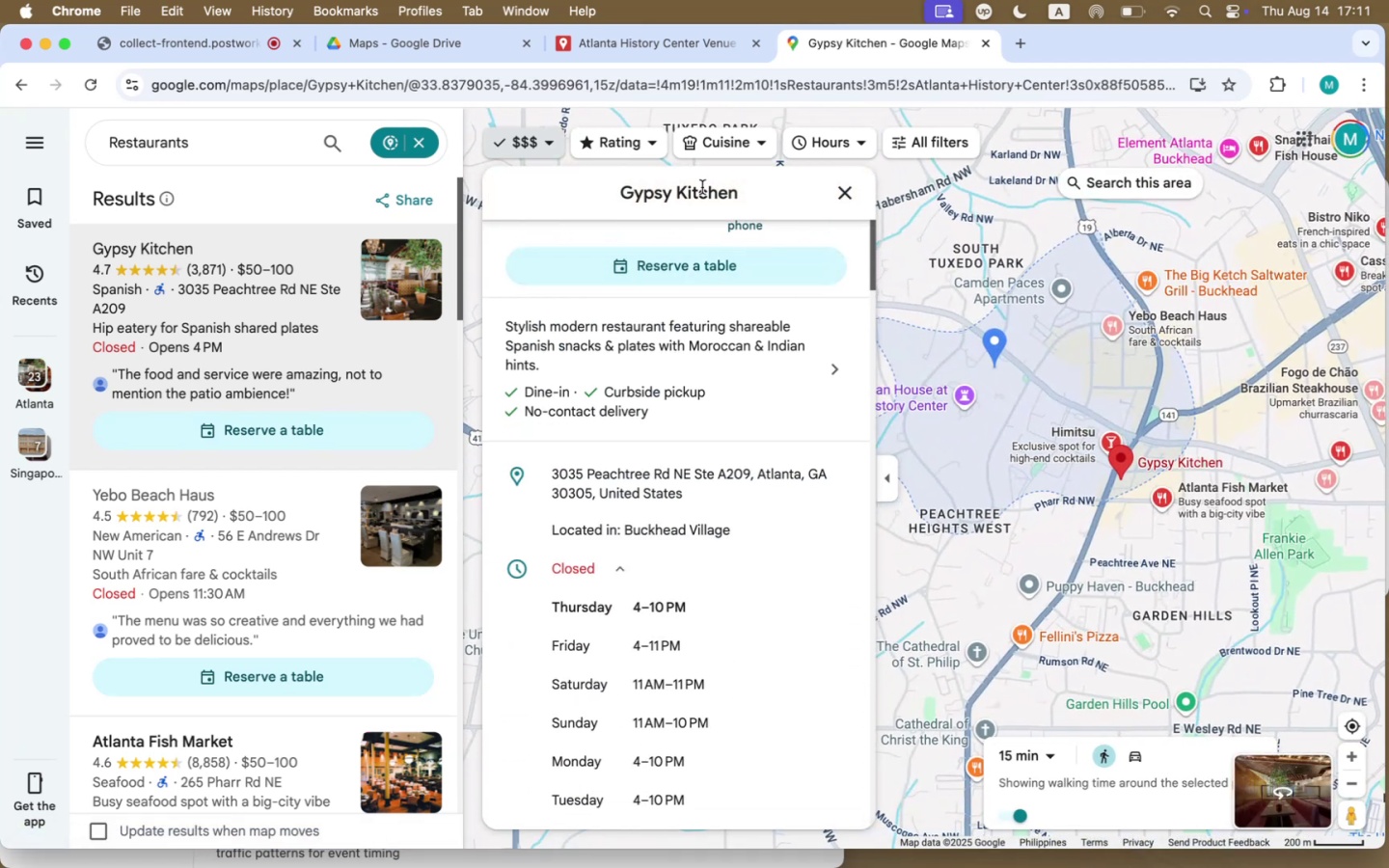 
left_click_drag(start_coordinate=[737, 189], to_coordinate=[619, 186])
 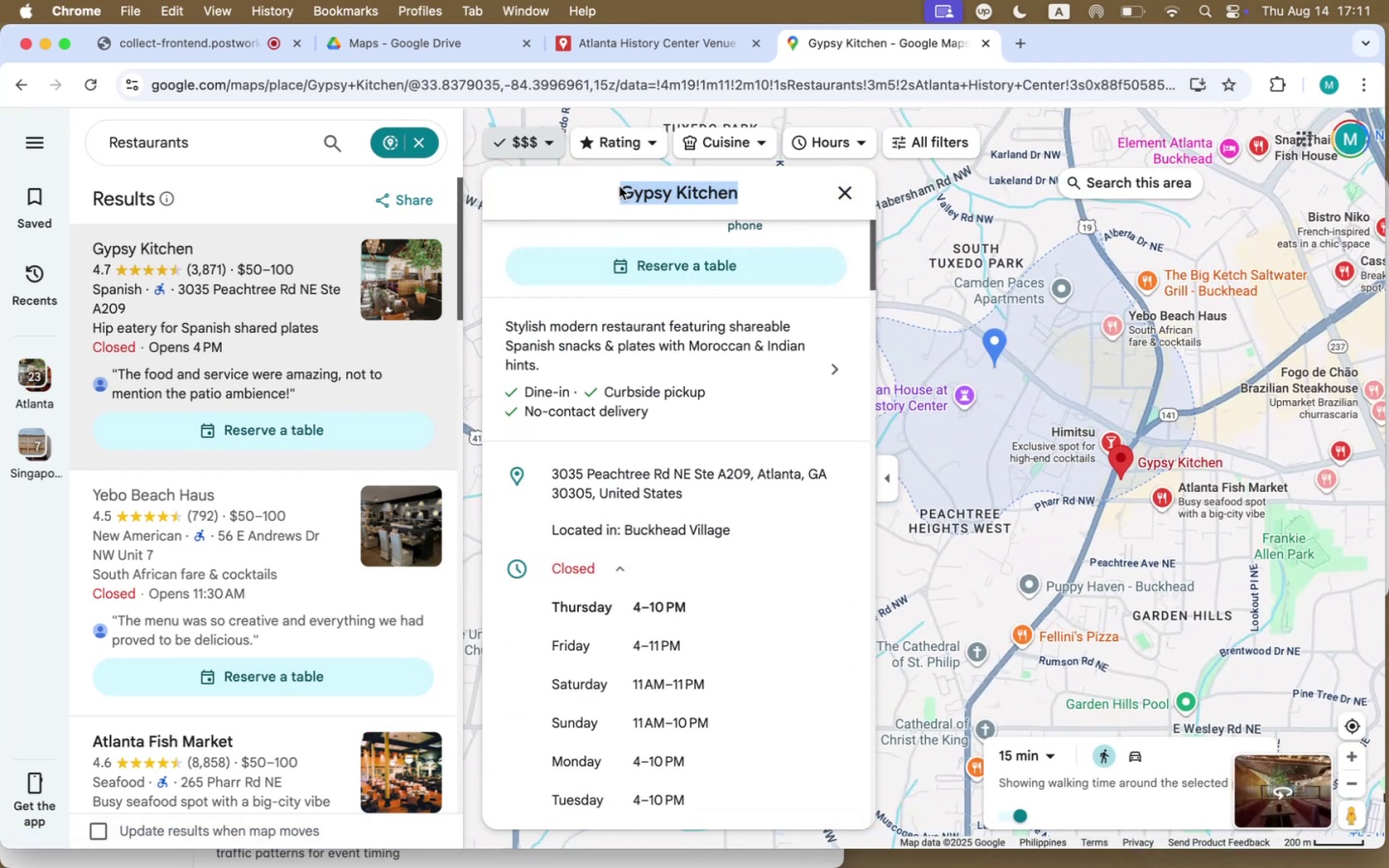 
key(Meta+CommandLeft)
 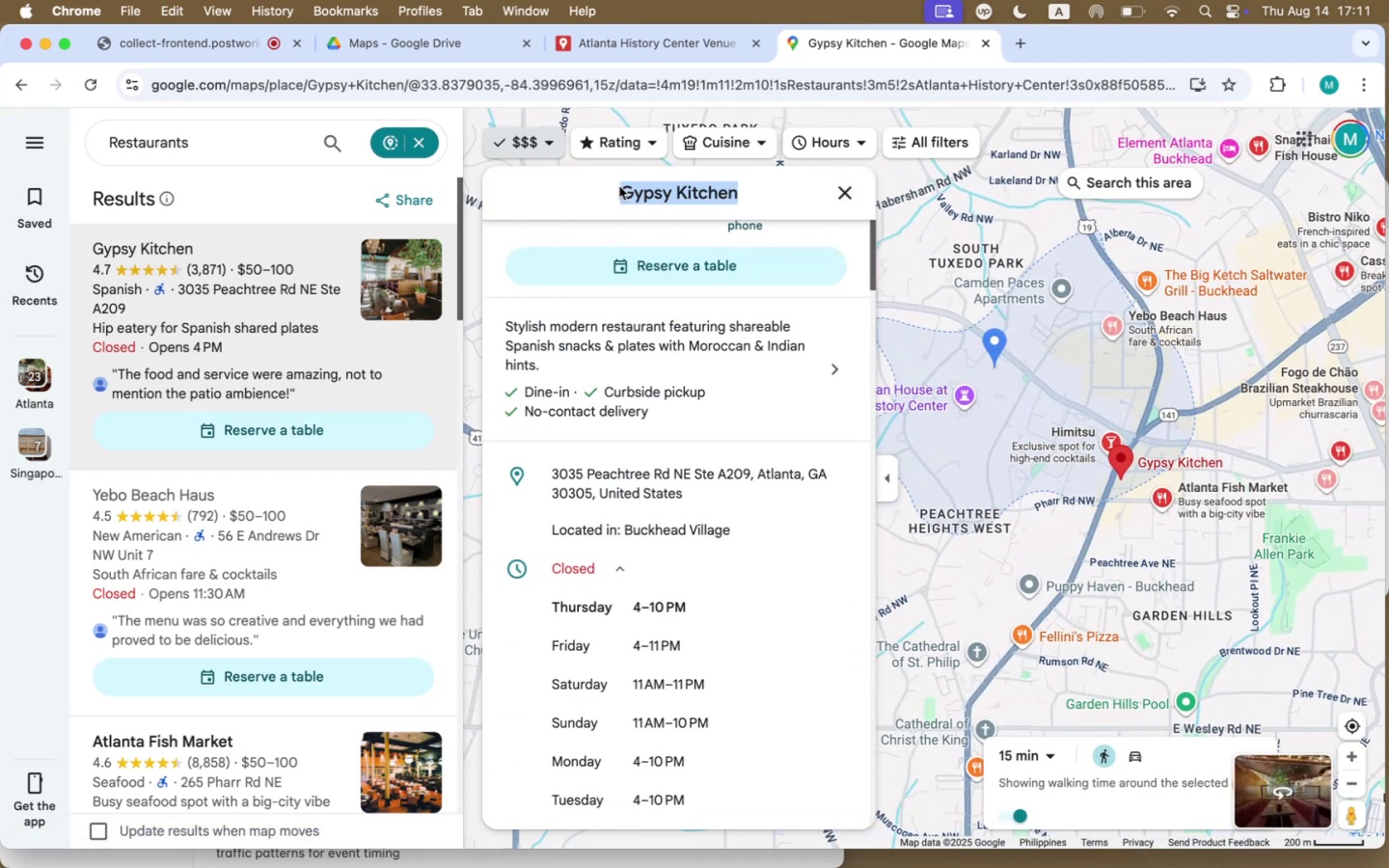 
key(Meta+C)
 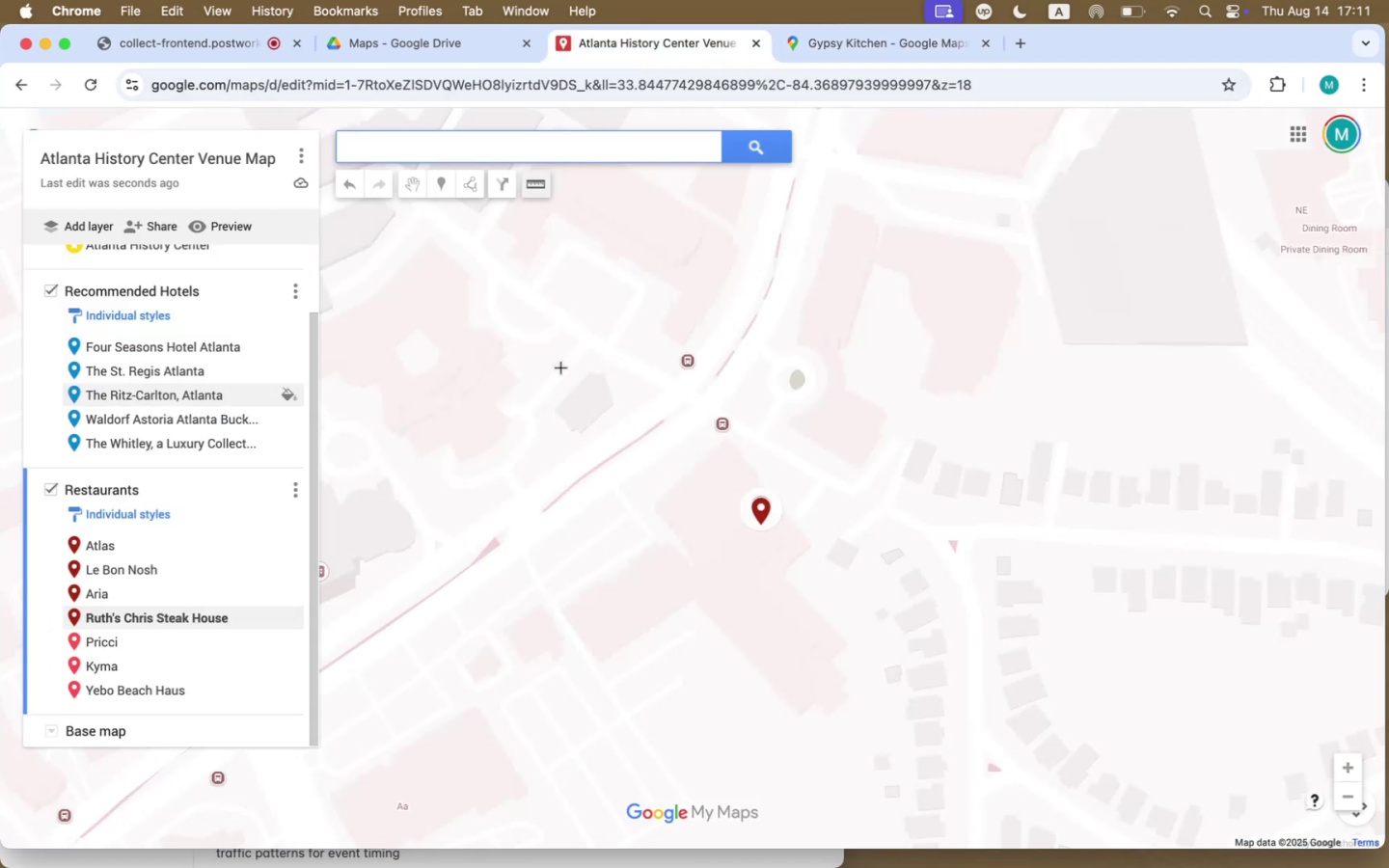 
key(Meta+CommandLeft)
 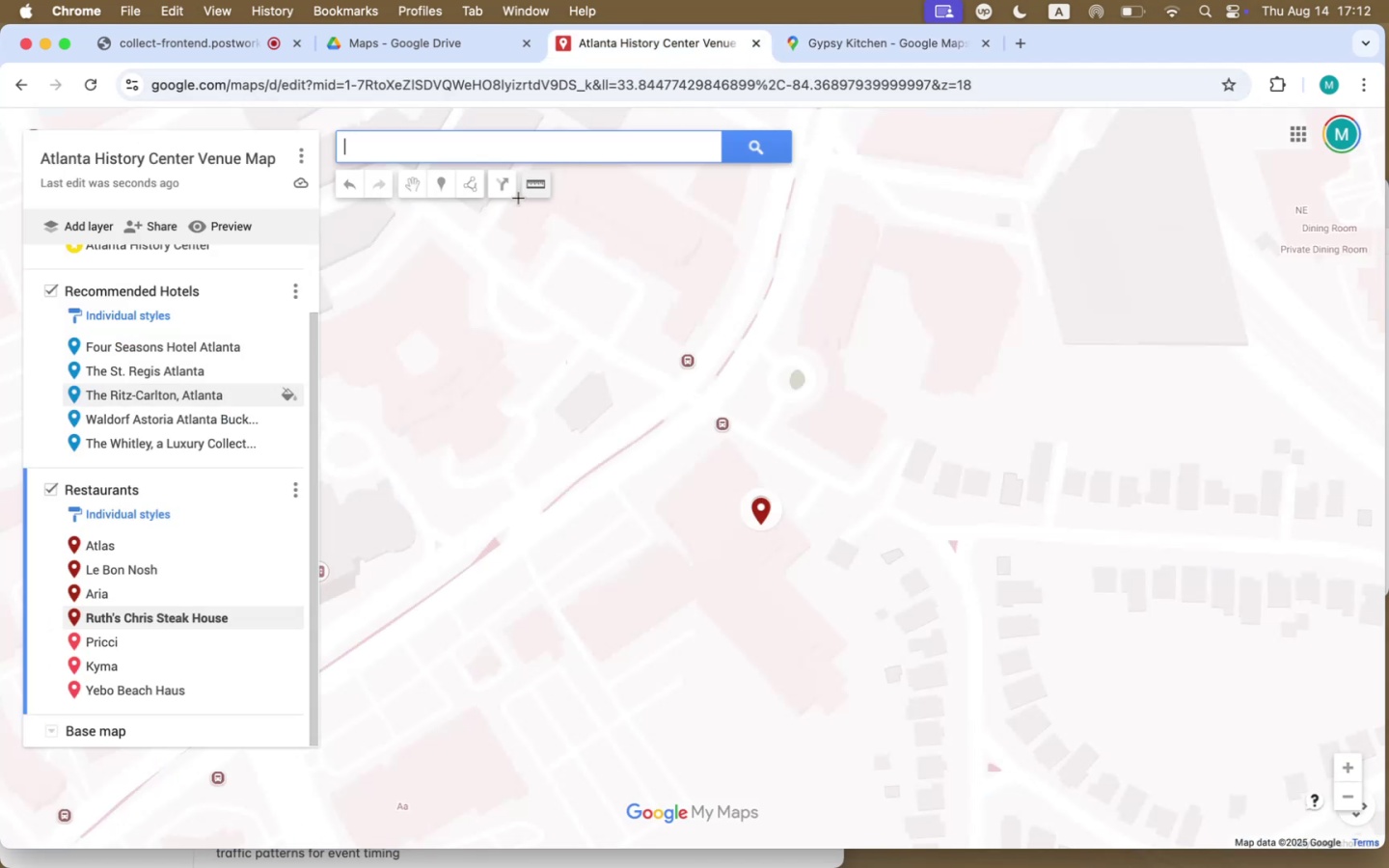 
key(Meta+V)
 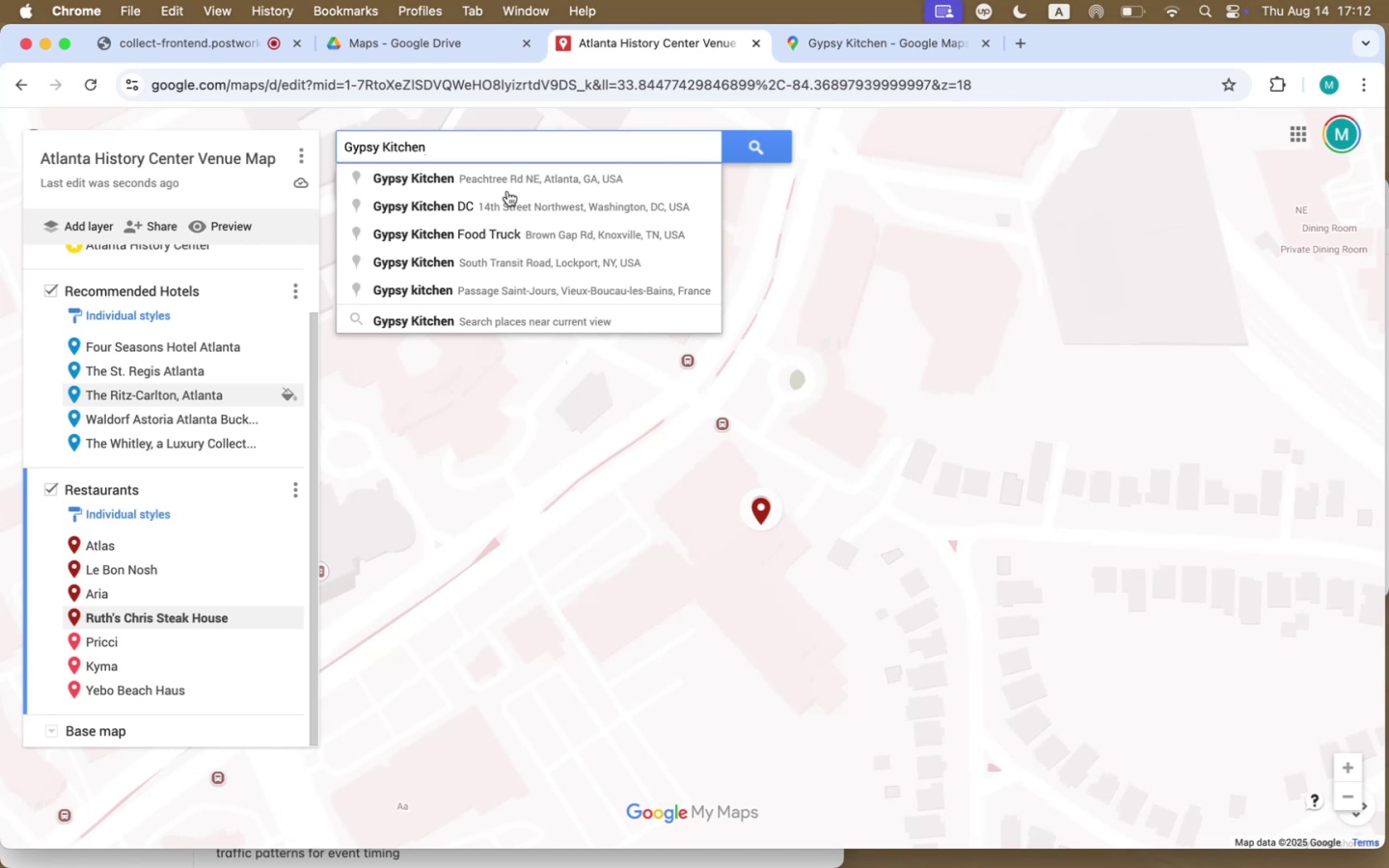 
left_click([506, 183])
 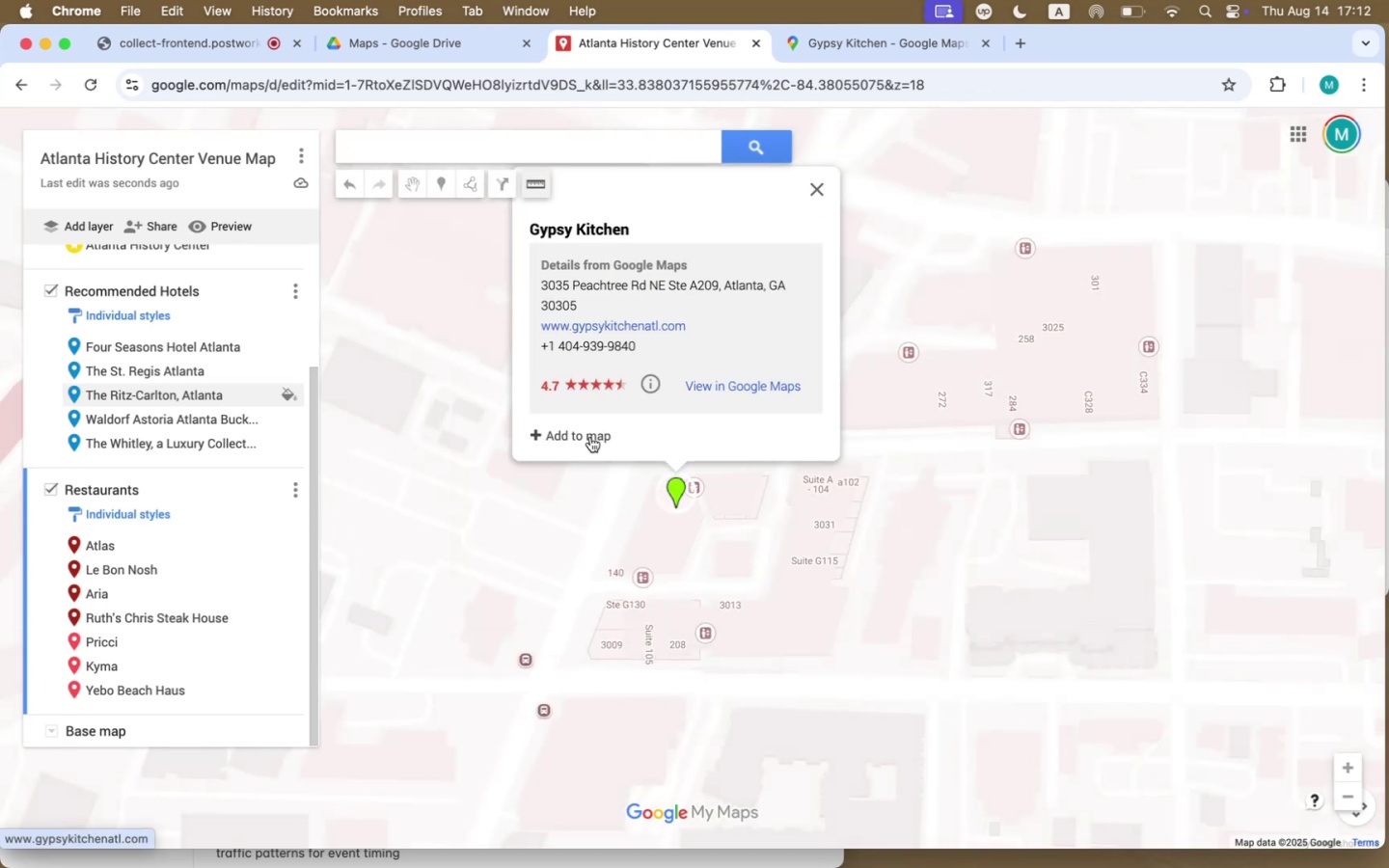 
left_click([590, 437])
 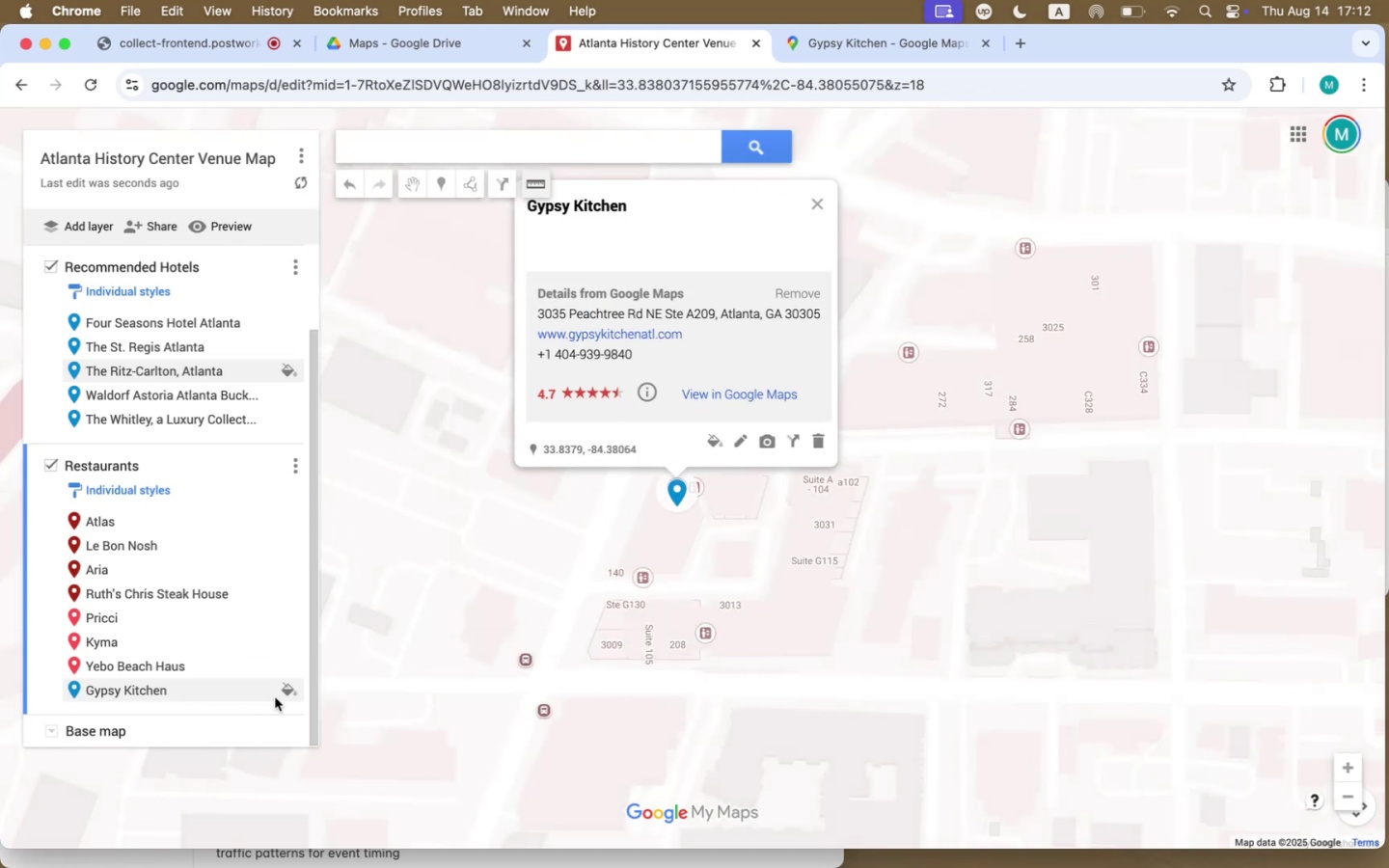 
left_click([288, 692])
 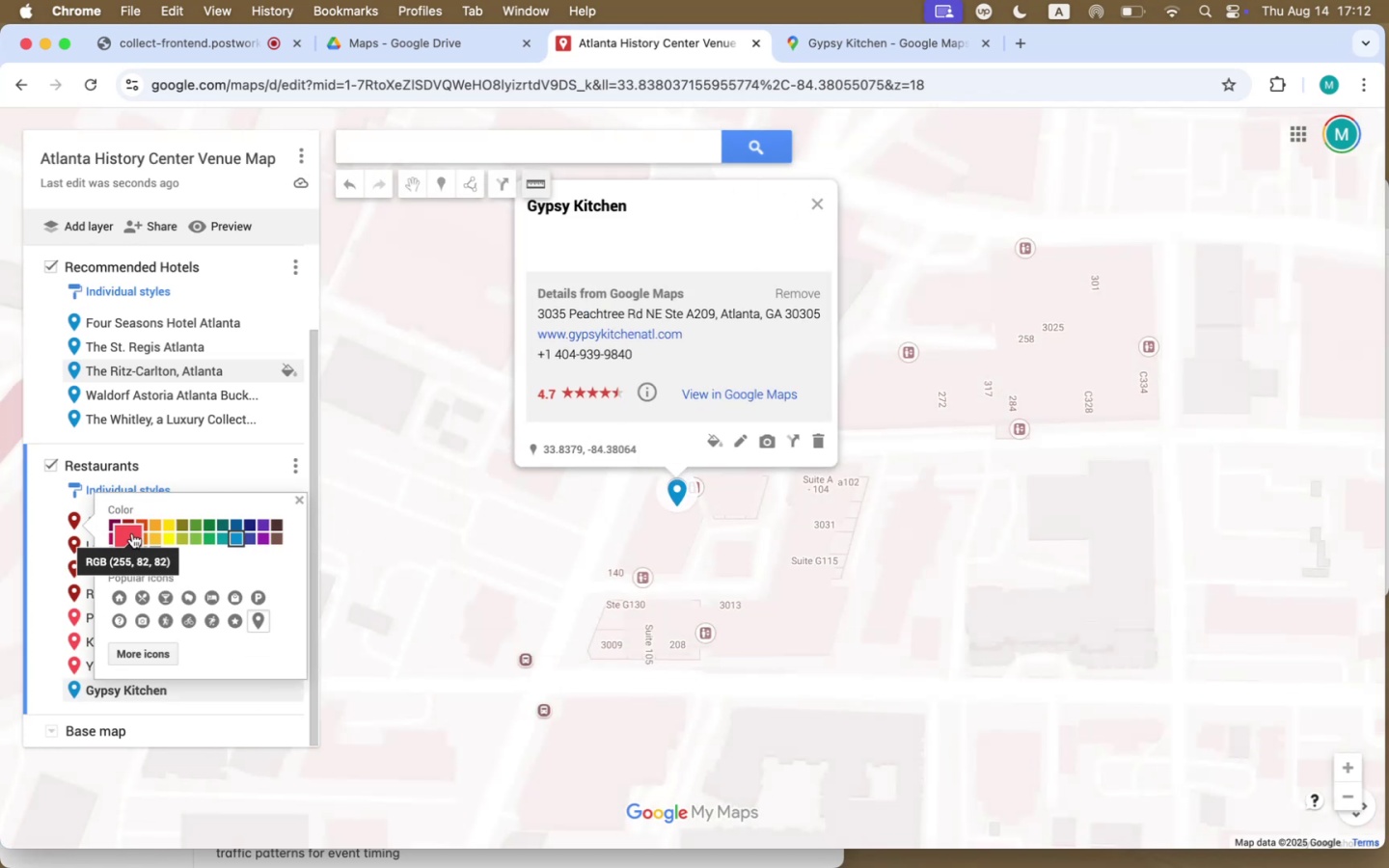 
left_click([135, 533])
 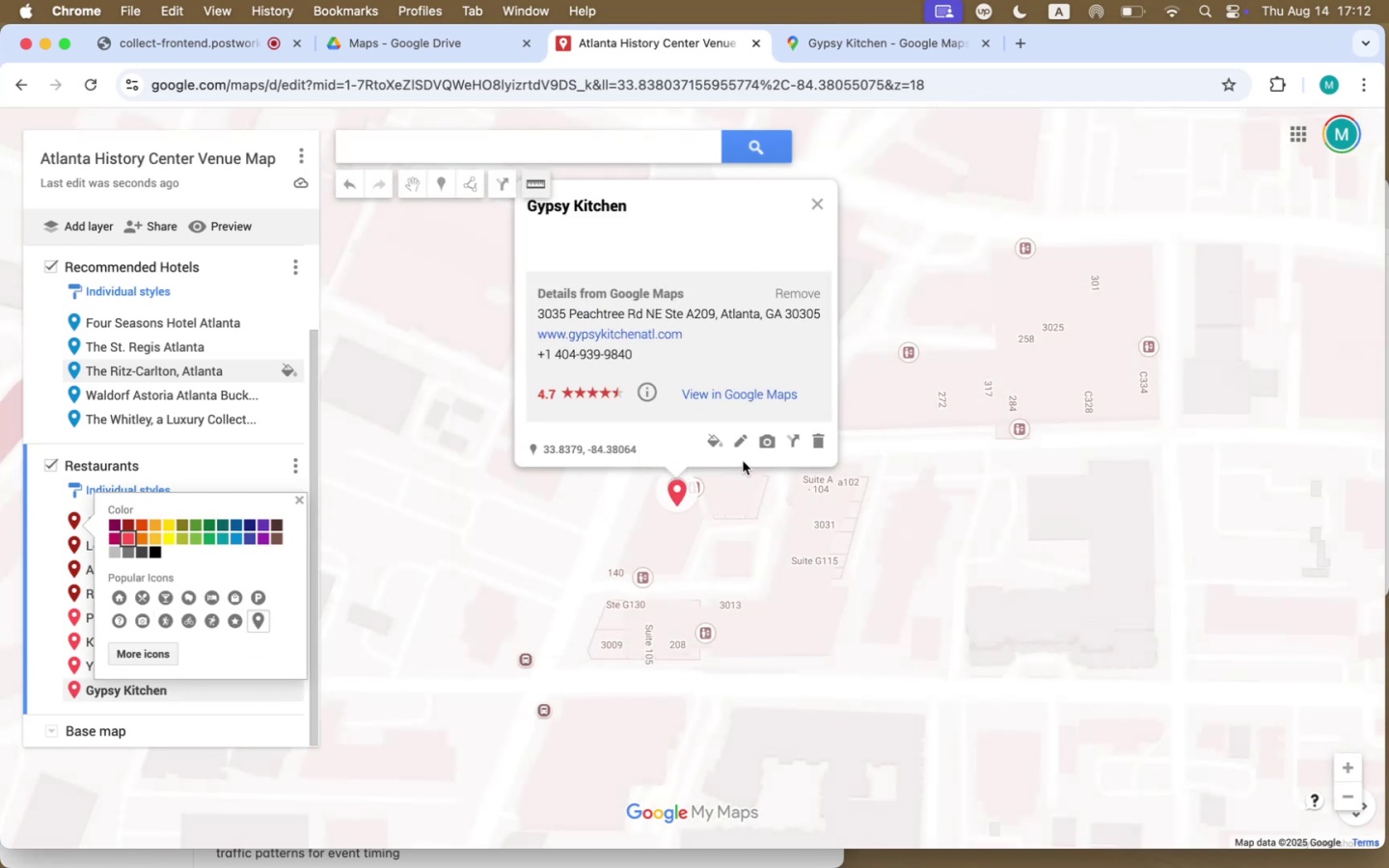 
left_click([736, 439])
 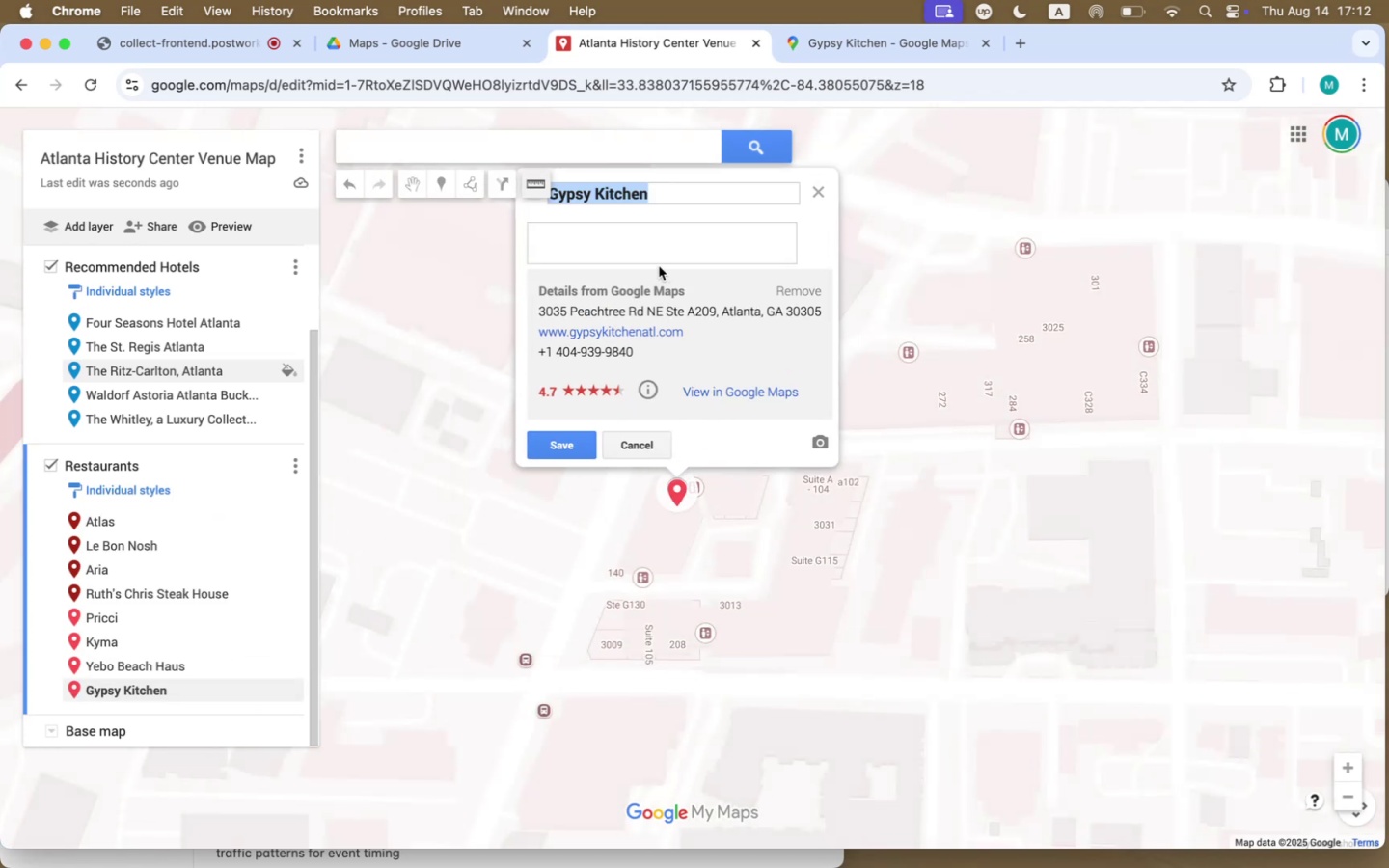 
left_click([662, 249])
 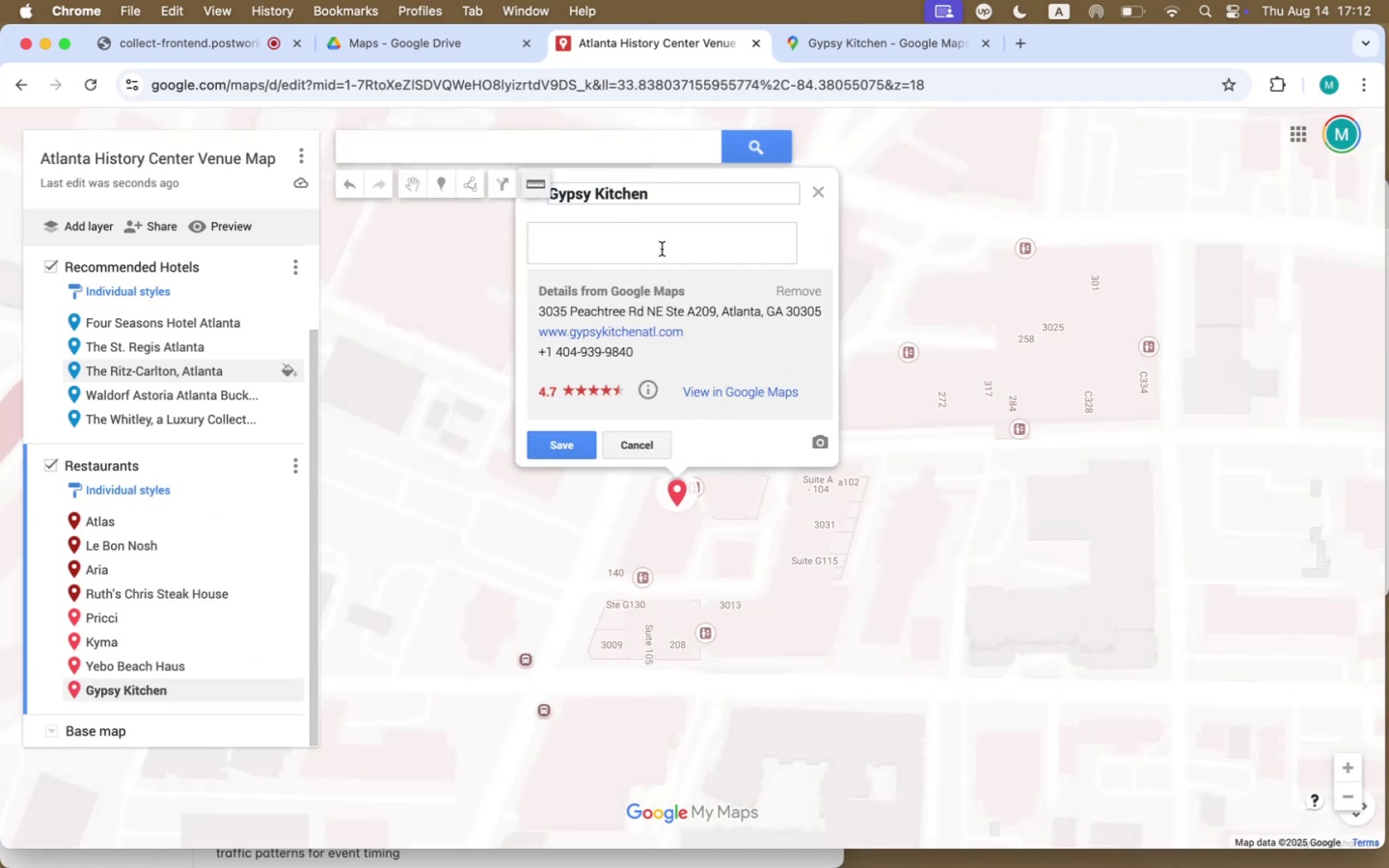 
key(Fn)
 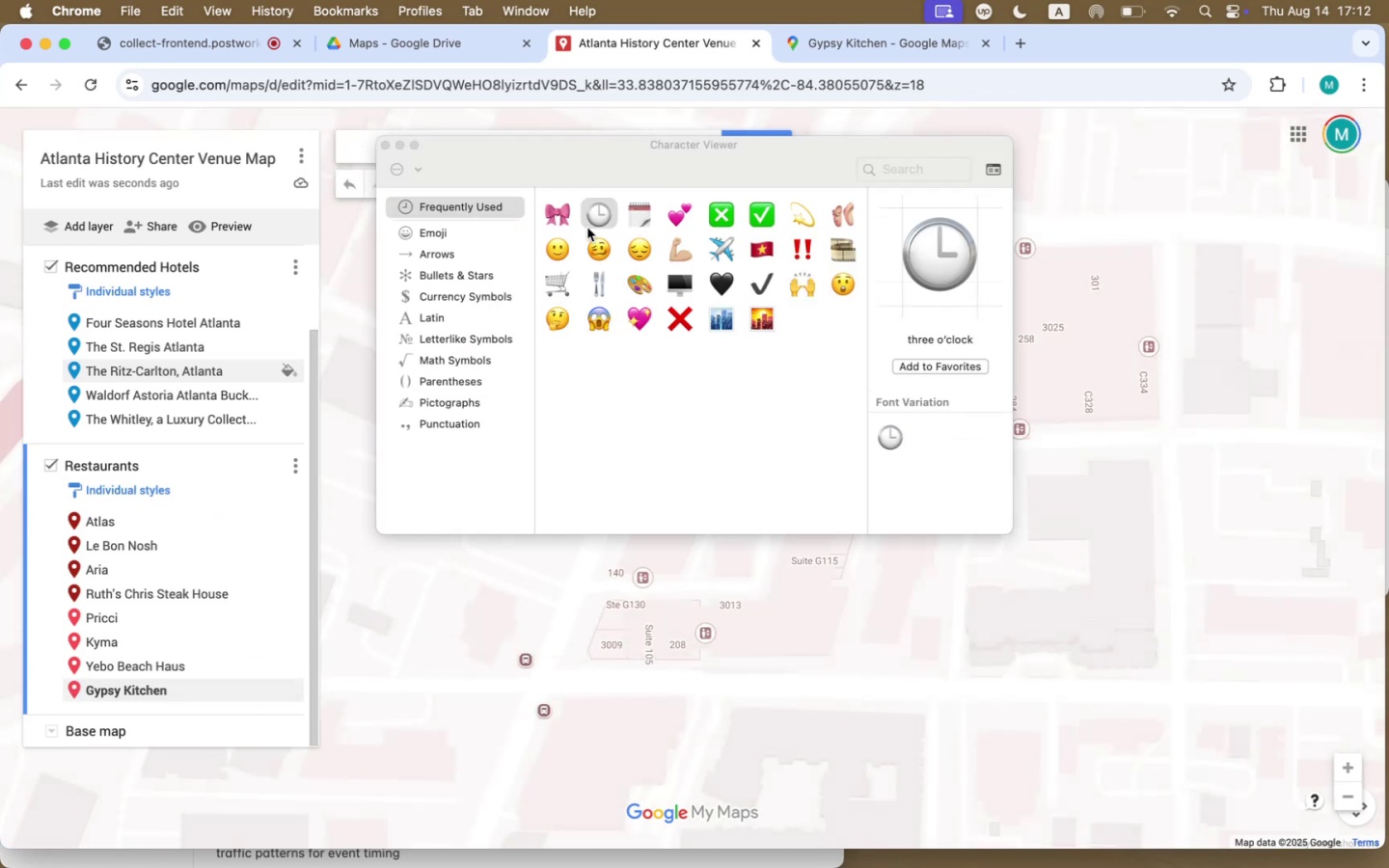 
left_click([596, 218])
 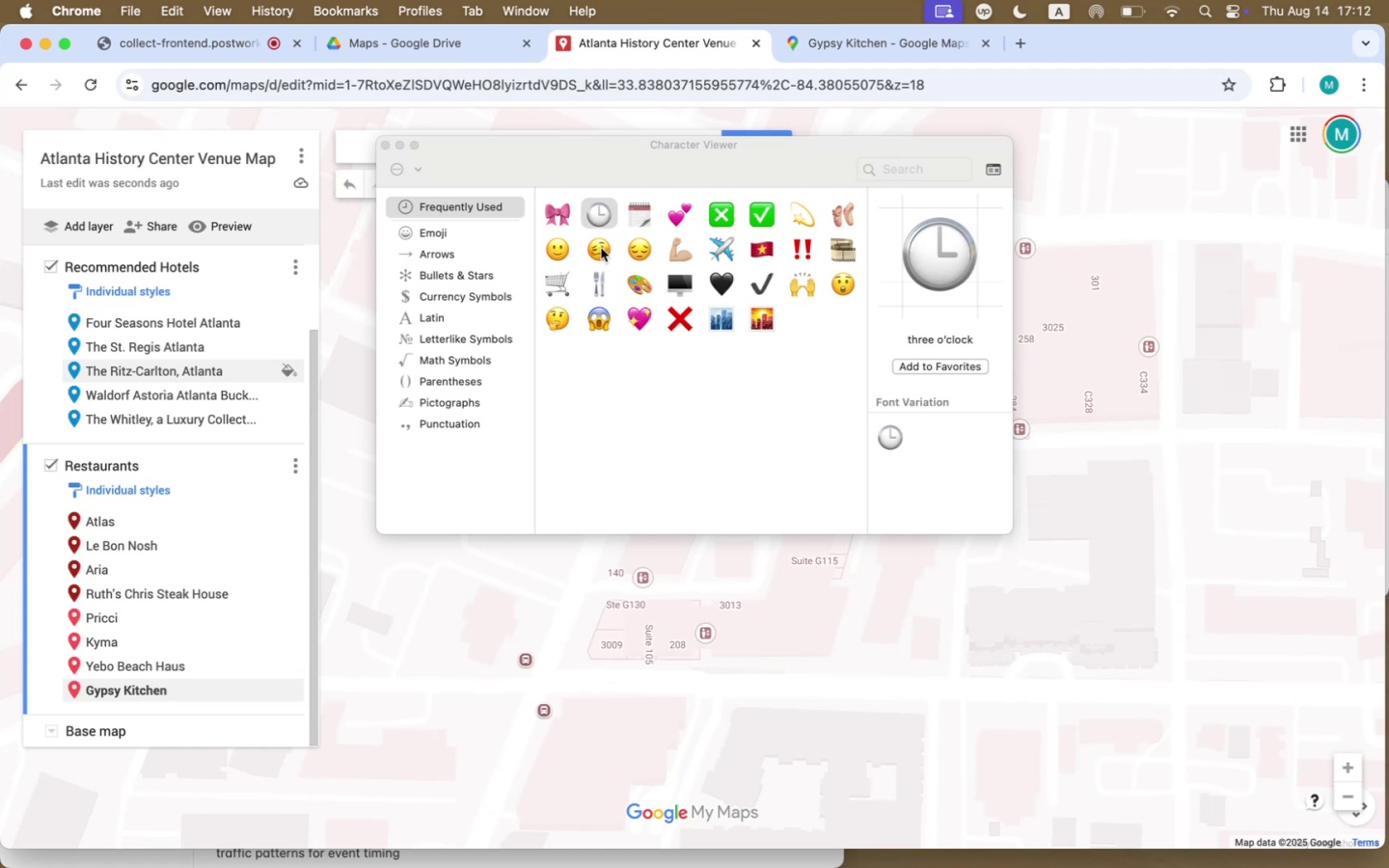 
double_click([603, 216])
 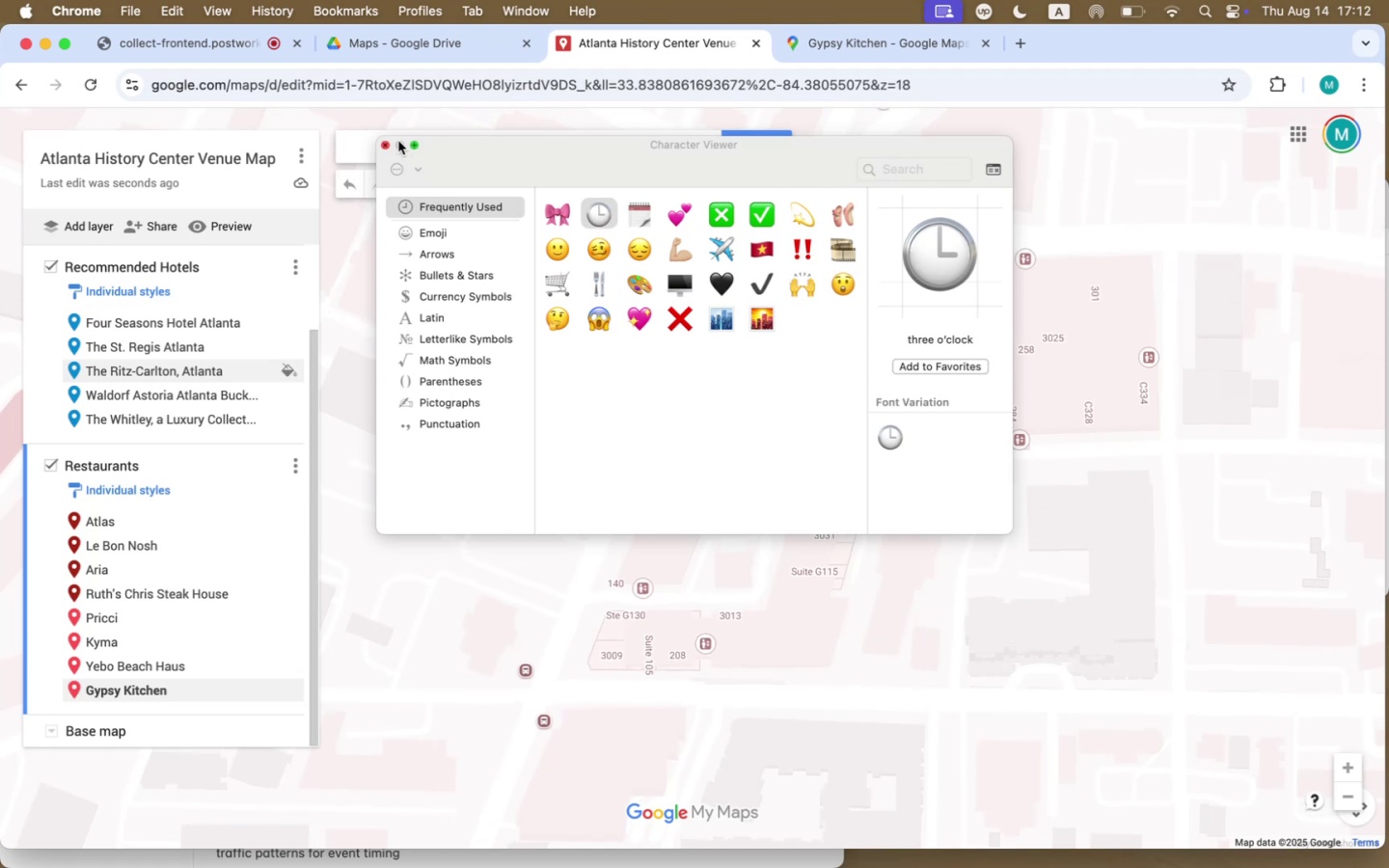 
left_click([383, 145])
 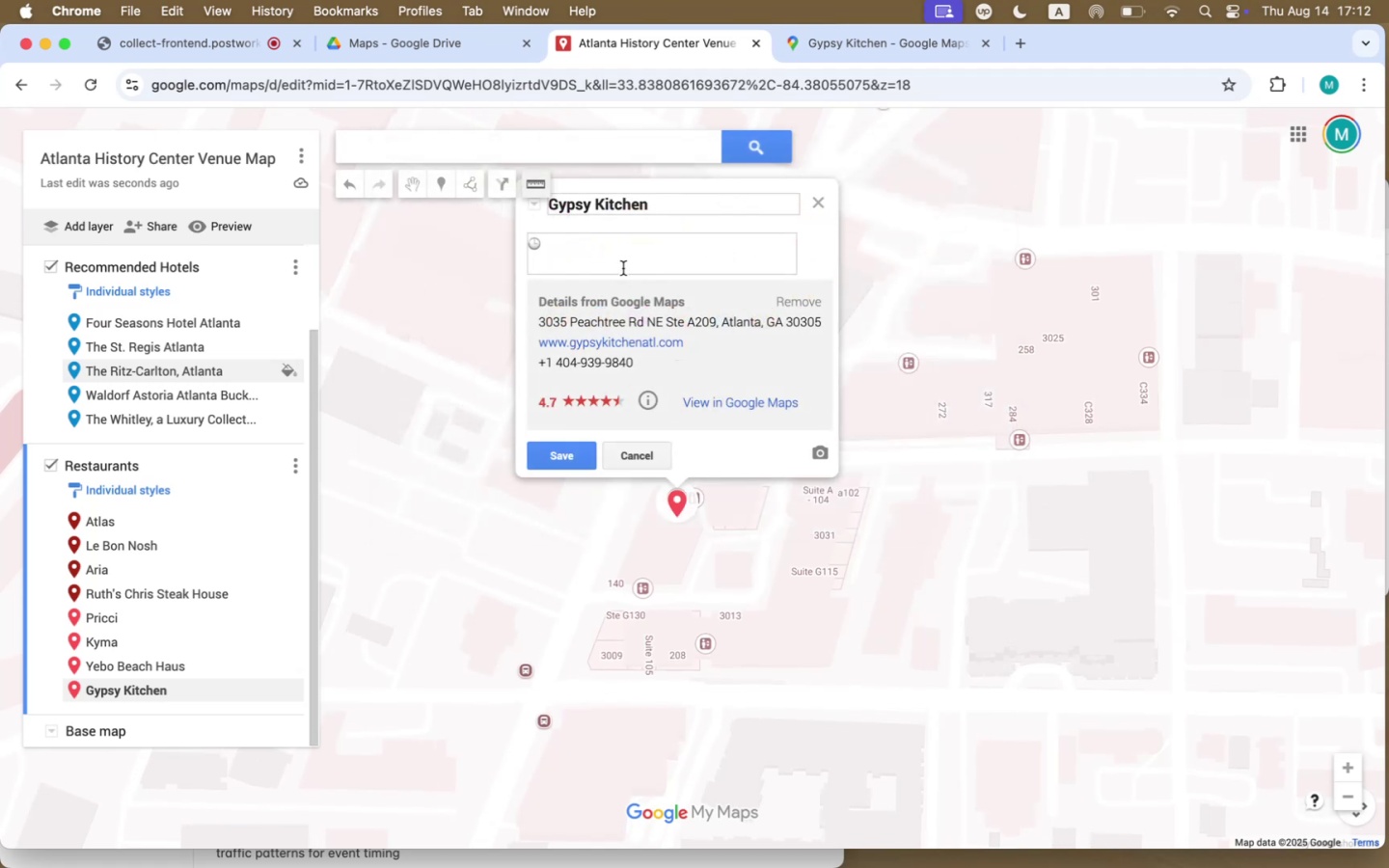 
type( Open pre-event and post-event)
 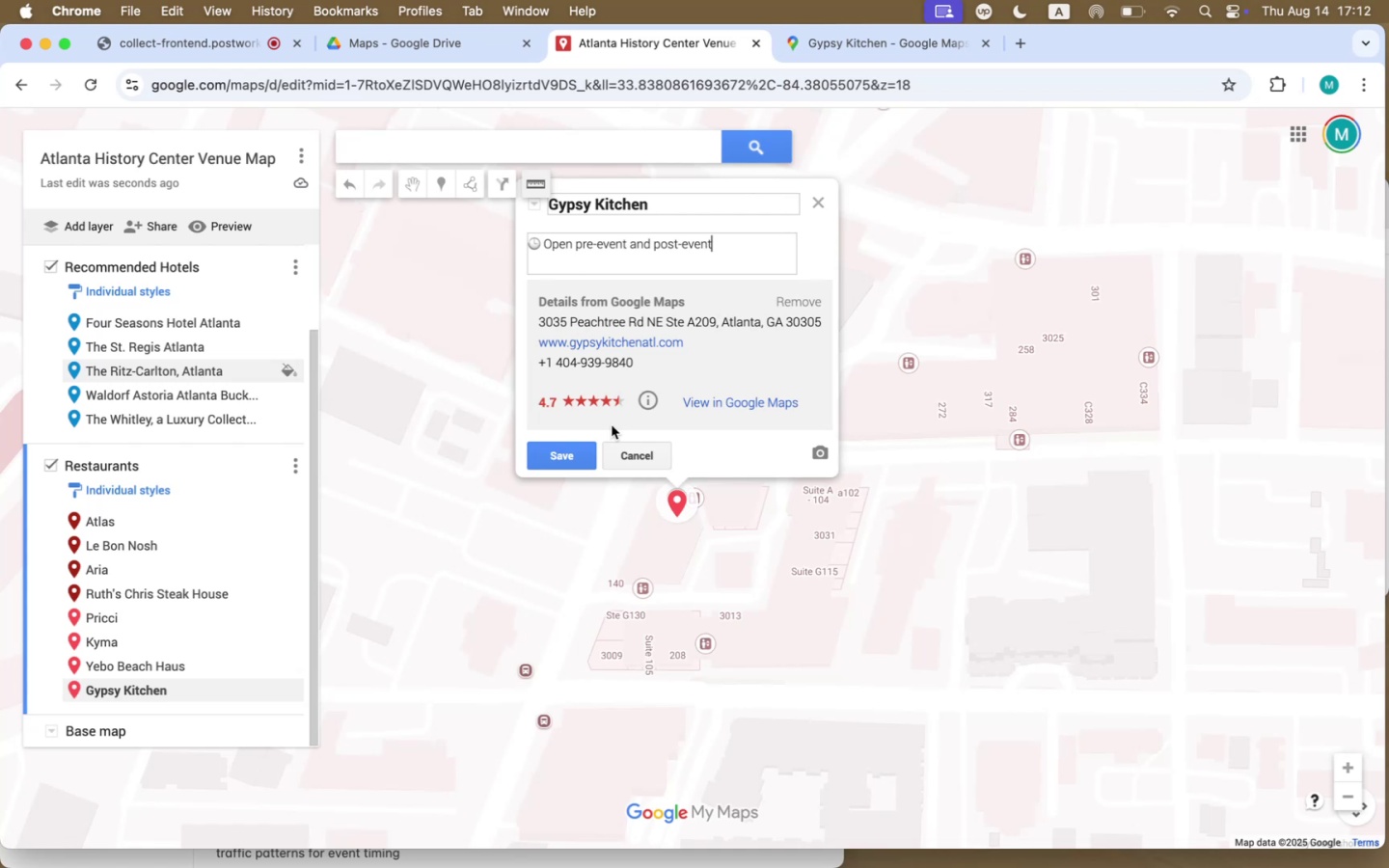 
left_click([562, 459])
 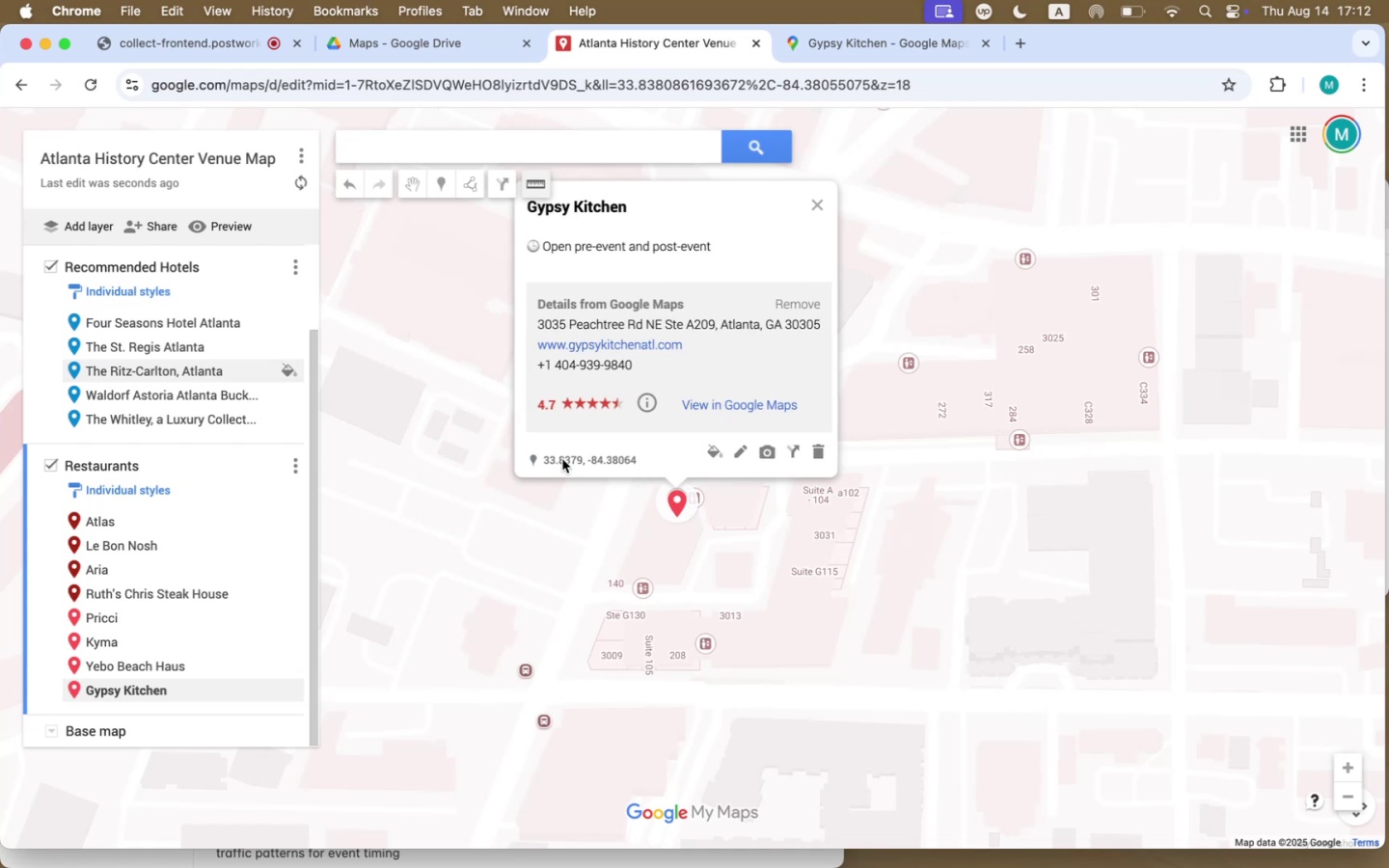 
scroll: coordinate [546, 460], scroll_direction: up, amount: 6.0
 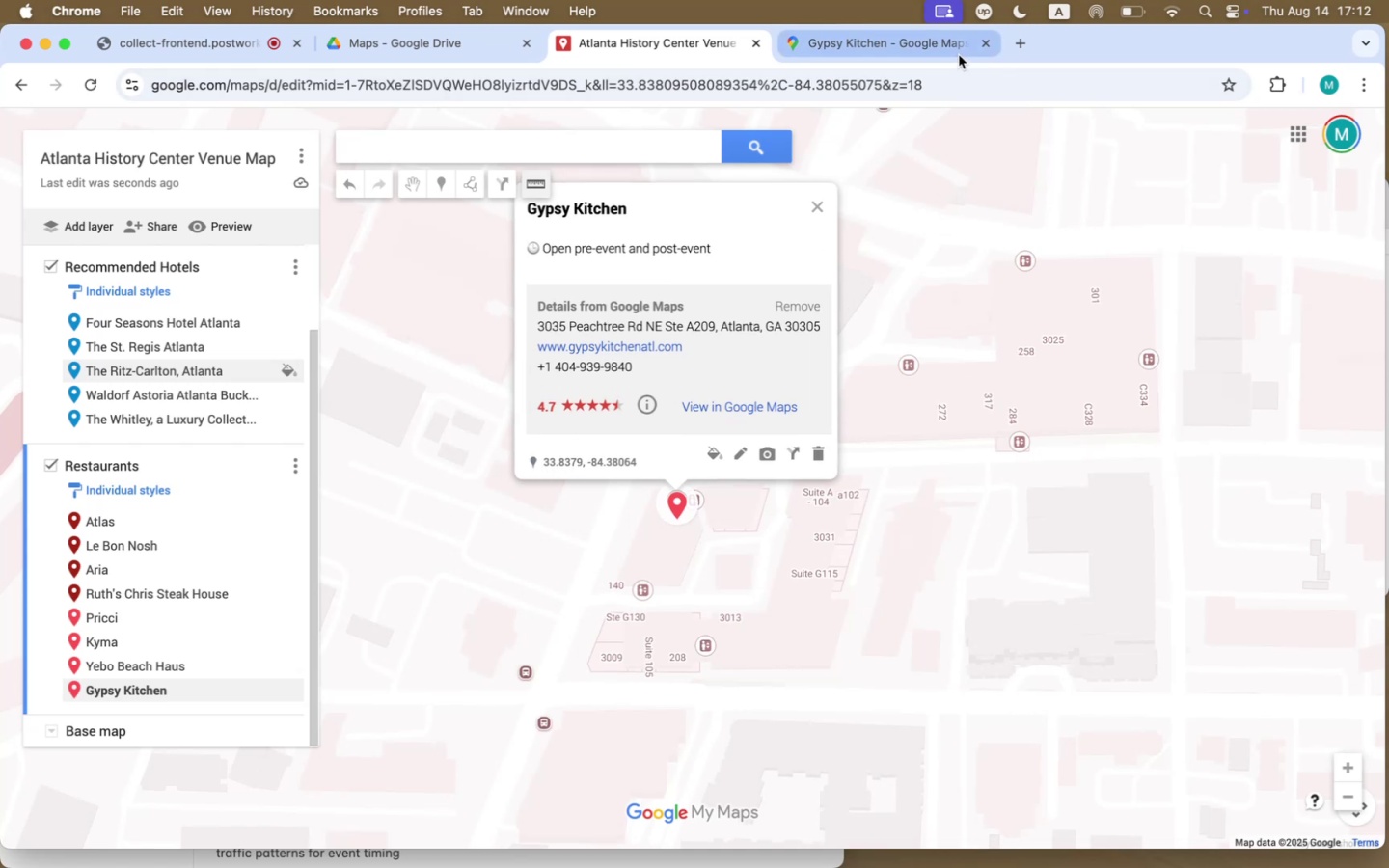 
left_click([941, 52])
 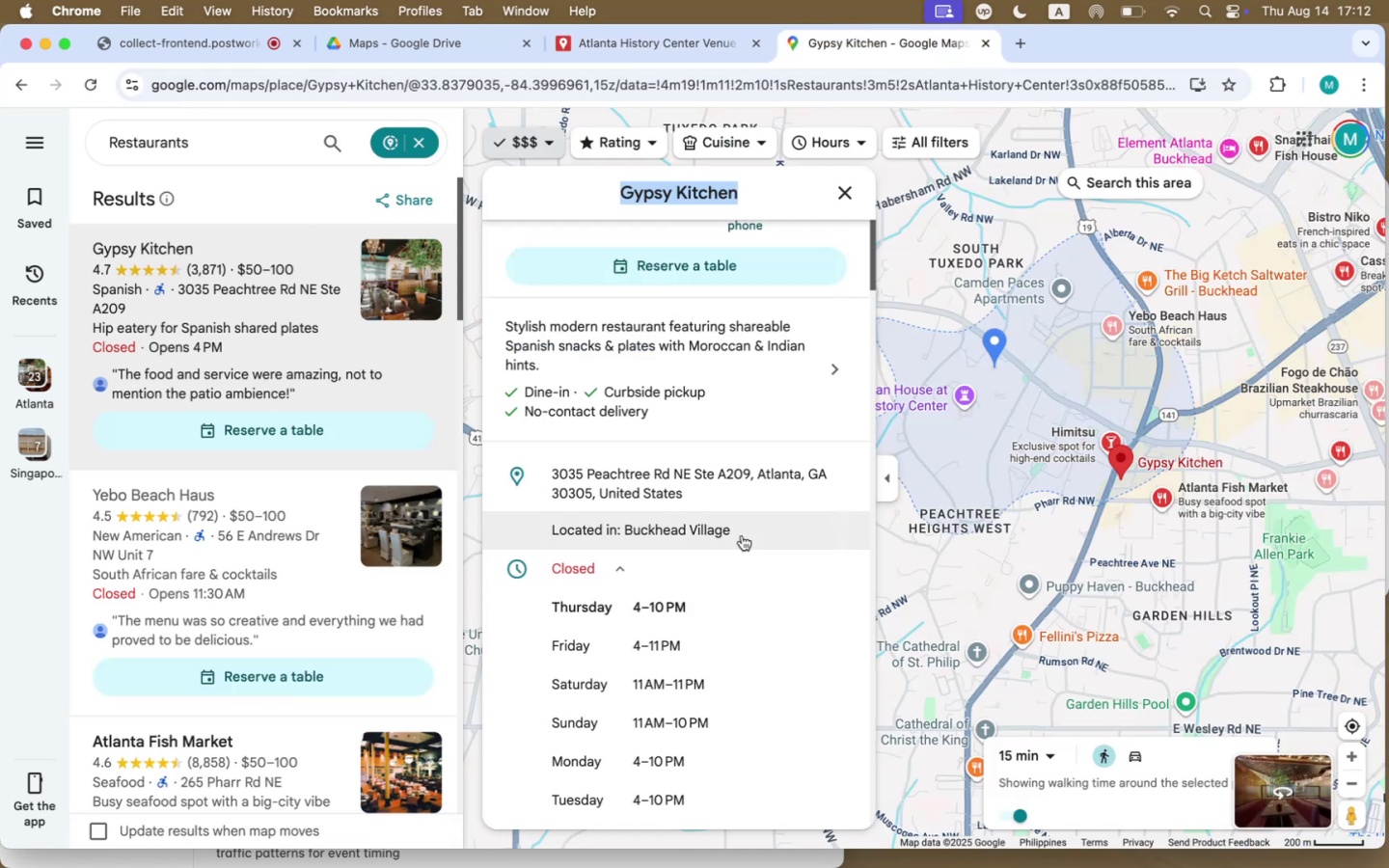 
mouse_move([722, 610])
 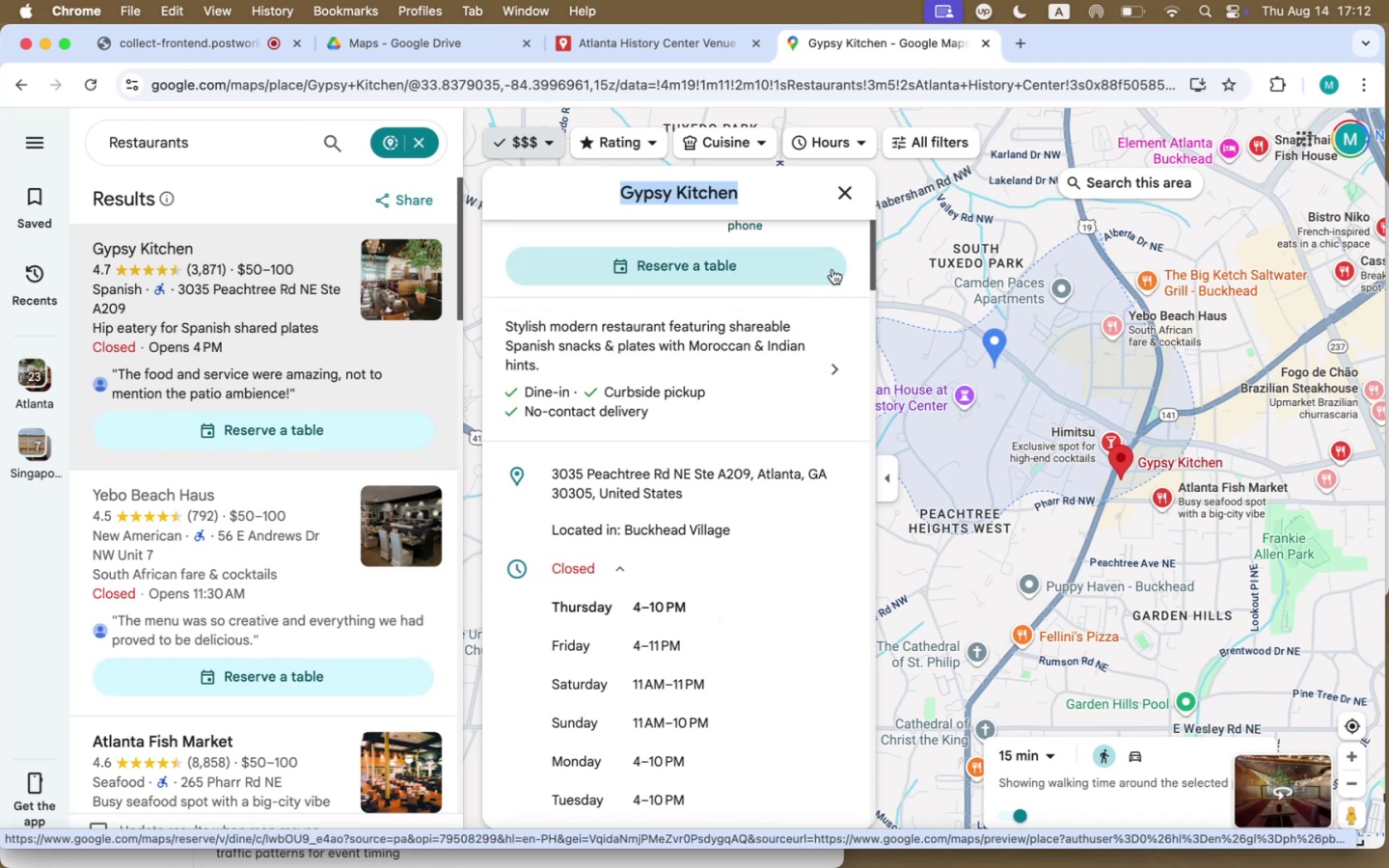 
mouse_move([721, 144])
 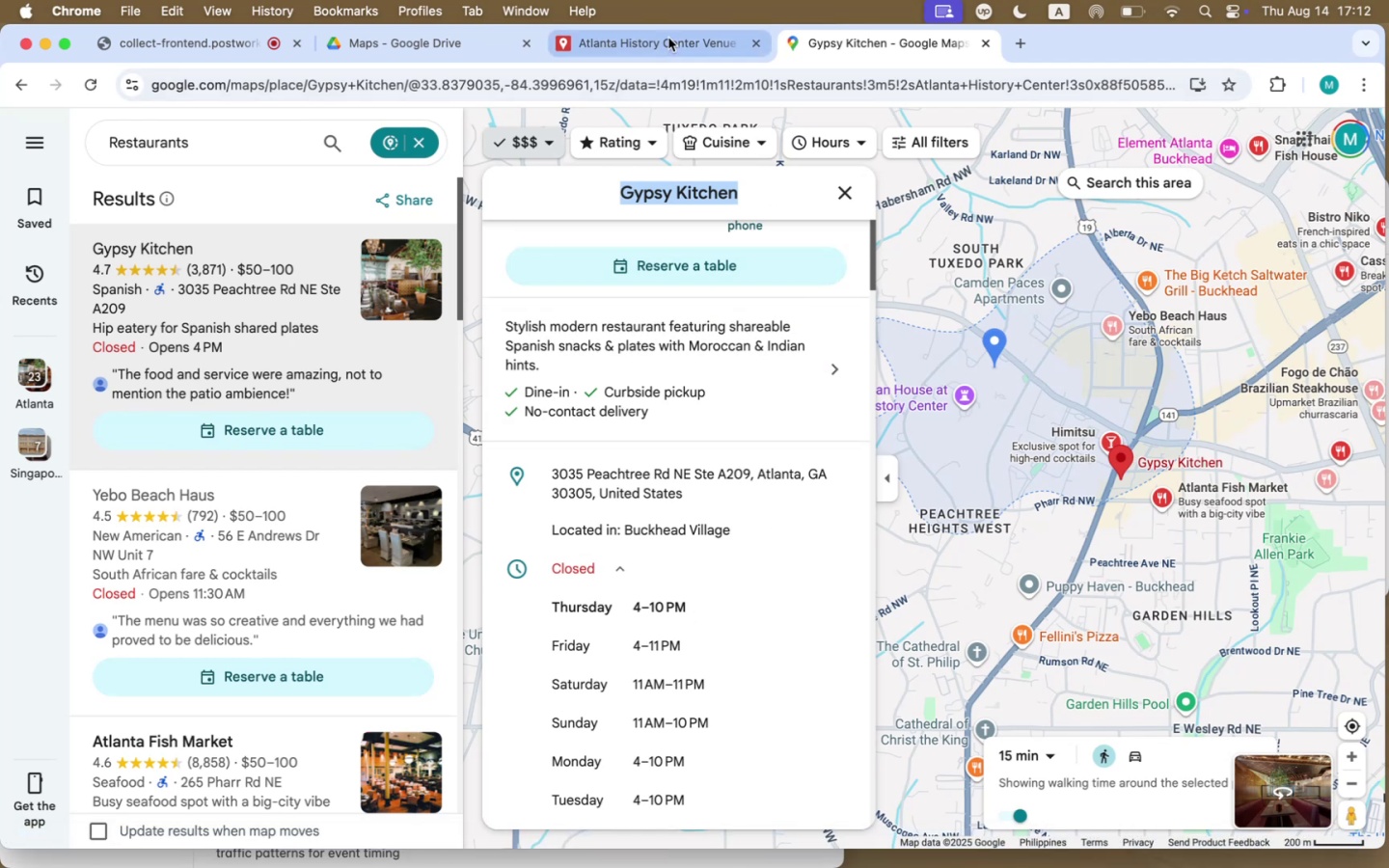 
left_click([668, 35])
 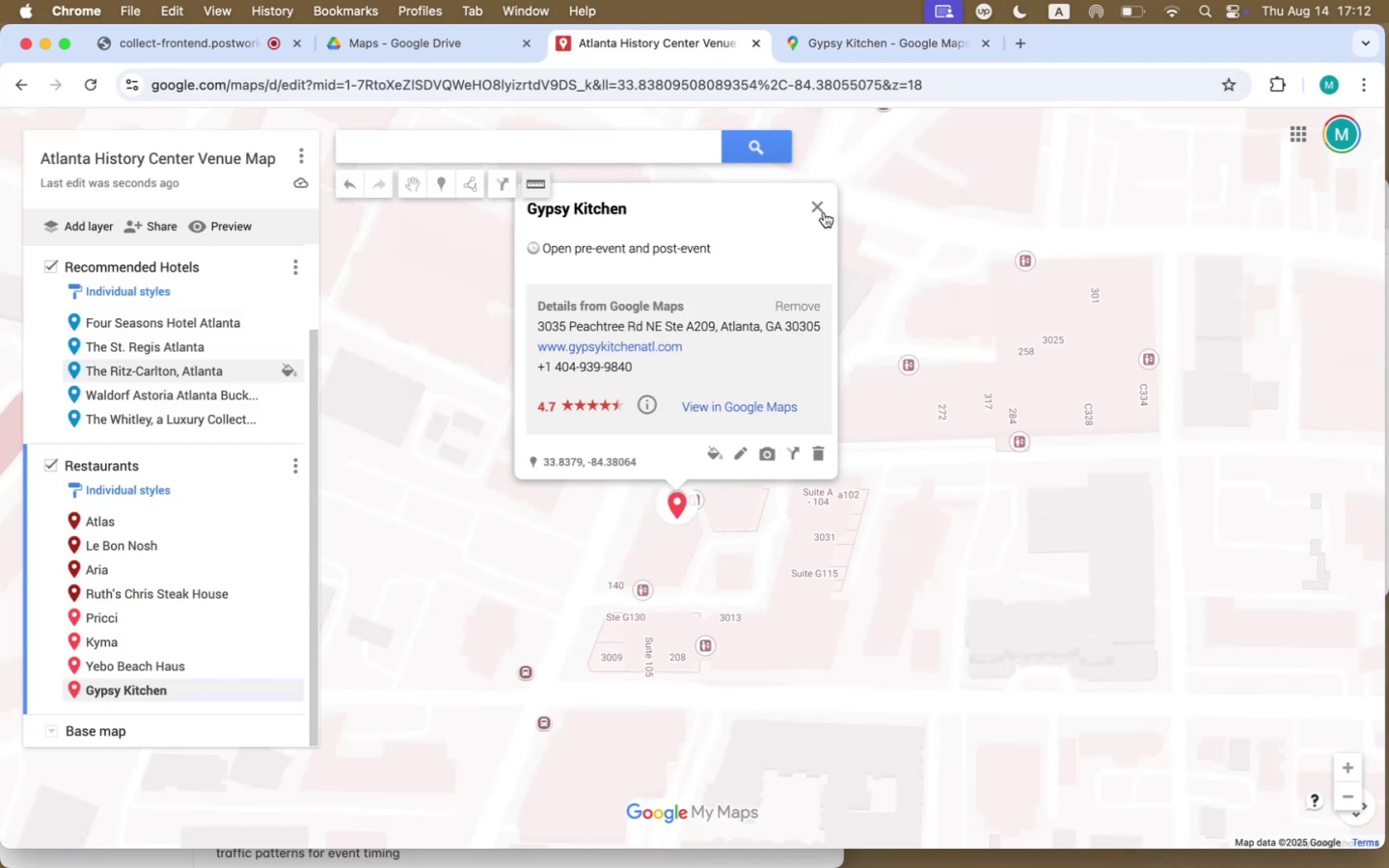 
left_click([823, 209])
 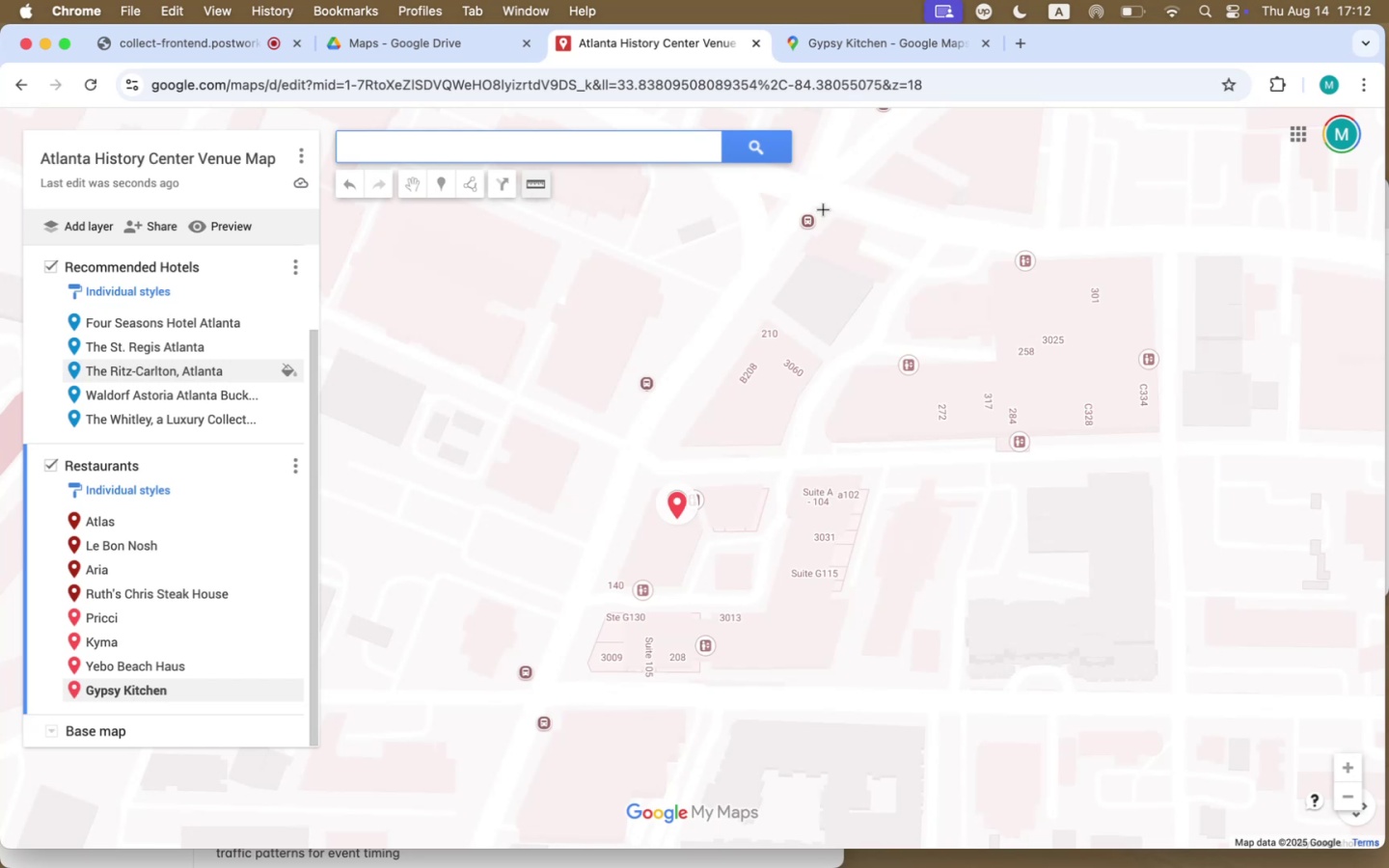 
key(Meta+CommandLeft)
 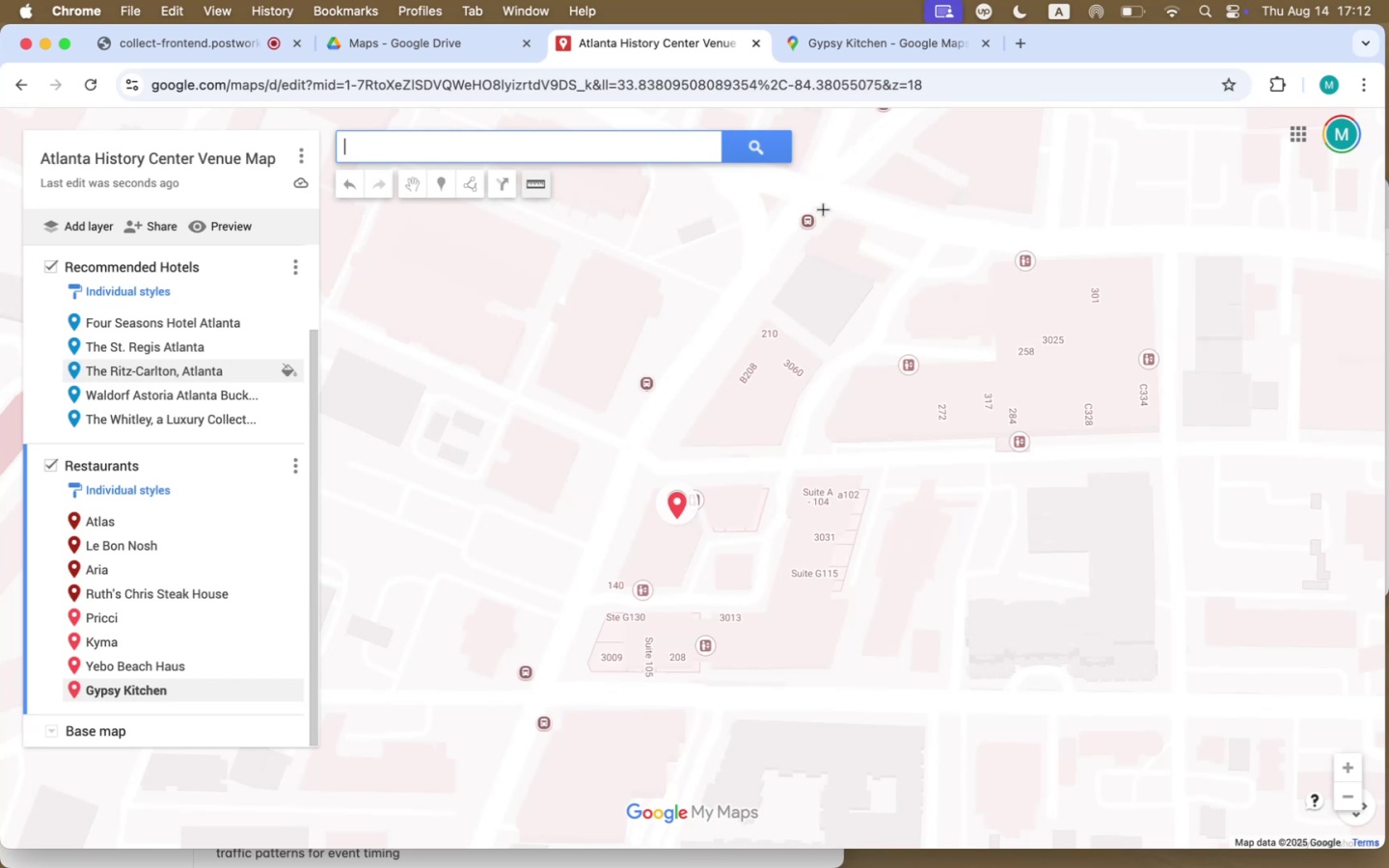 
key(Meta+Tab)
 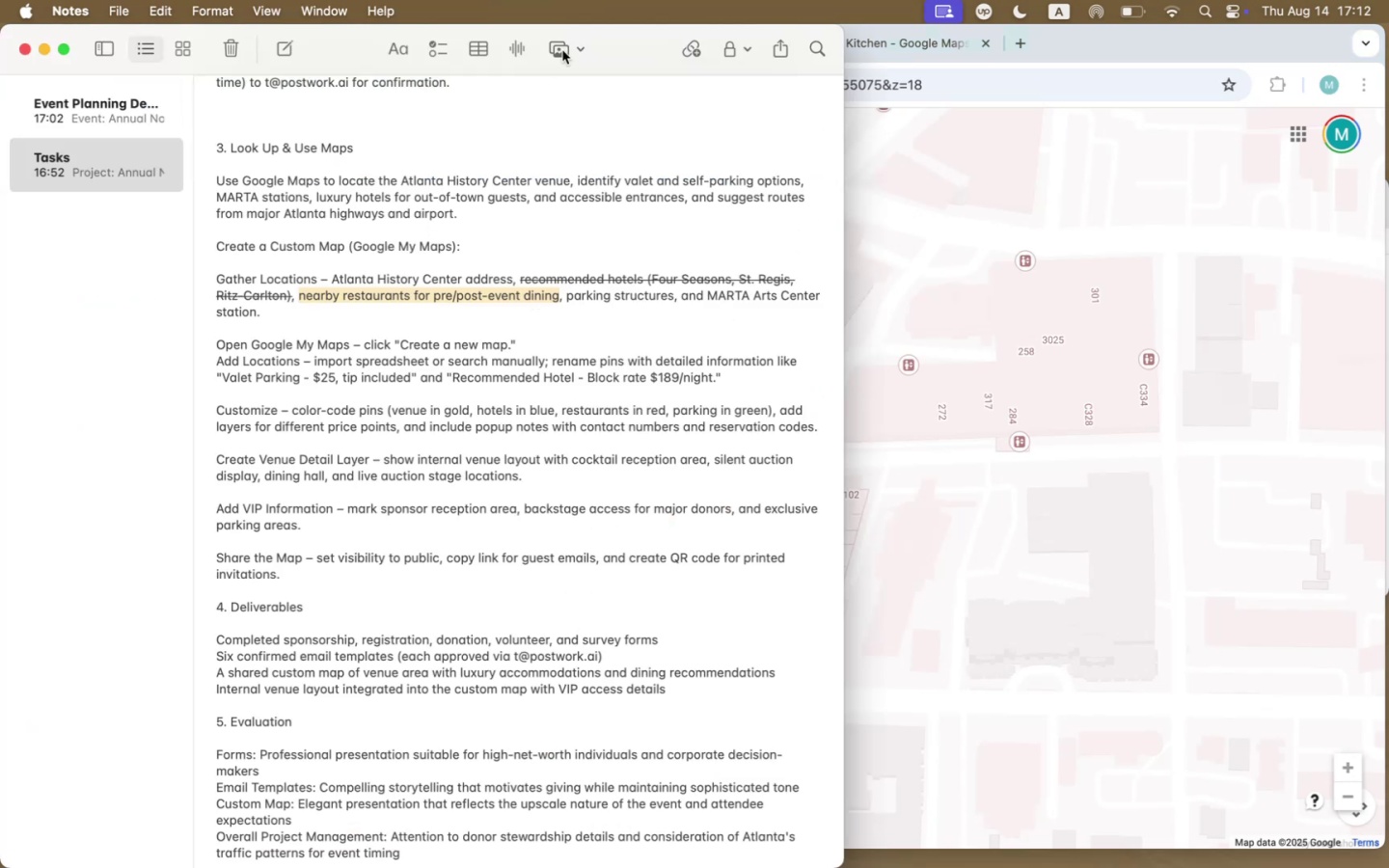 
left_click([391, 53])
 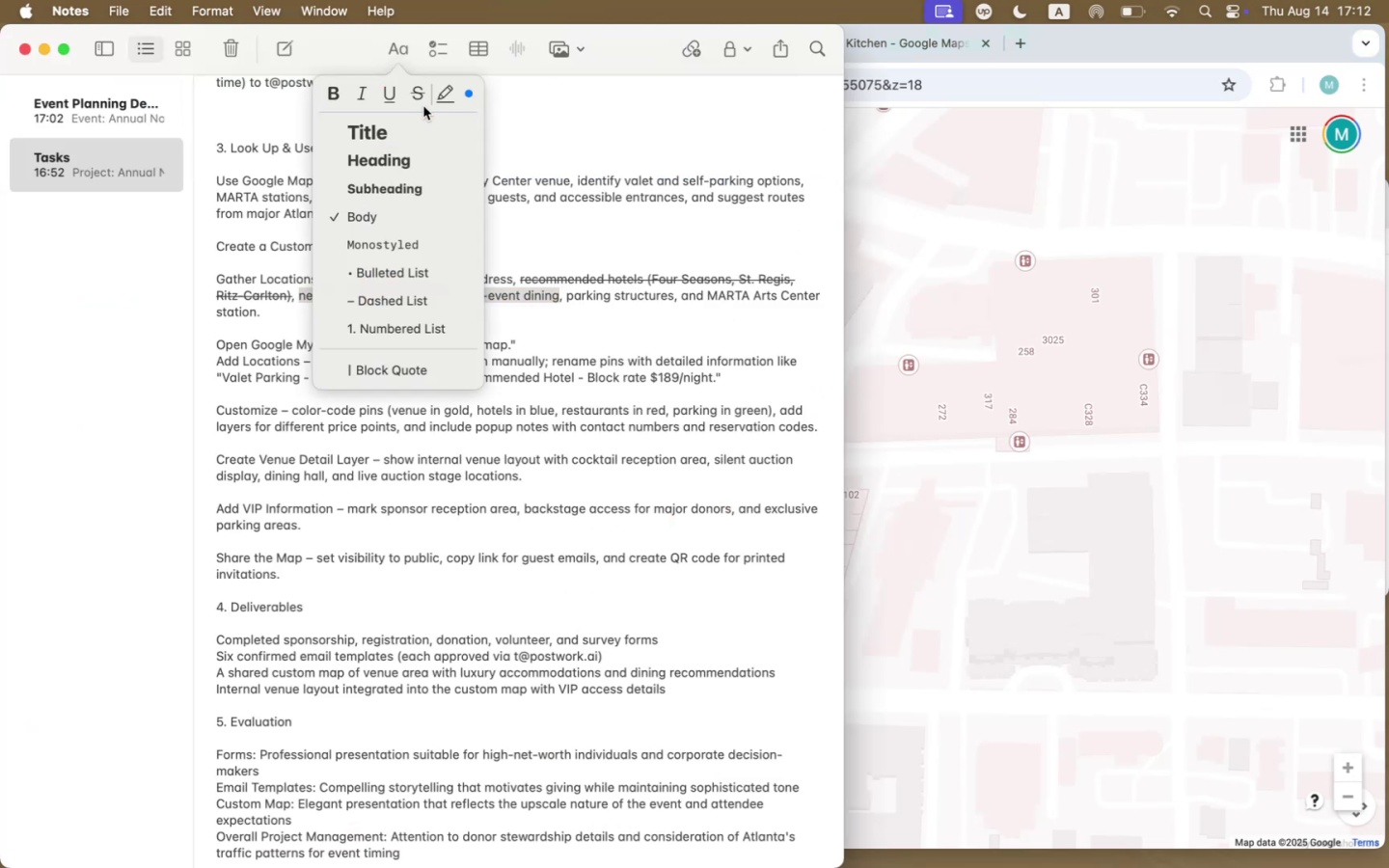 
left_click([425, 95])
 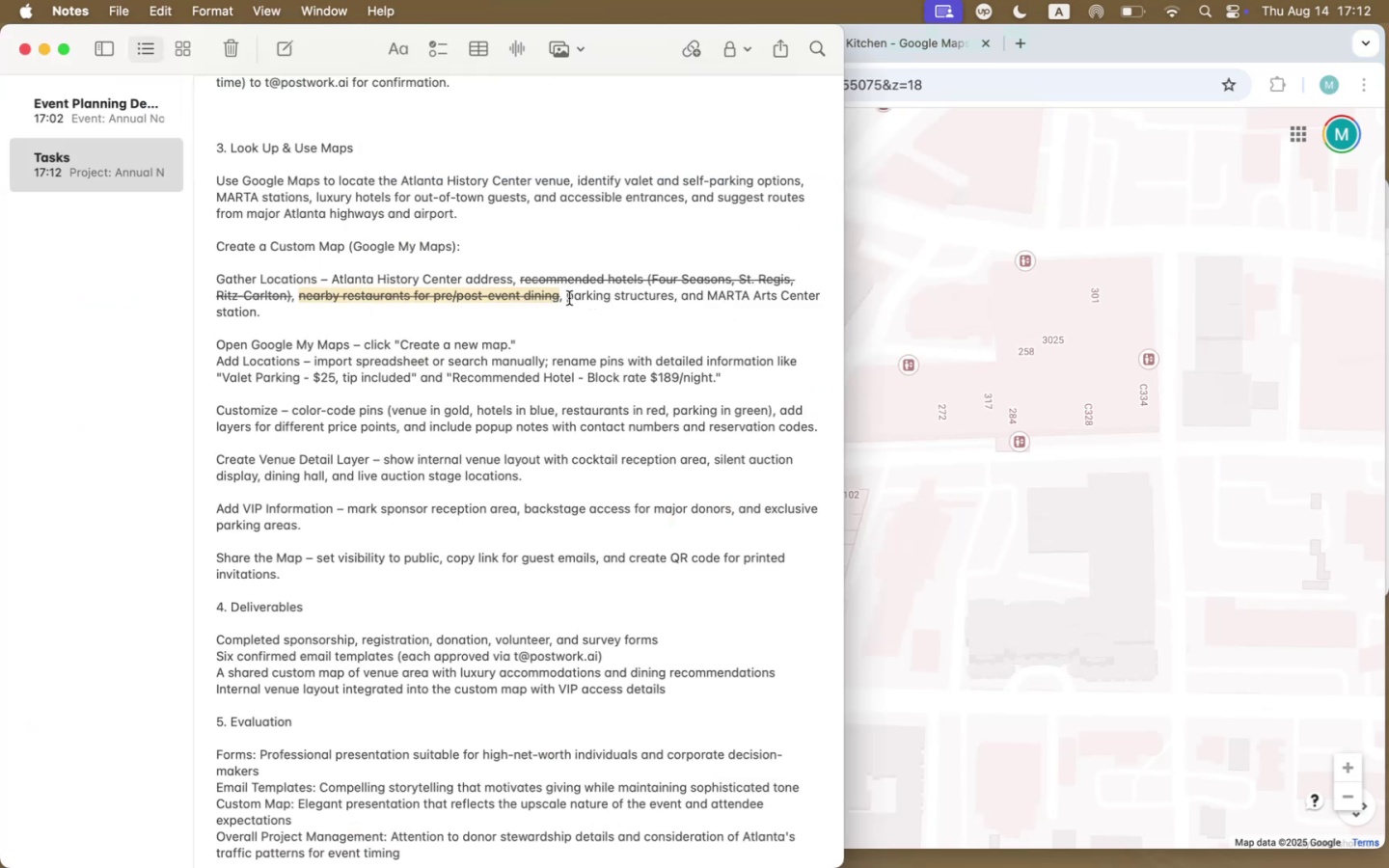 
left_click_drag(start_coordinate=[569, 298], to_coordinate=[609, 297])
 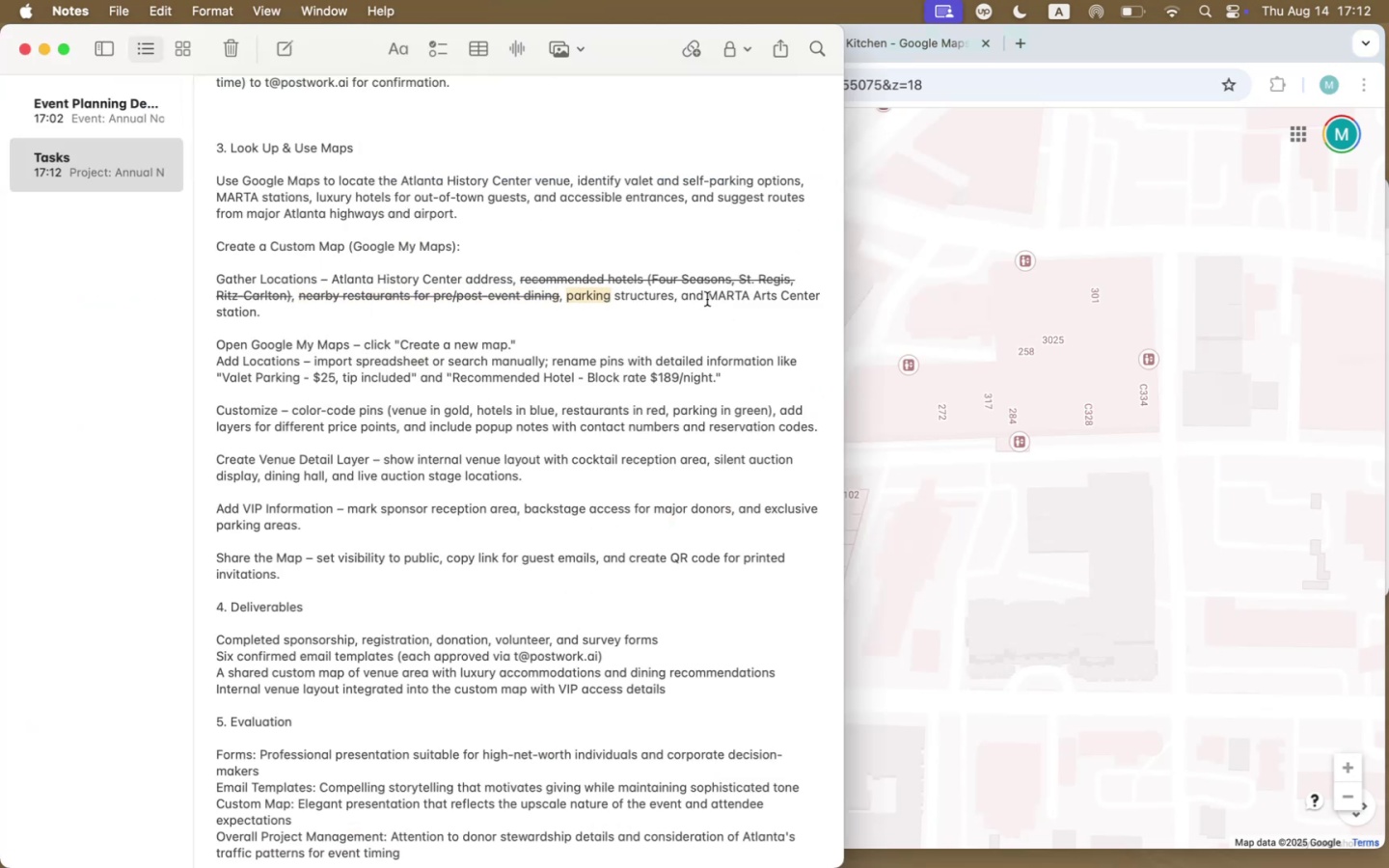 
left_click_drag(start_coordinate=[706, 299], to_coordinate=[256, 309])
 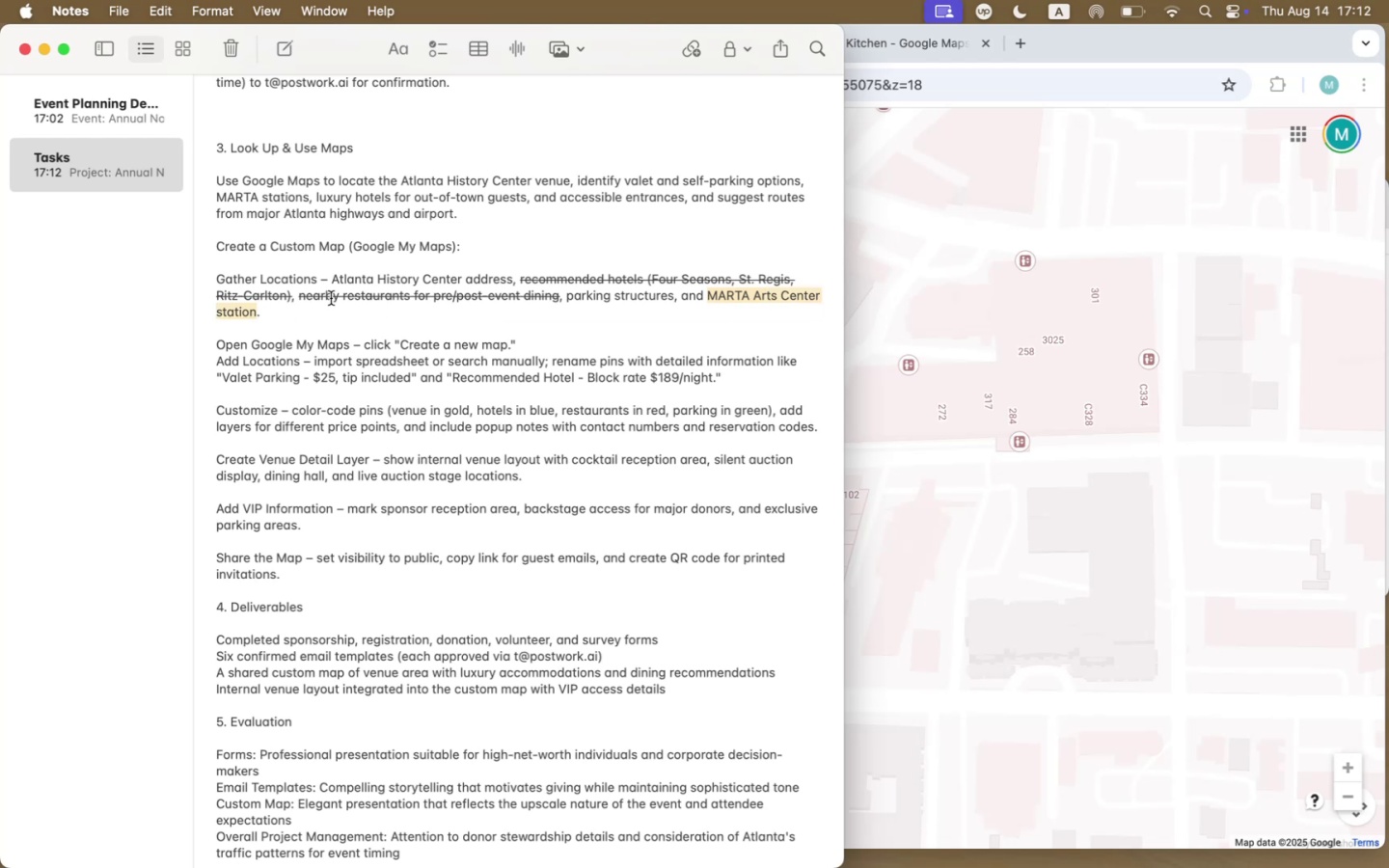 
key(Meta+CommandLeft)
 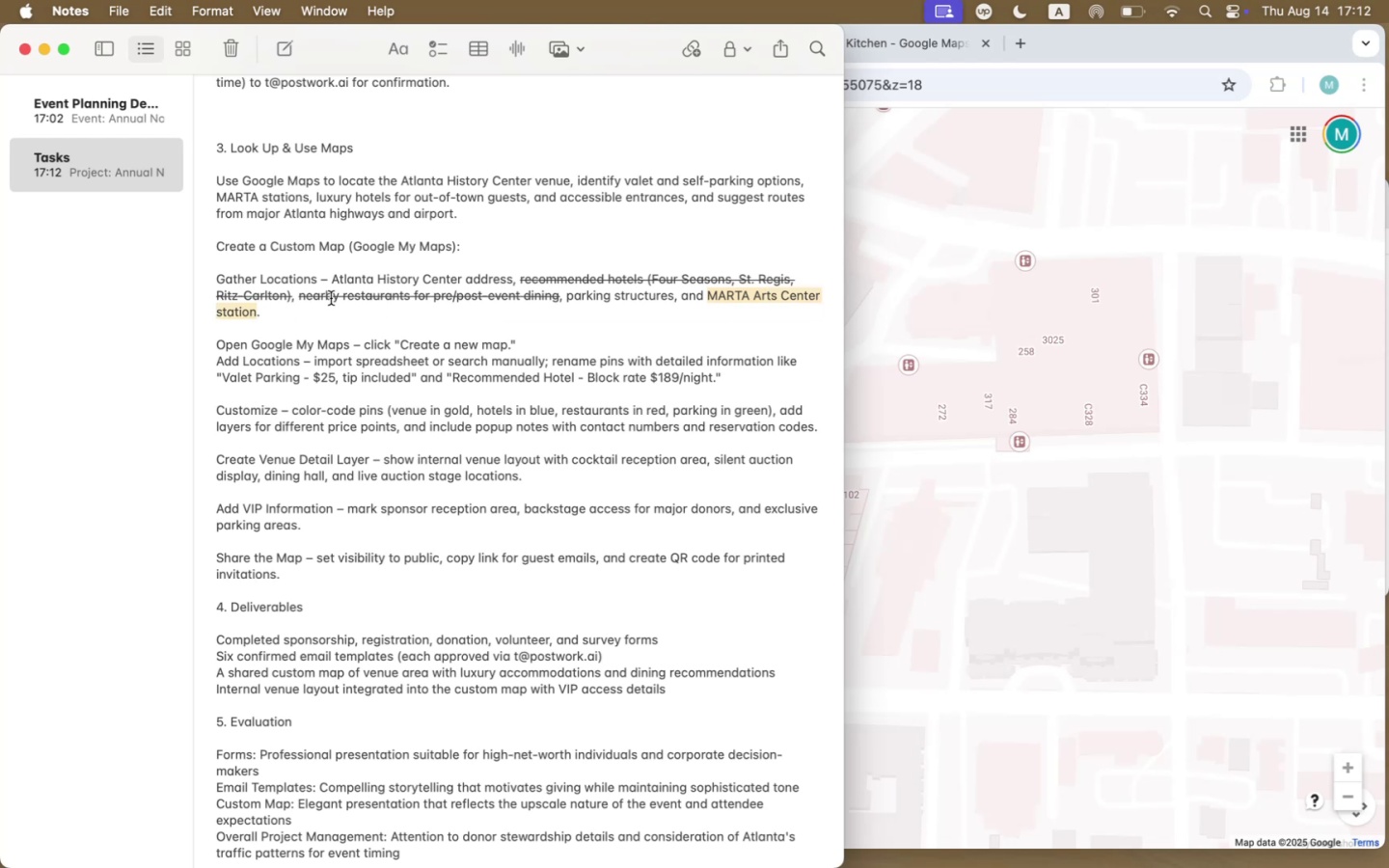 
key(Meta+C)
 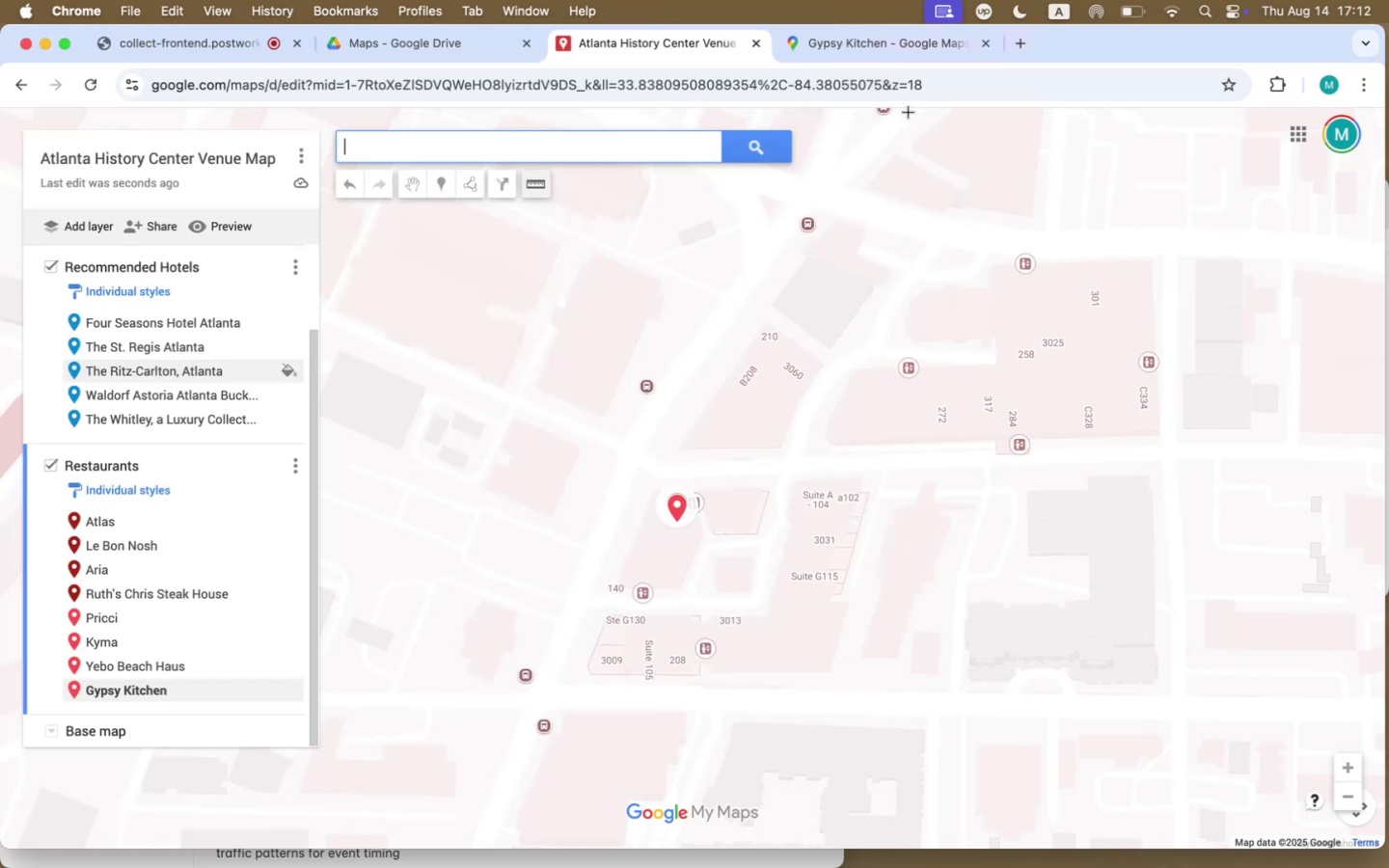 
left_click([872, 29])
 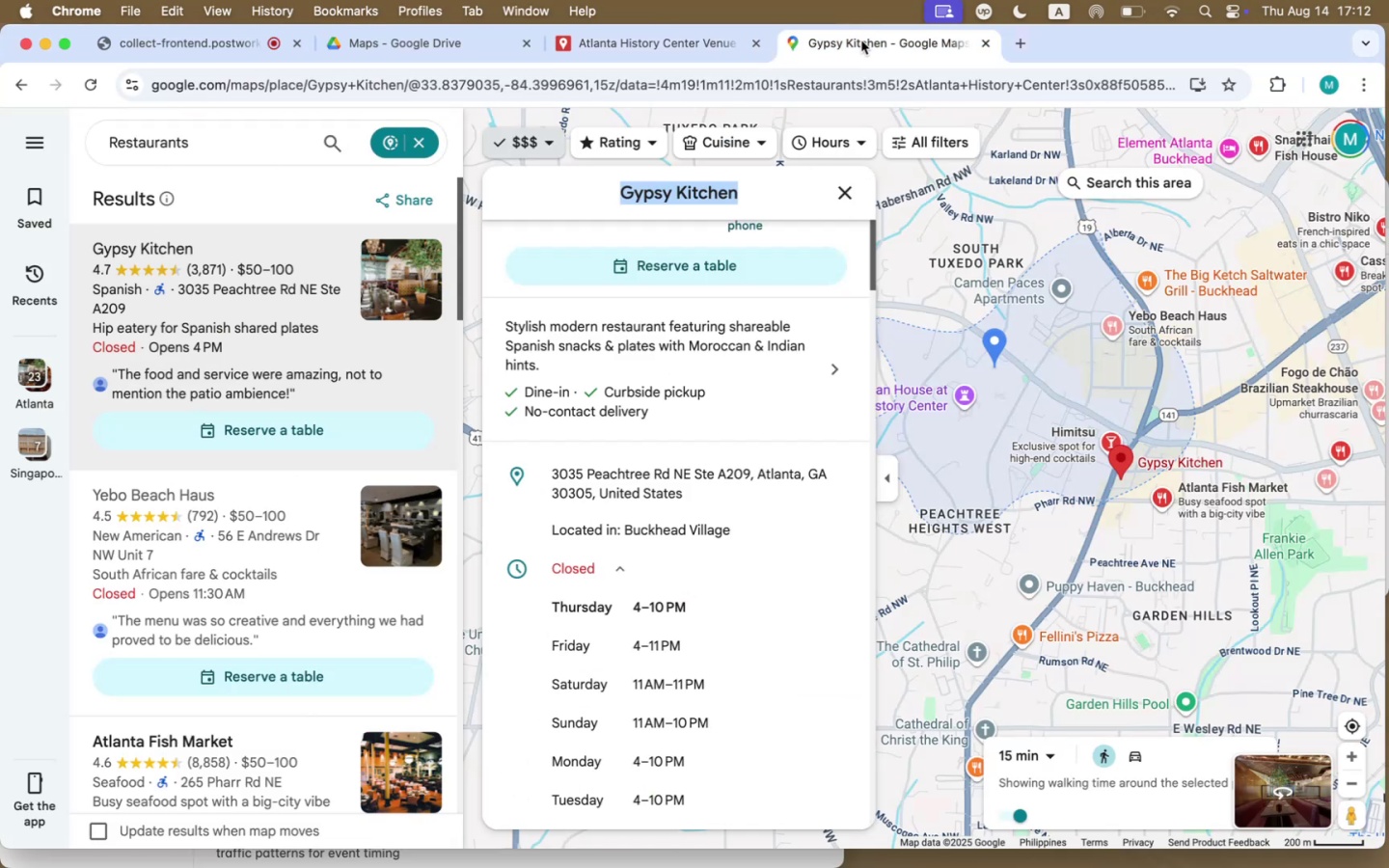 
left_click_drag(start_coordinate=[666, 42], to_coordinate=[658, 46])
 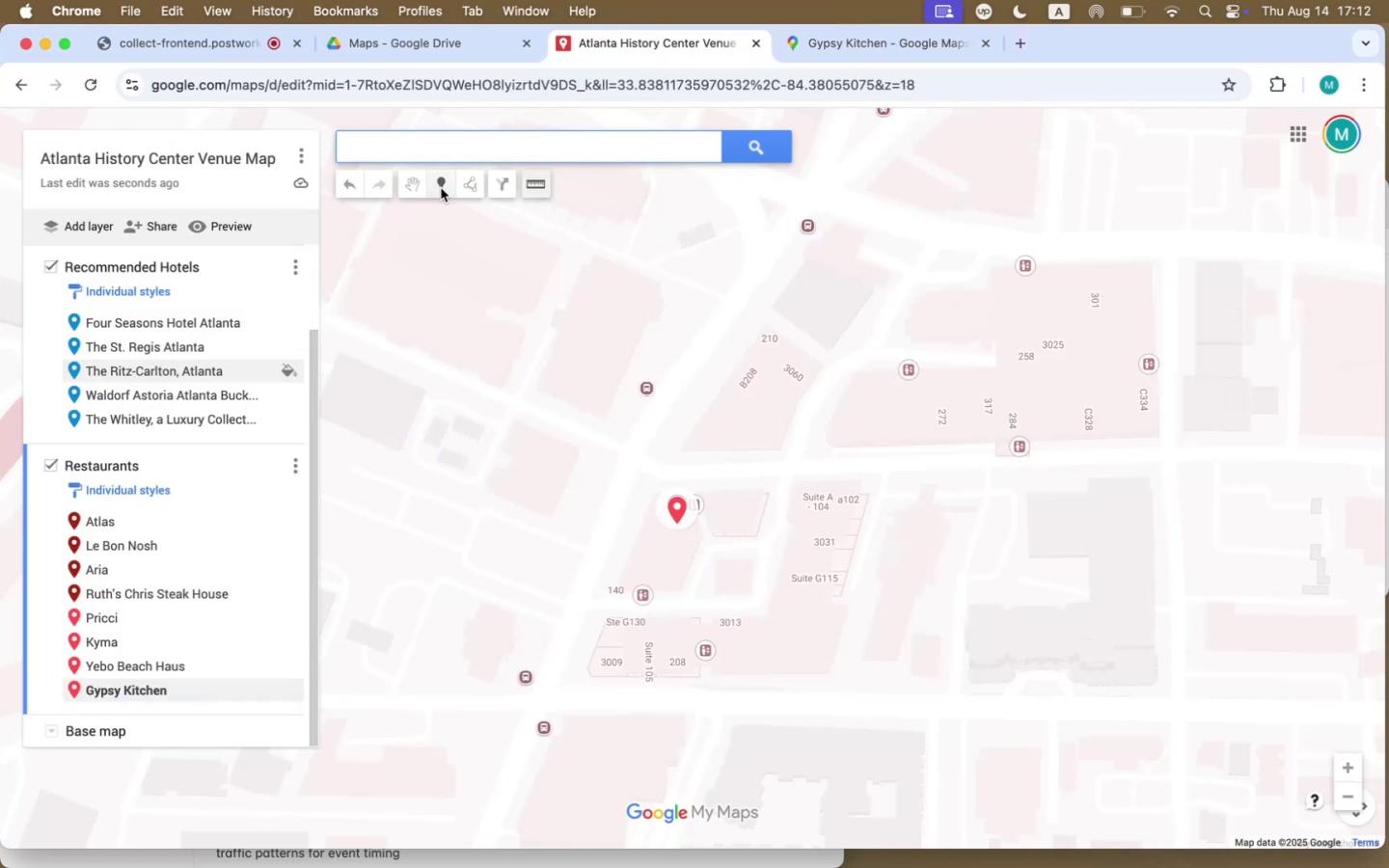 
key(Meta+CommandLeft)
 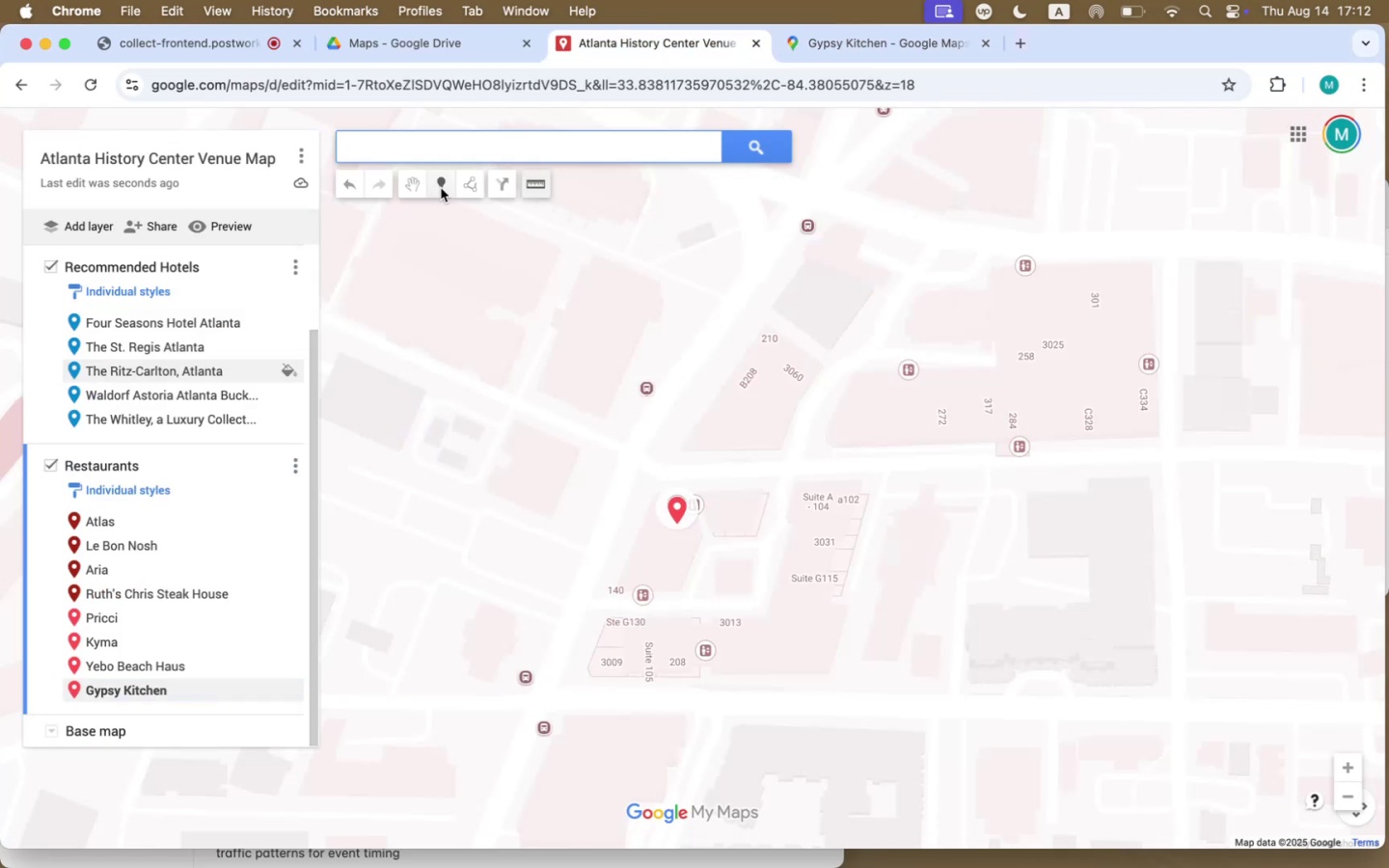 
key(Meta+V)
 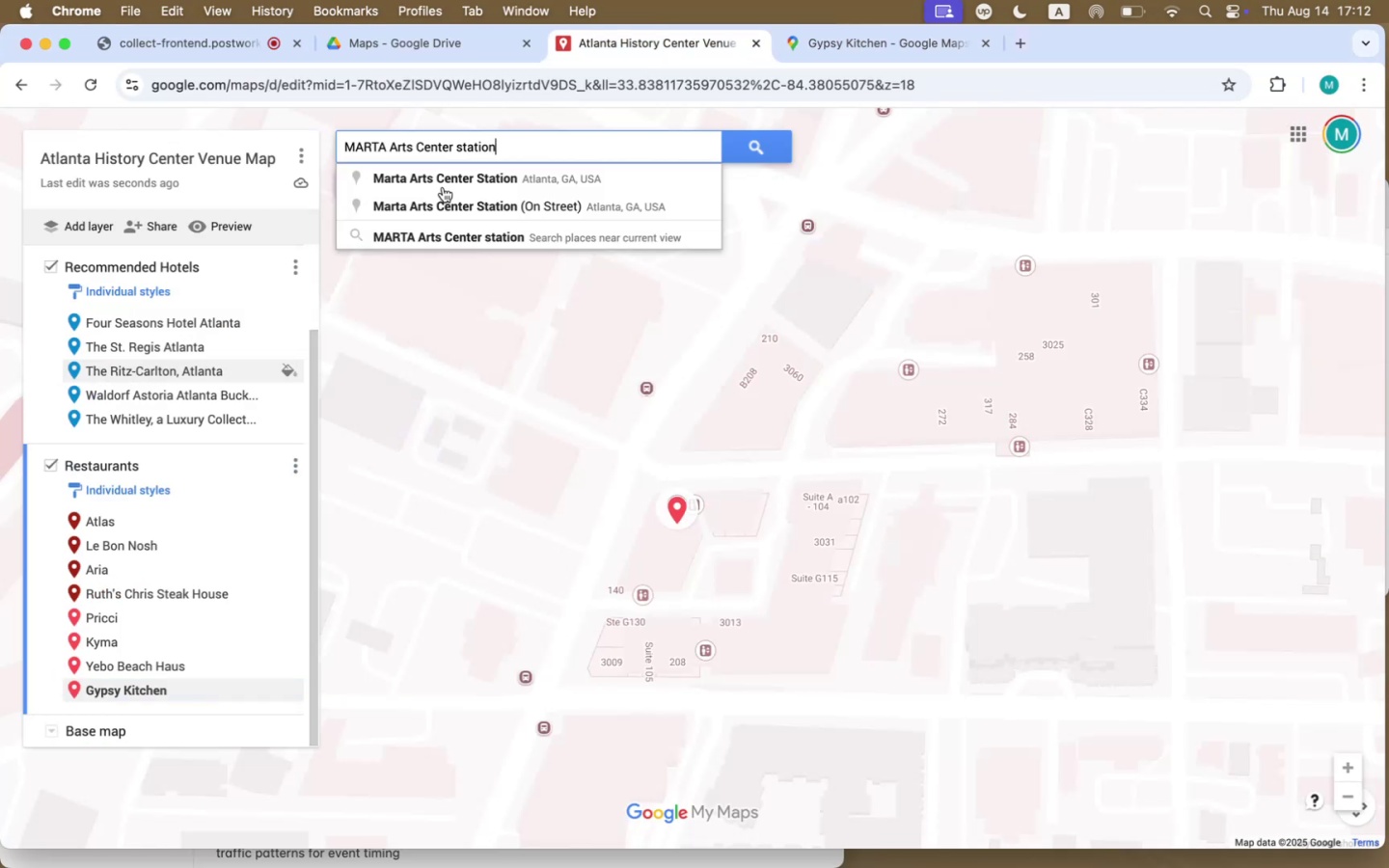 
left_click([443, 185])
 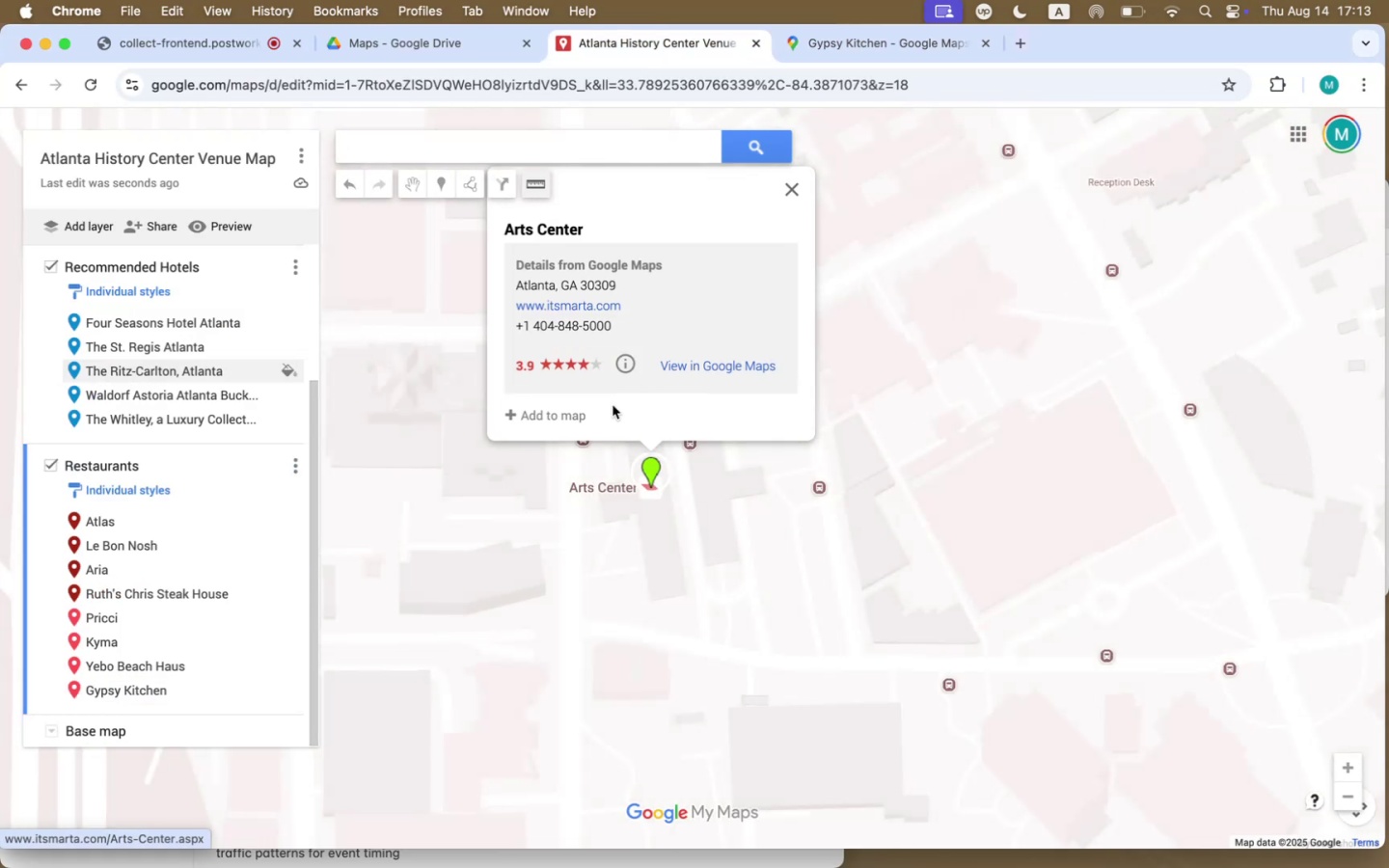 
left_click([552, 420])
 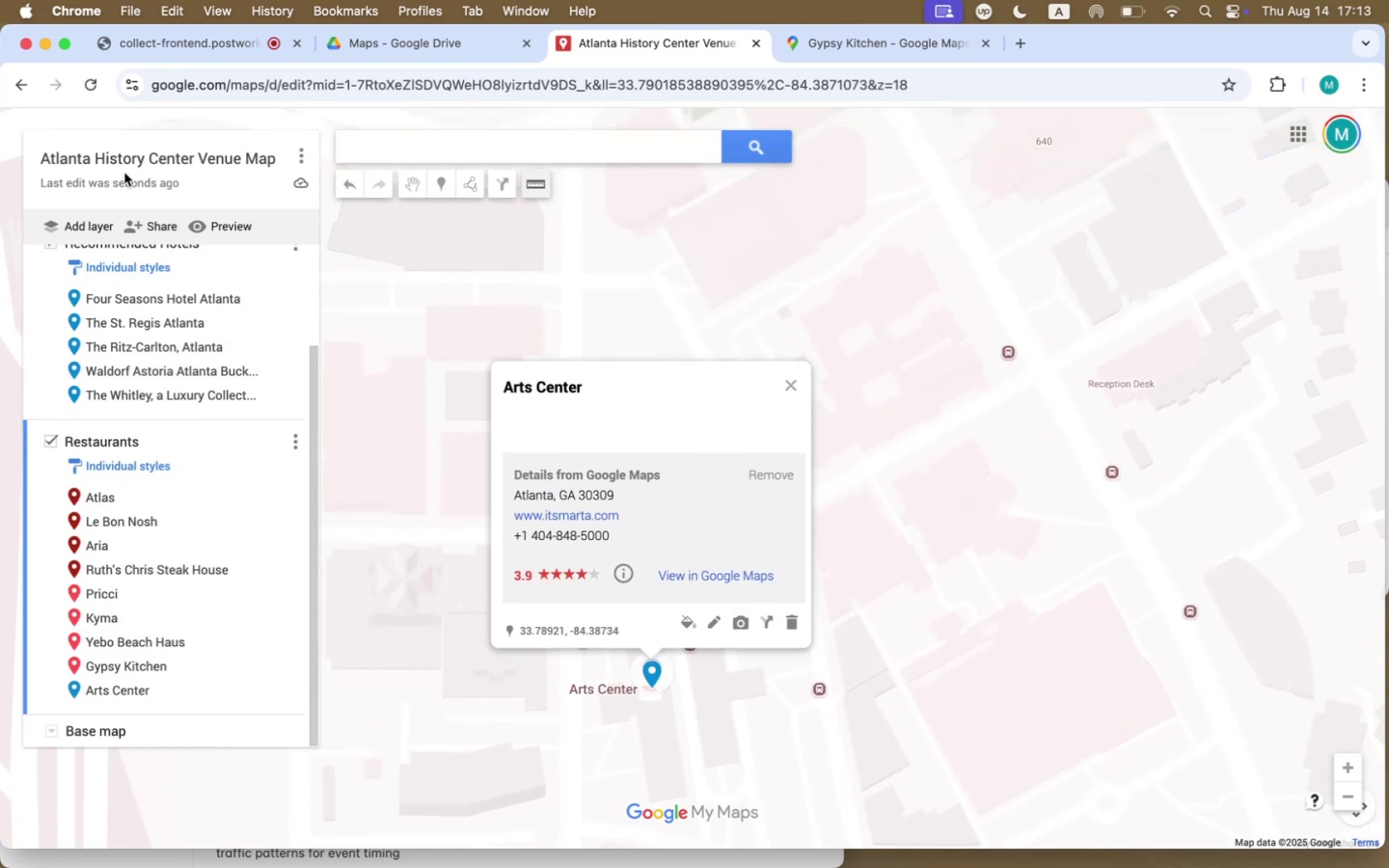 
mouse_move([141, 622])
 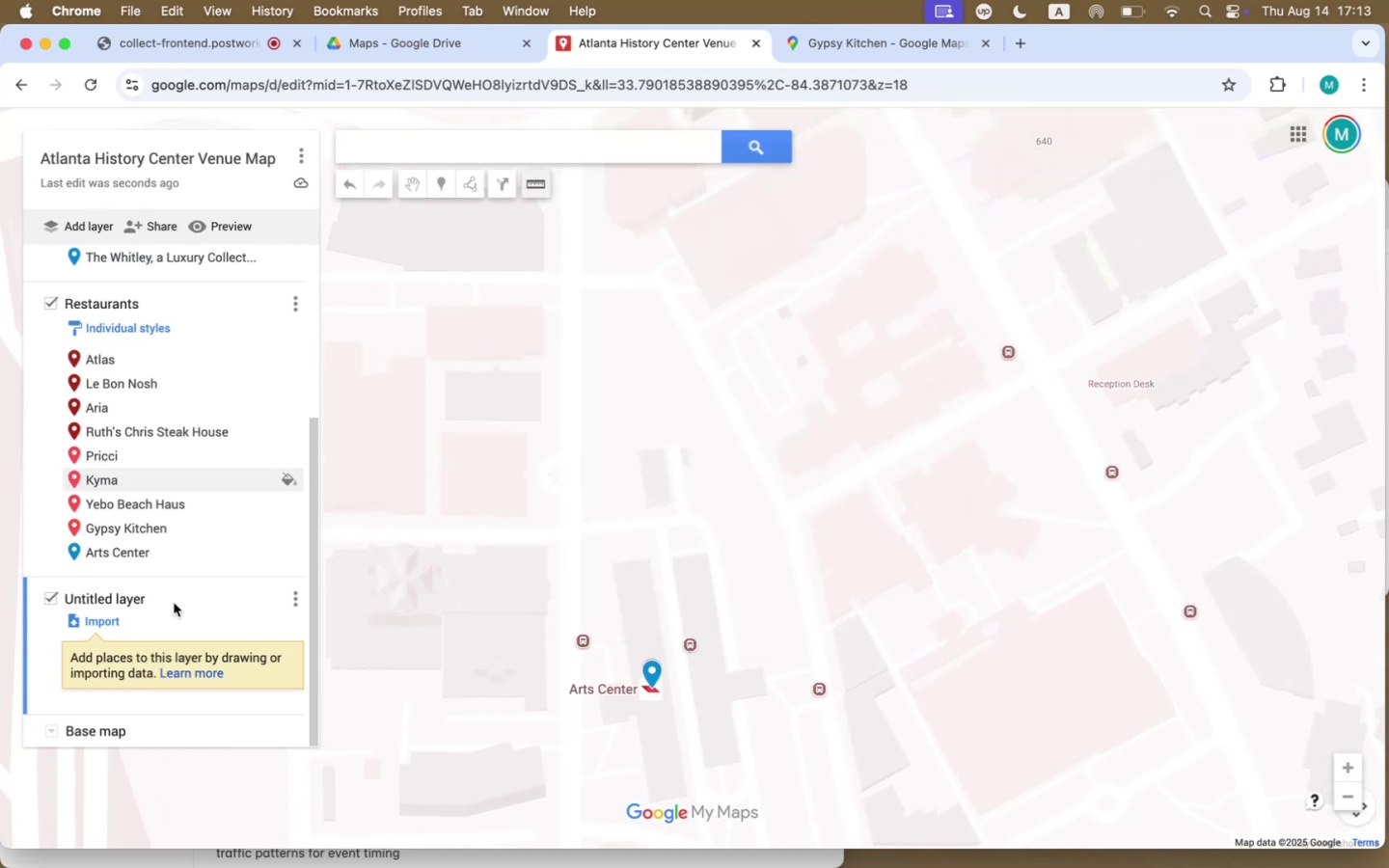 
scroll: coordinate [174, 603], scroll_direction: down, amount: 15.0
 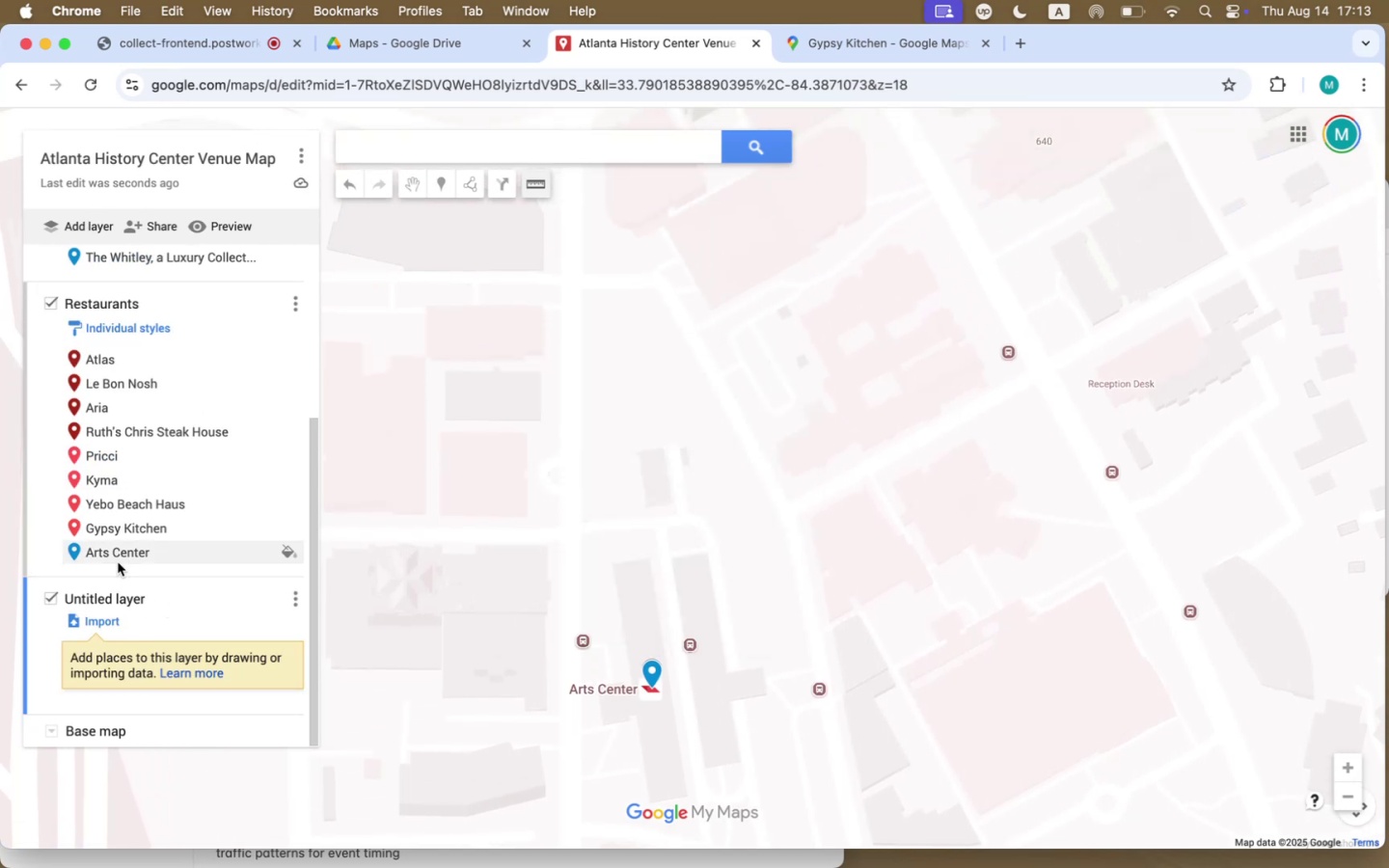 
left_click_drag(start_coordinate=[115, 552], to_coordinate=[142, 619])
 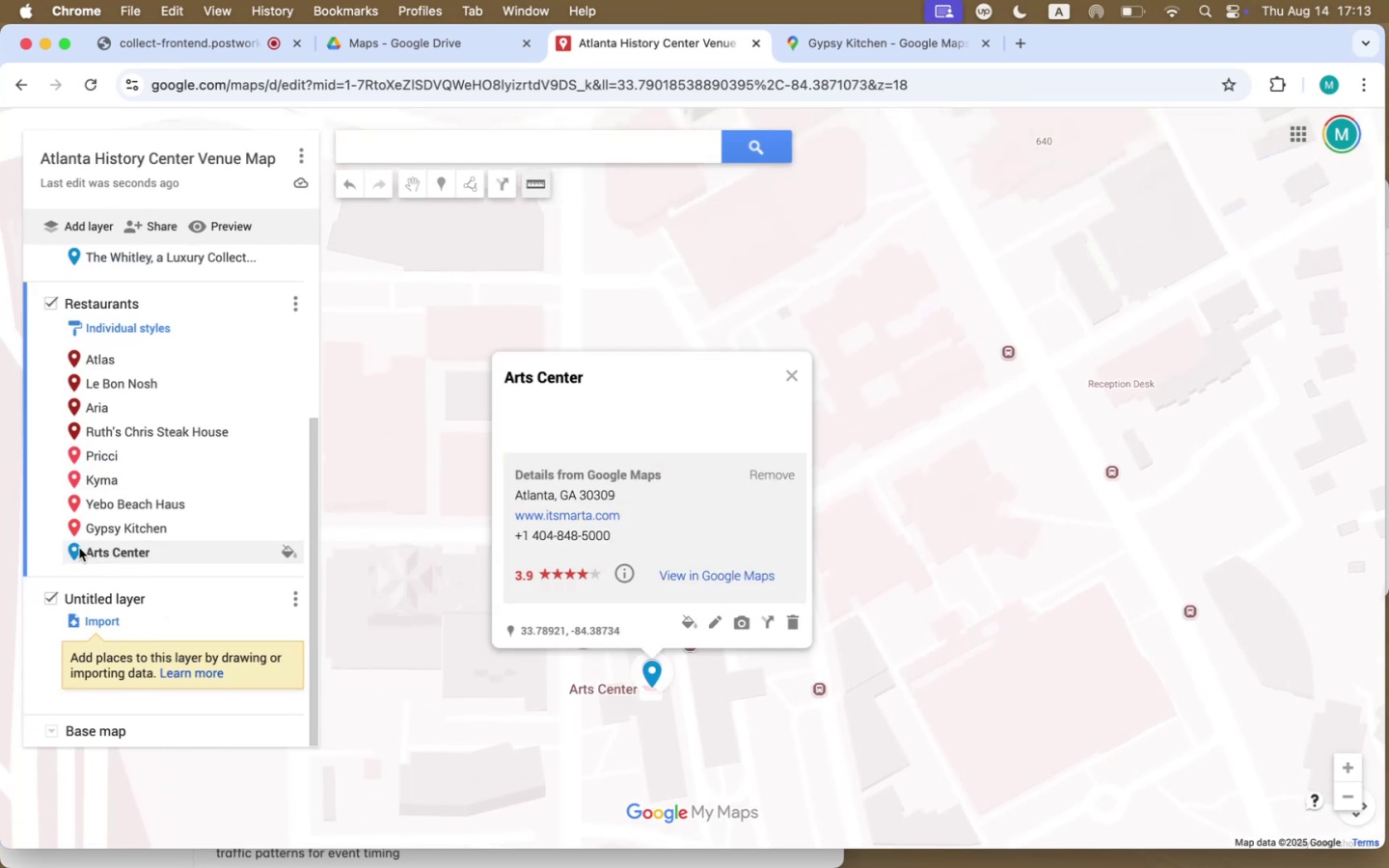 
left_click_drag(start_coordinate=[79, 548], to_coordinate=[58, 634])
 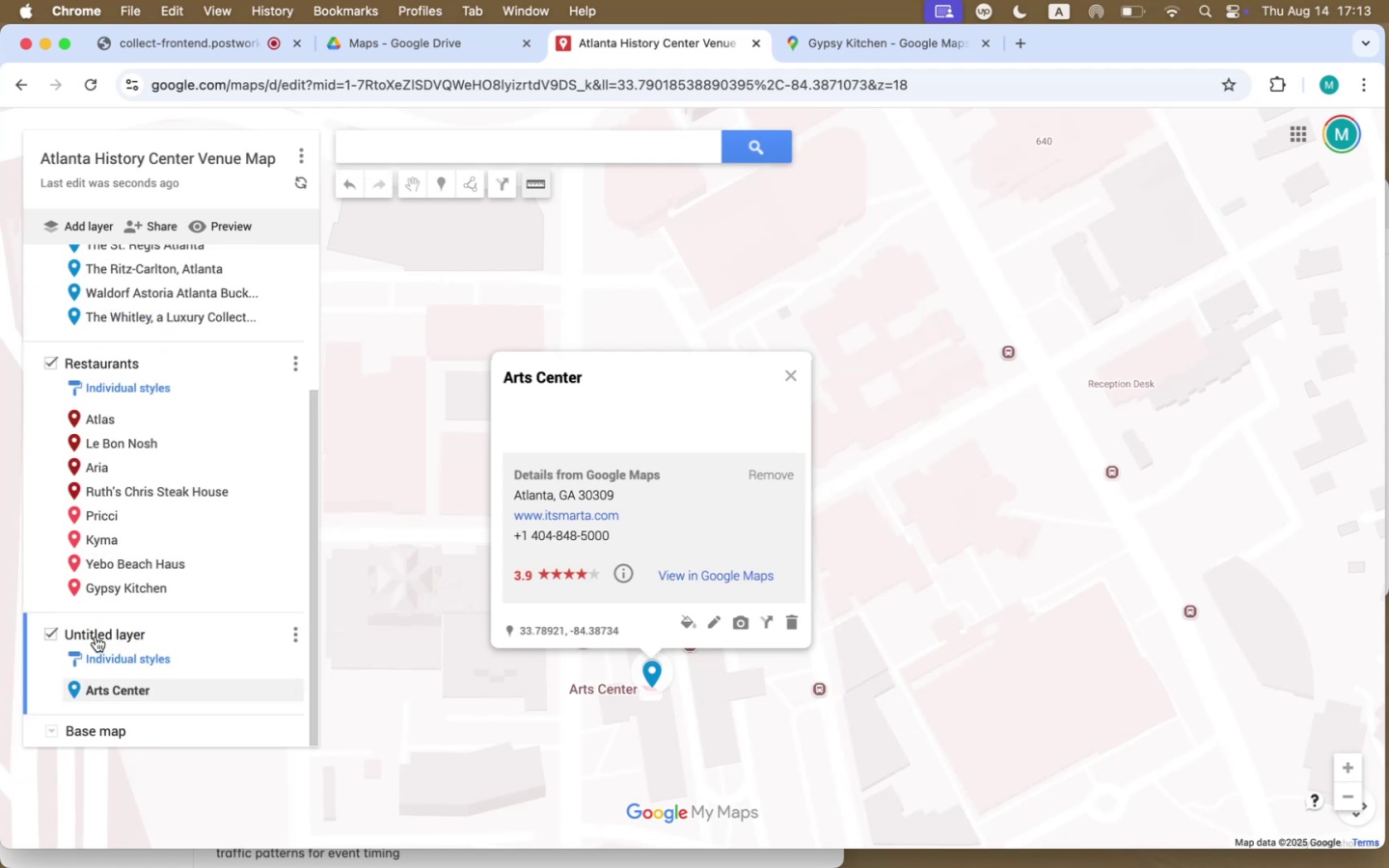 
left_click([99, 627])
 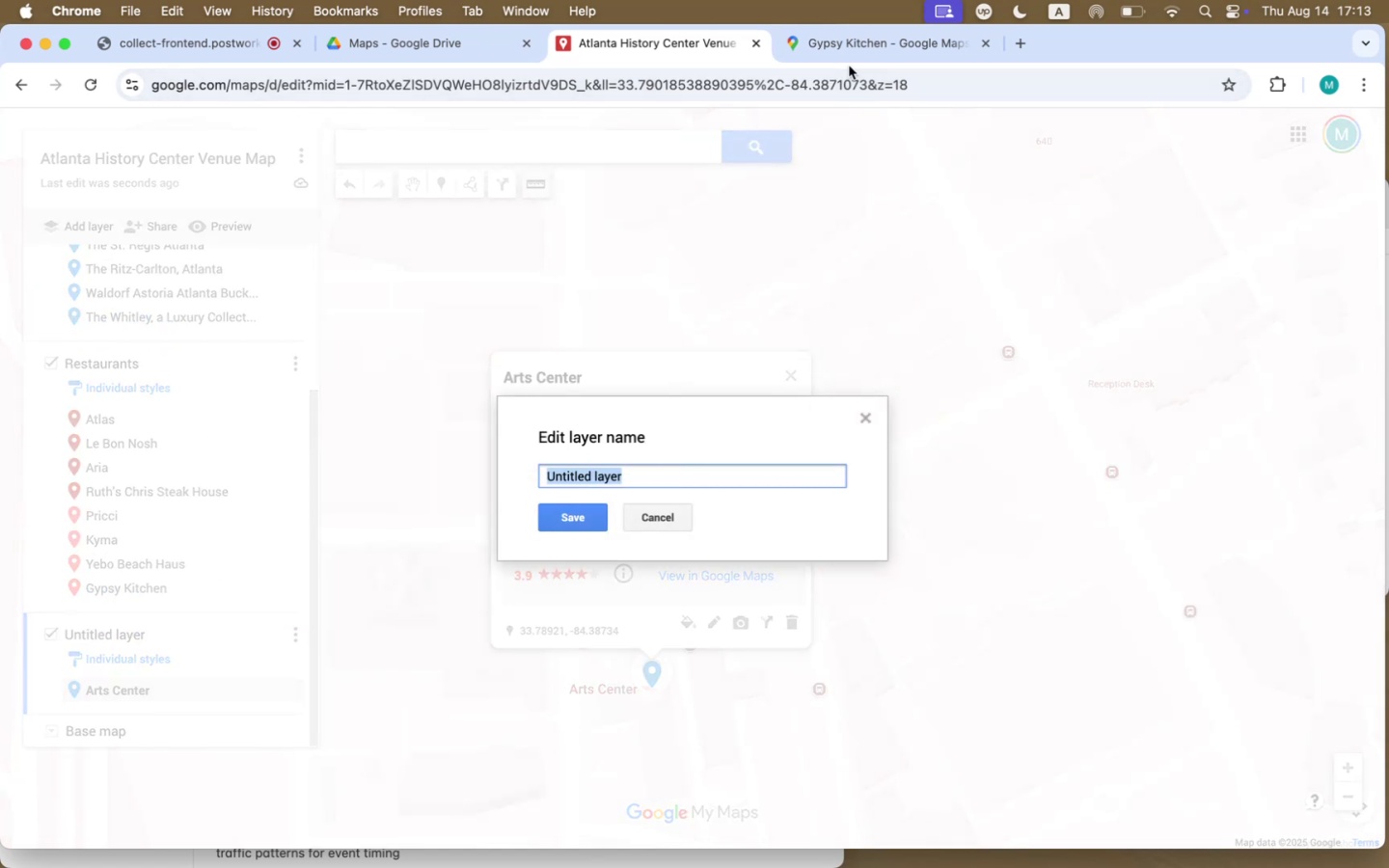 
left_click([858, 49])
 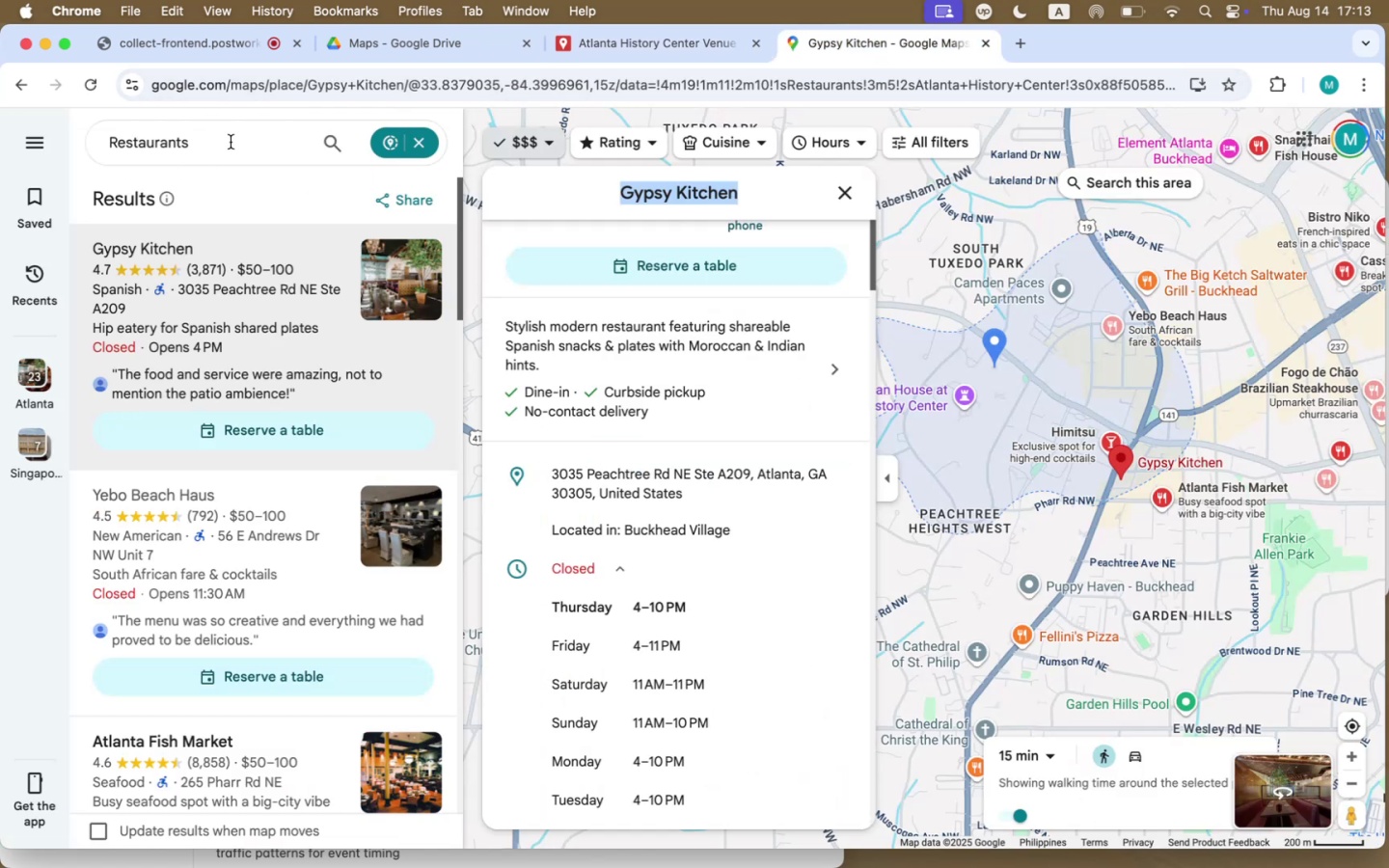 
double_click([231, 140])
 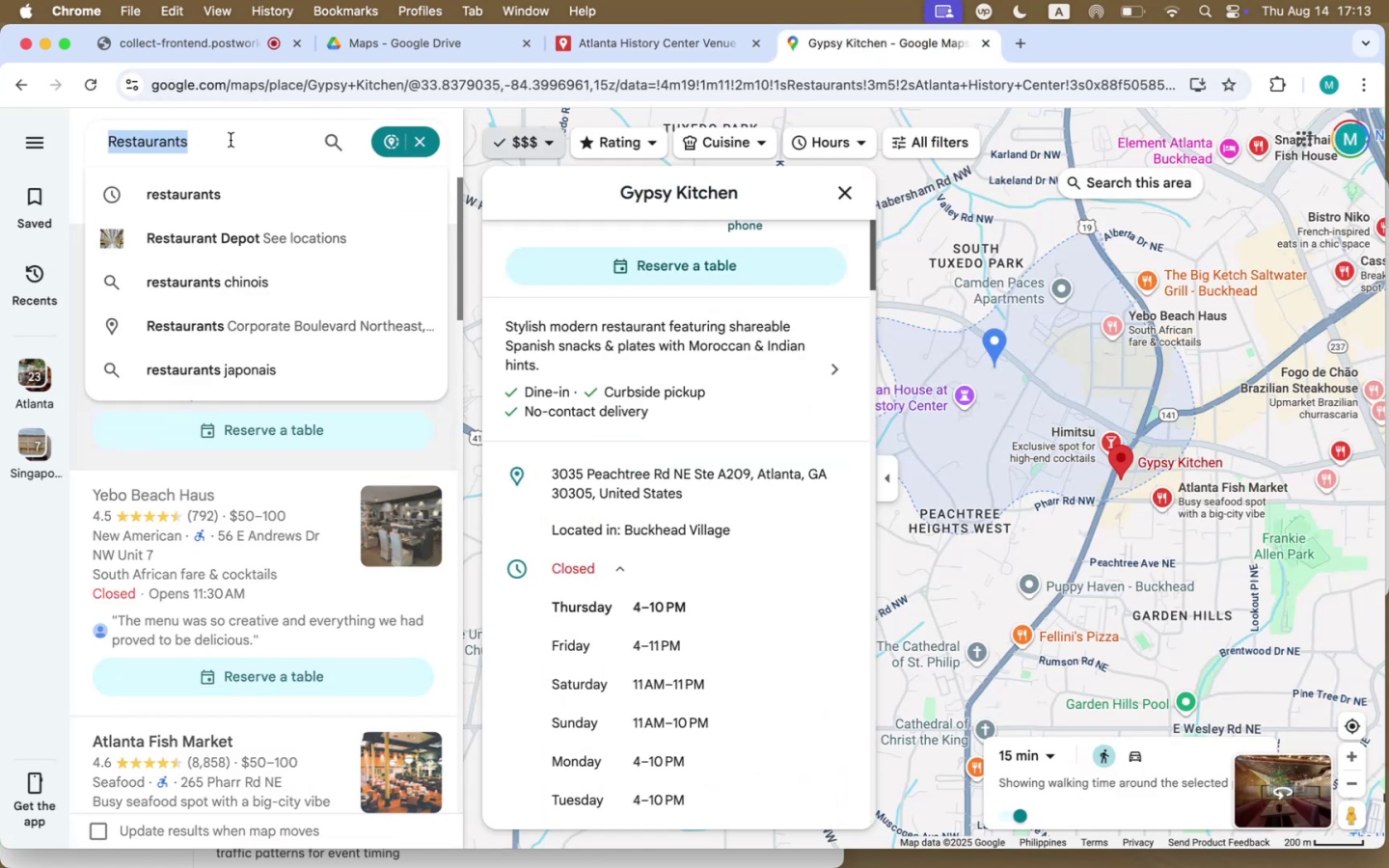 
key(Meta+CommandLeft)
 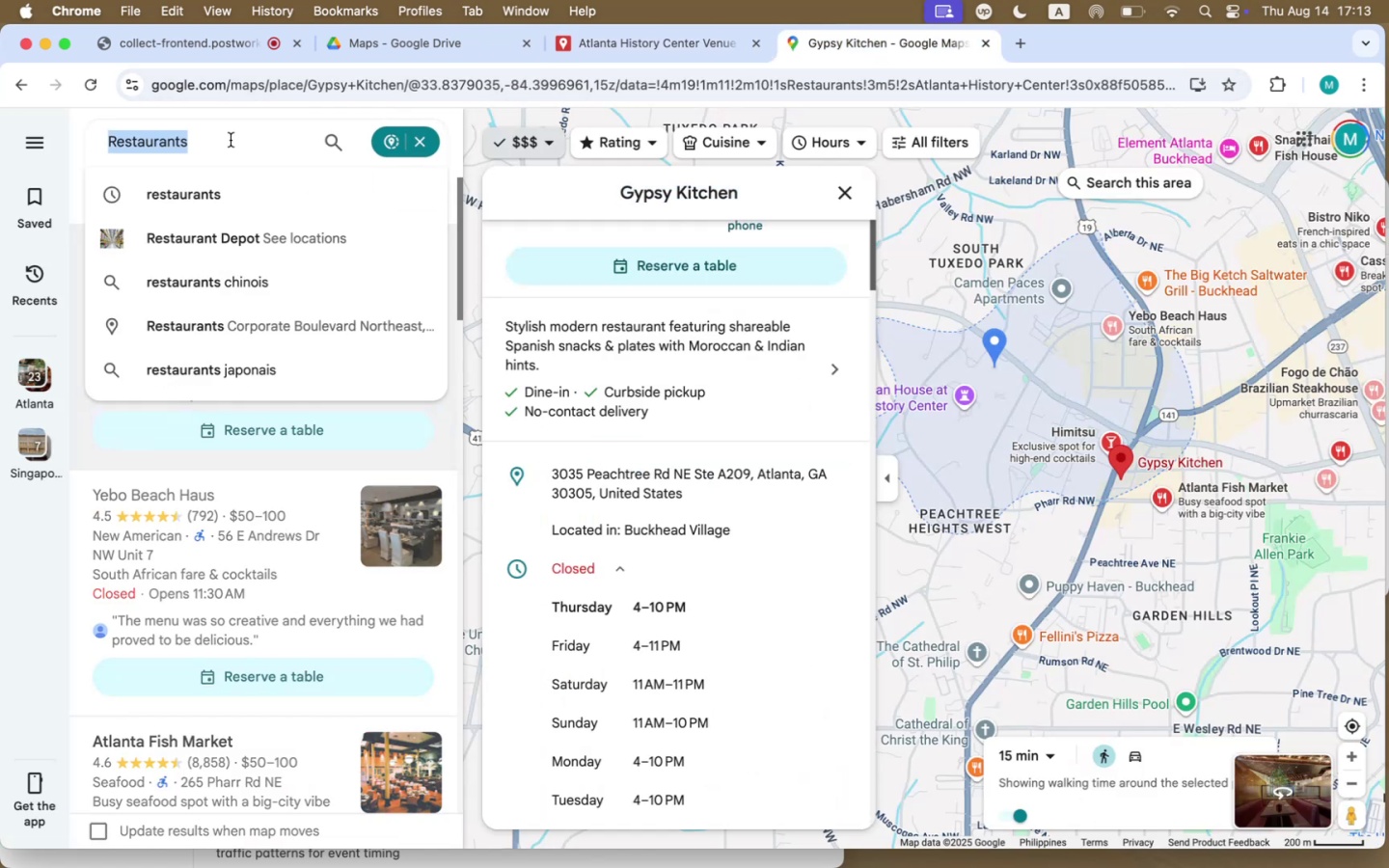 
triple_click([231, 140])
 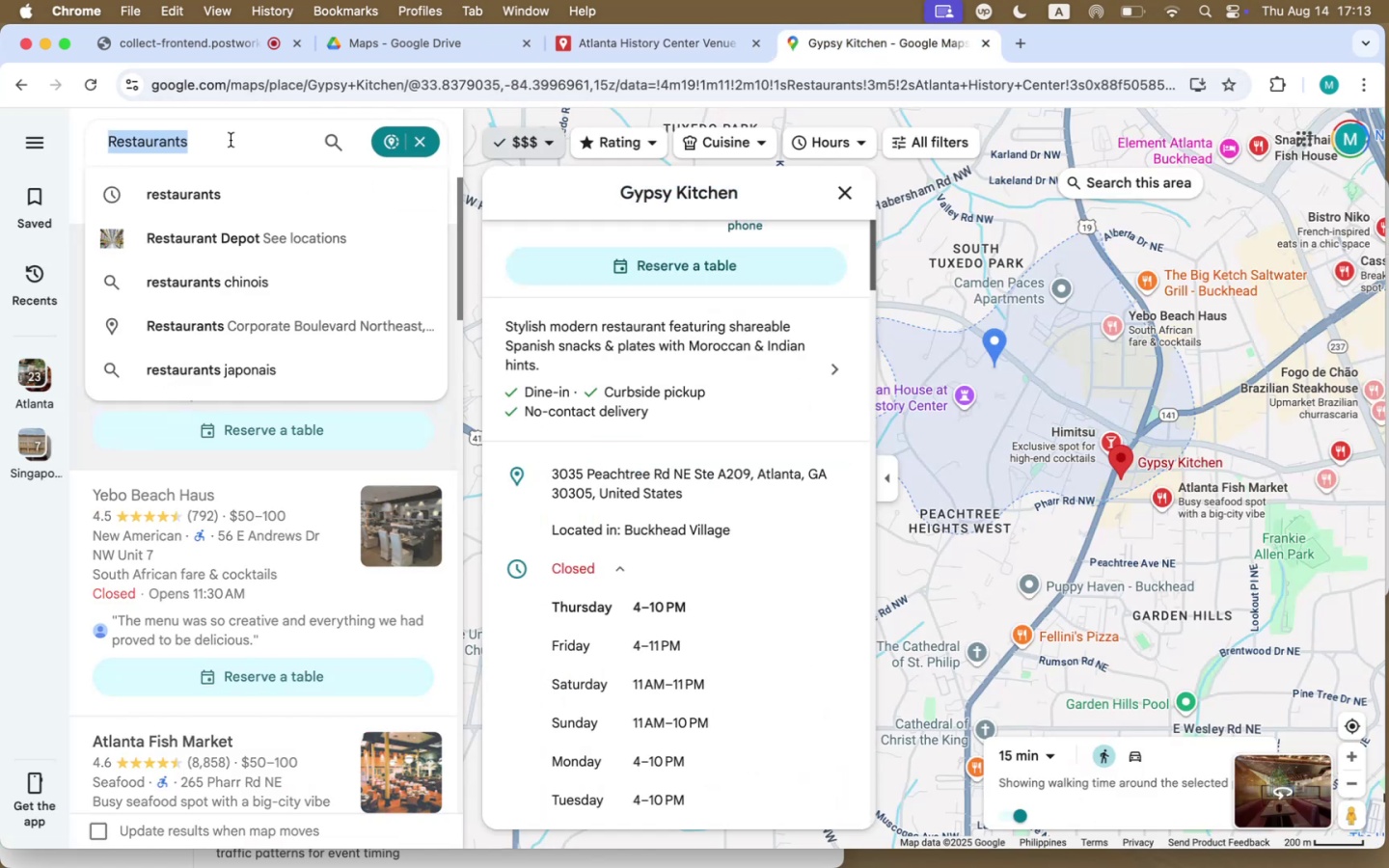 
key(Meta+V)
 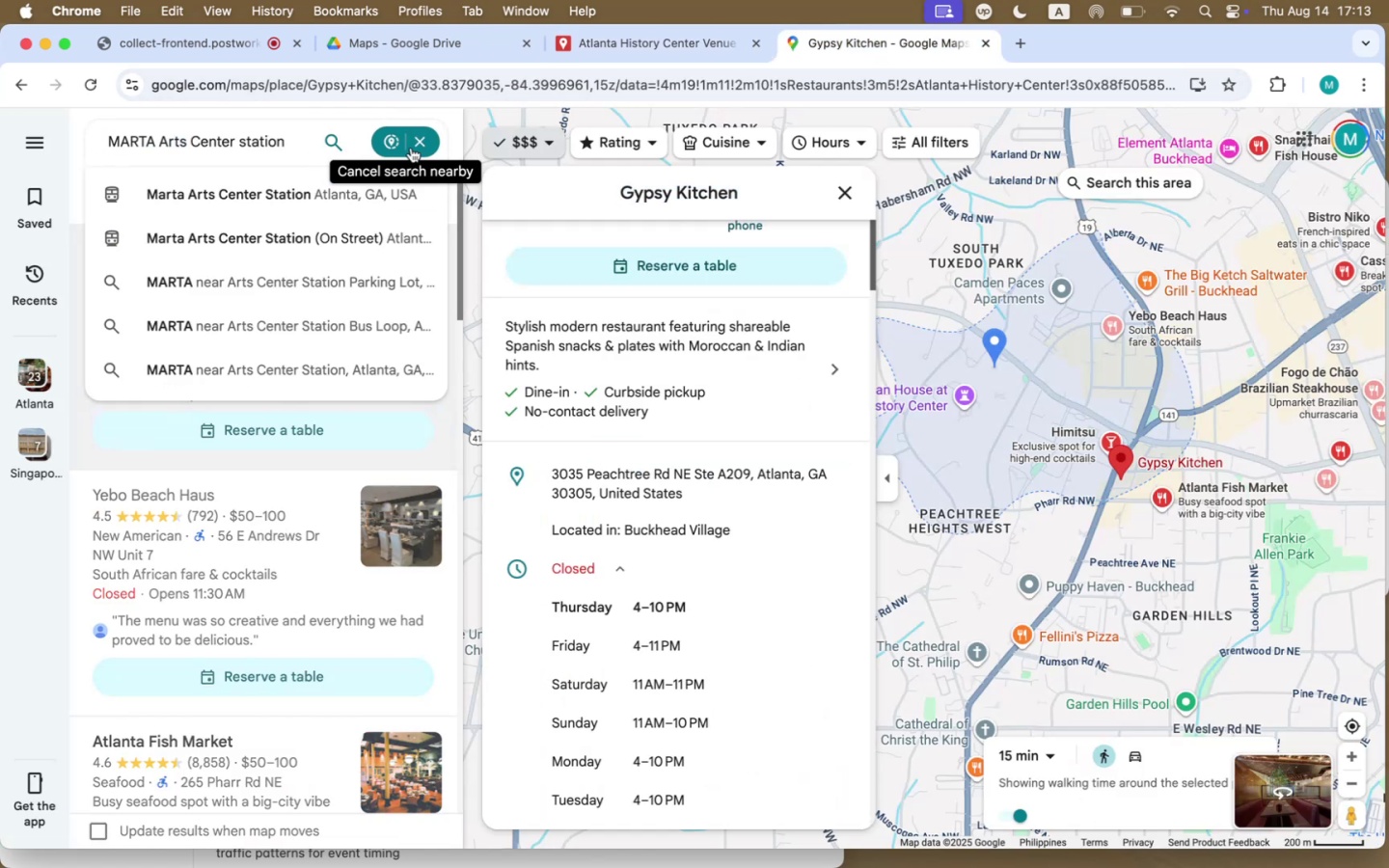 
left_click([418, 145])
 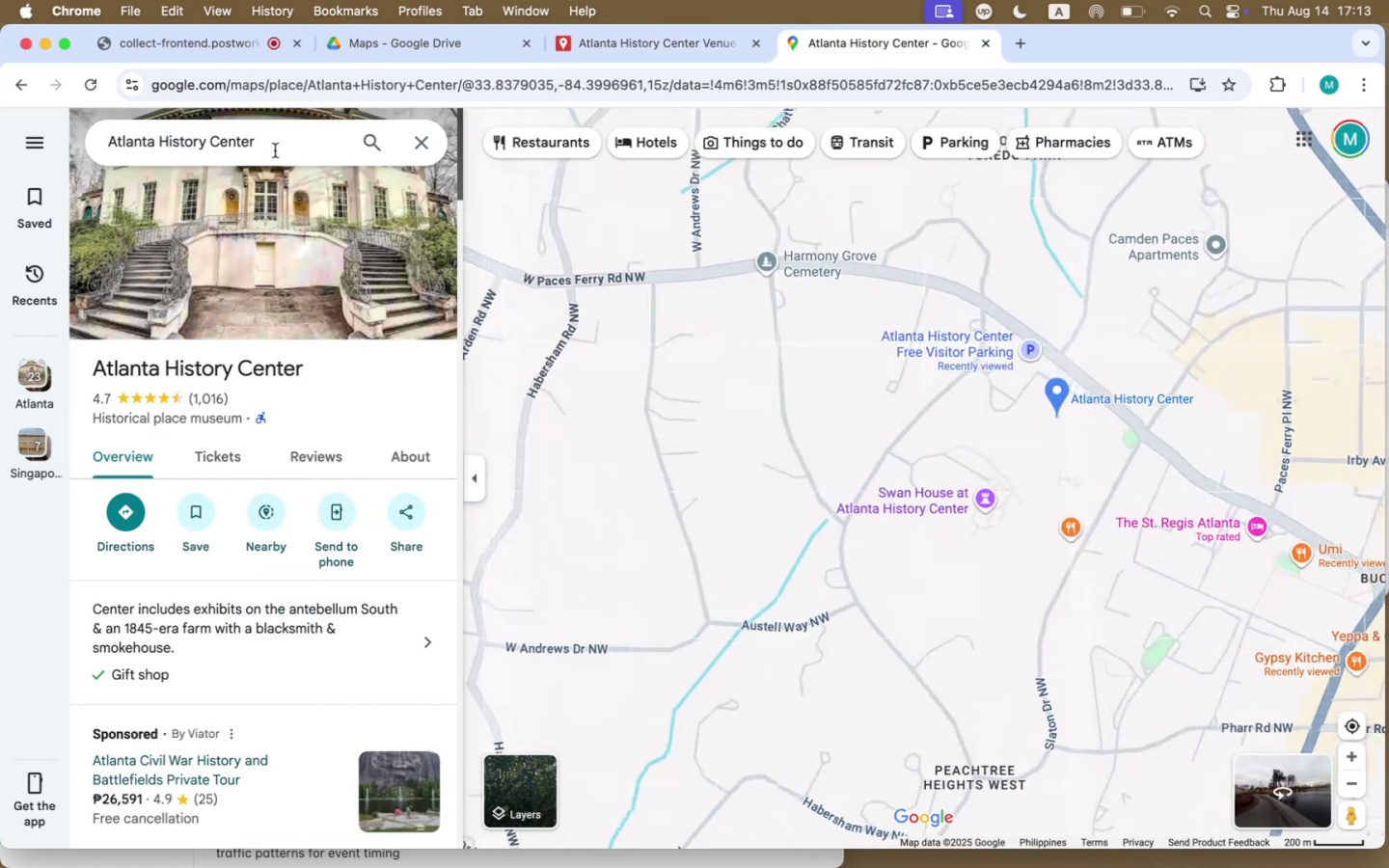 
double_click([275, 150])
 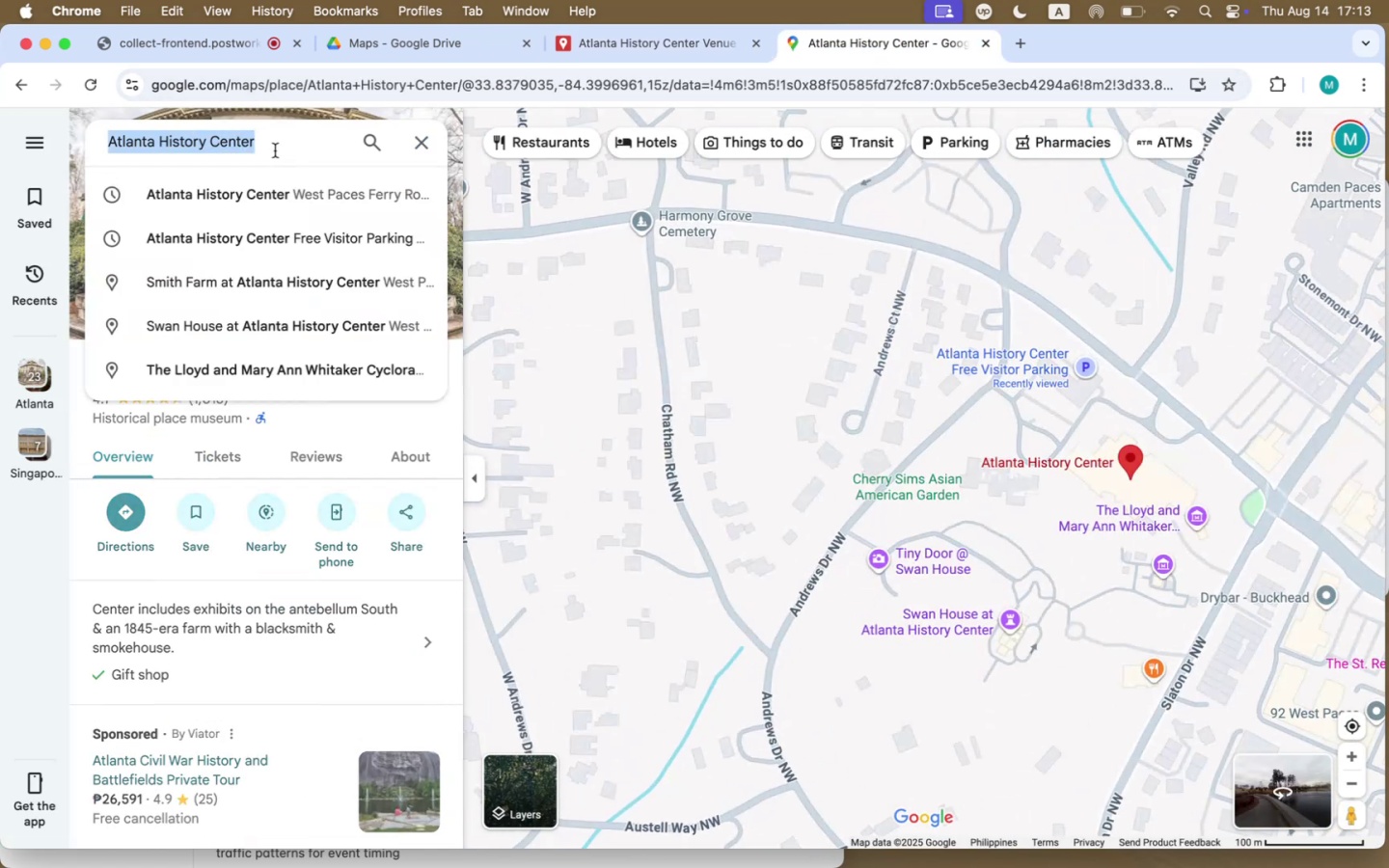 
triple_click([275, 150])
 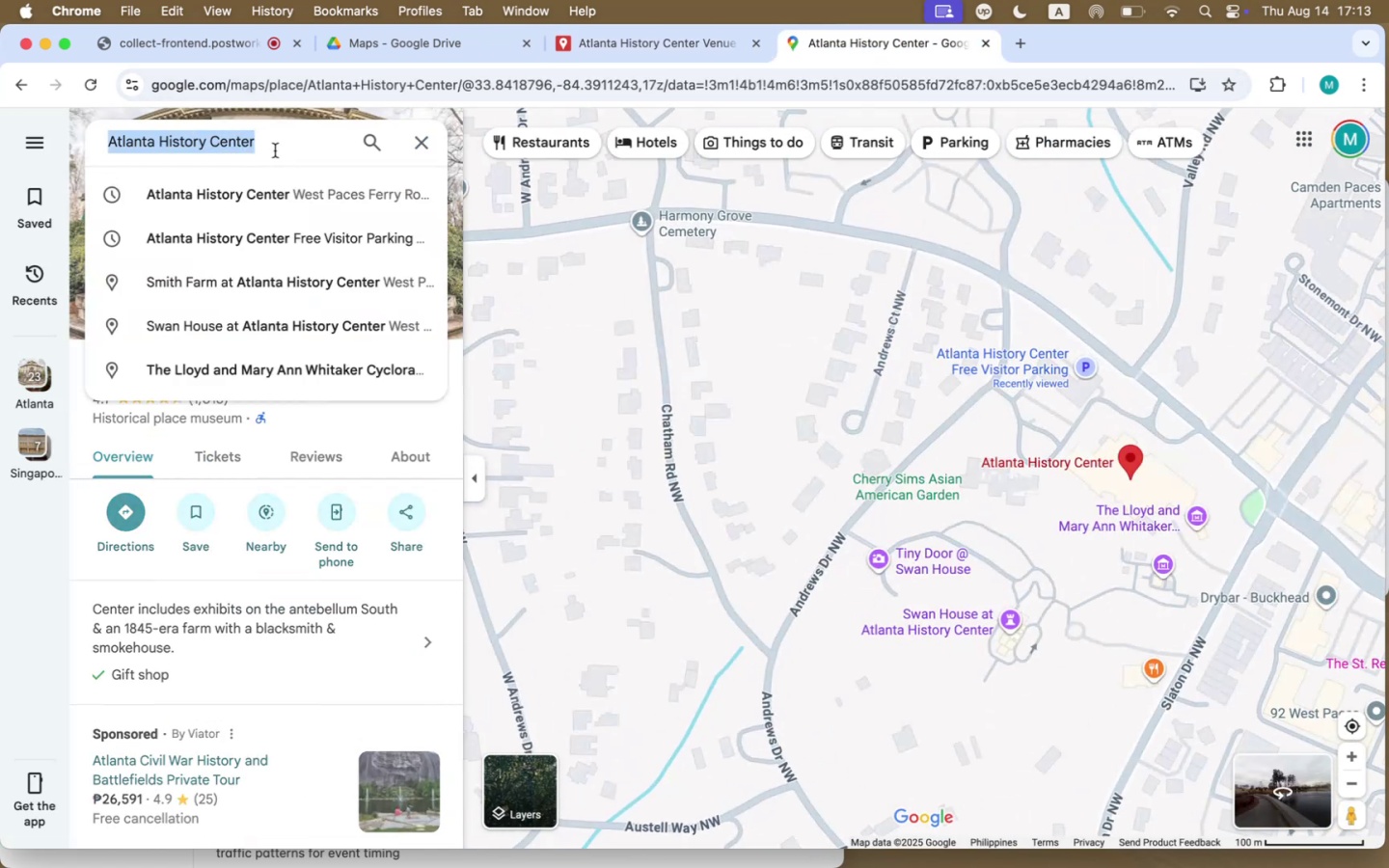 
key(Meta+V)
 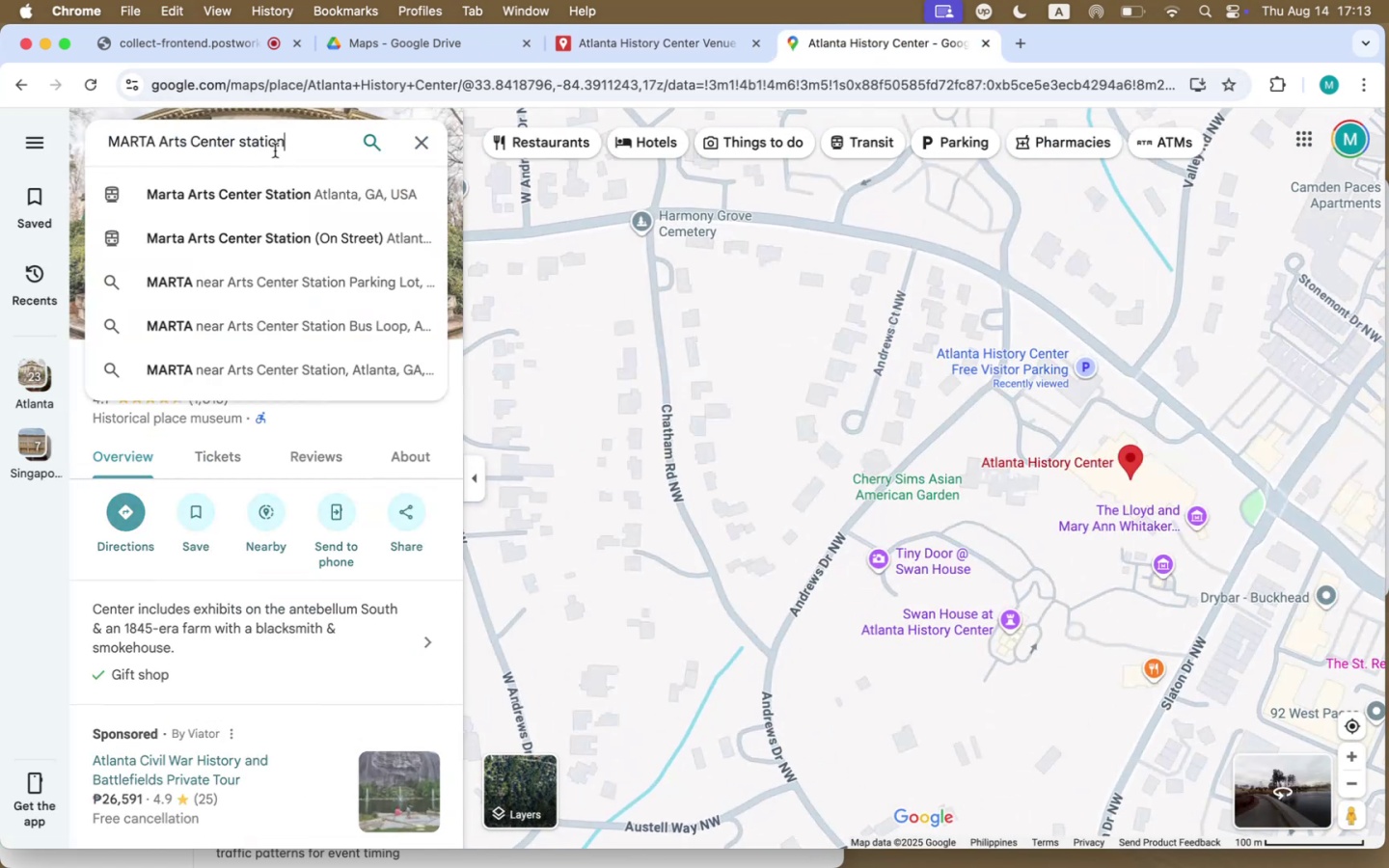 
key(Enter)
 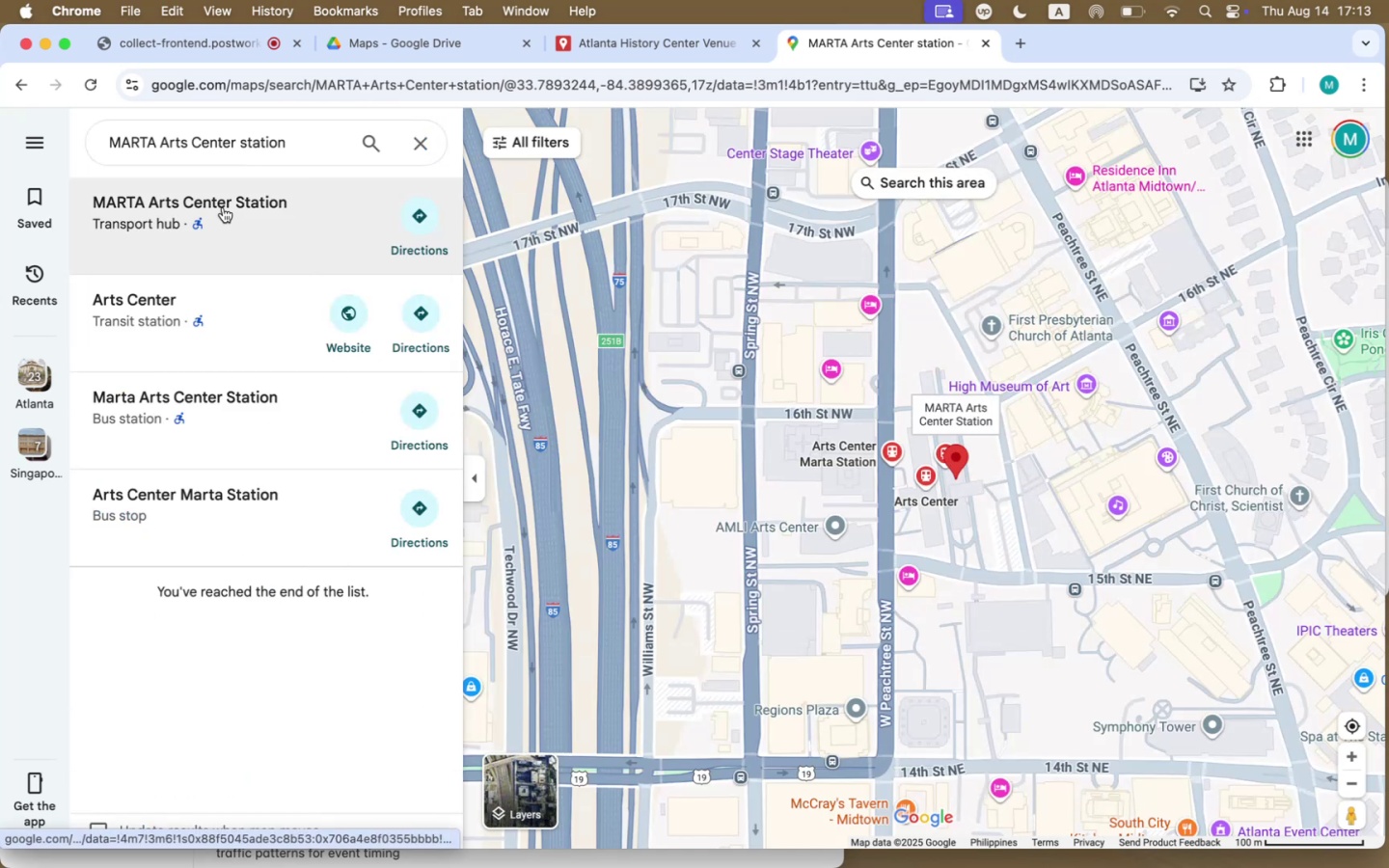 
left_click([223, 207])
 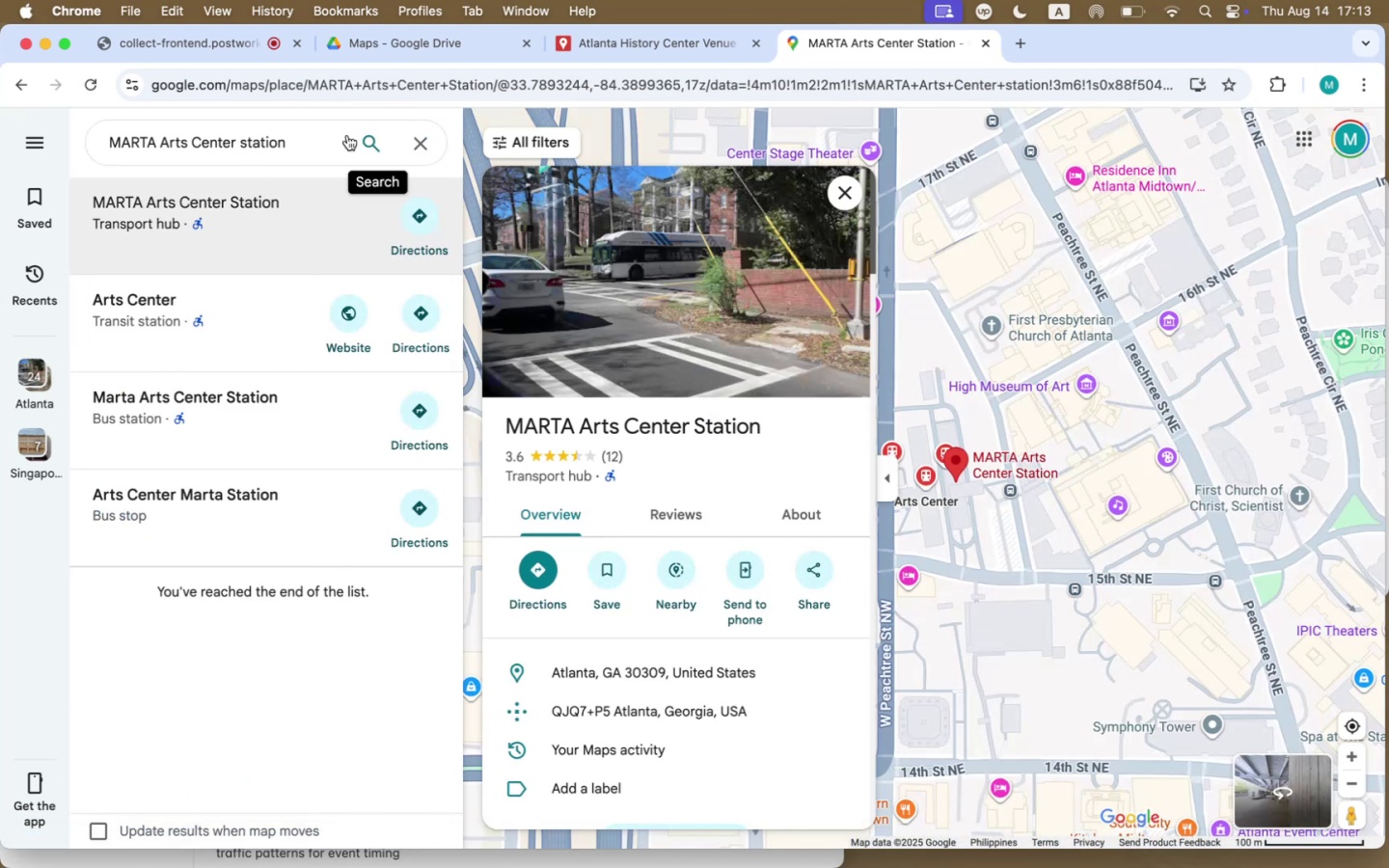 
wait(7.8)
 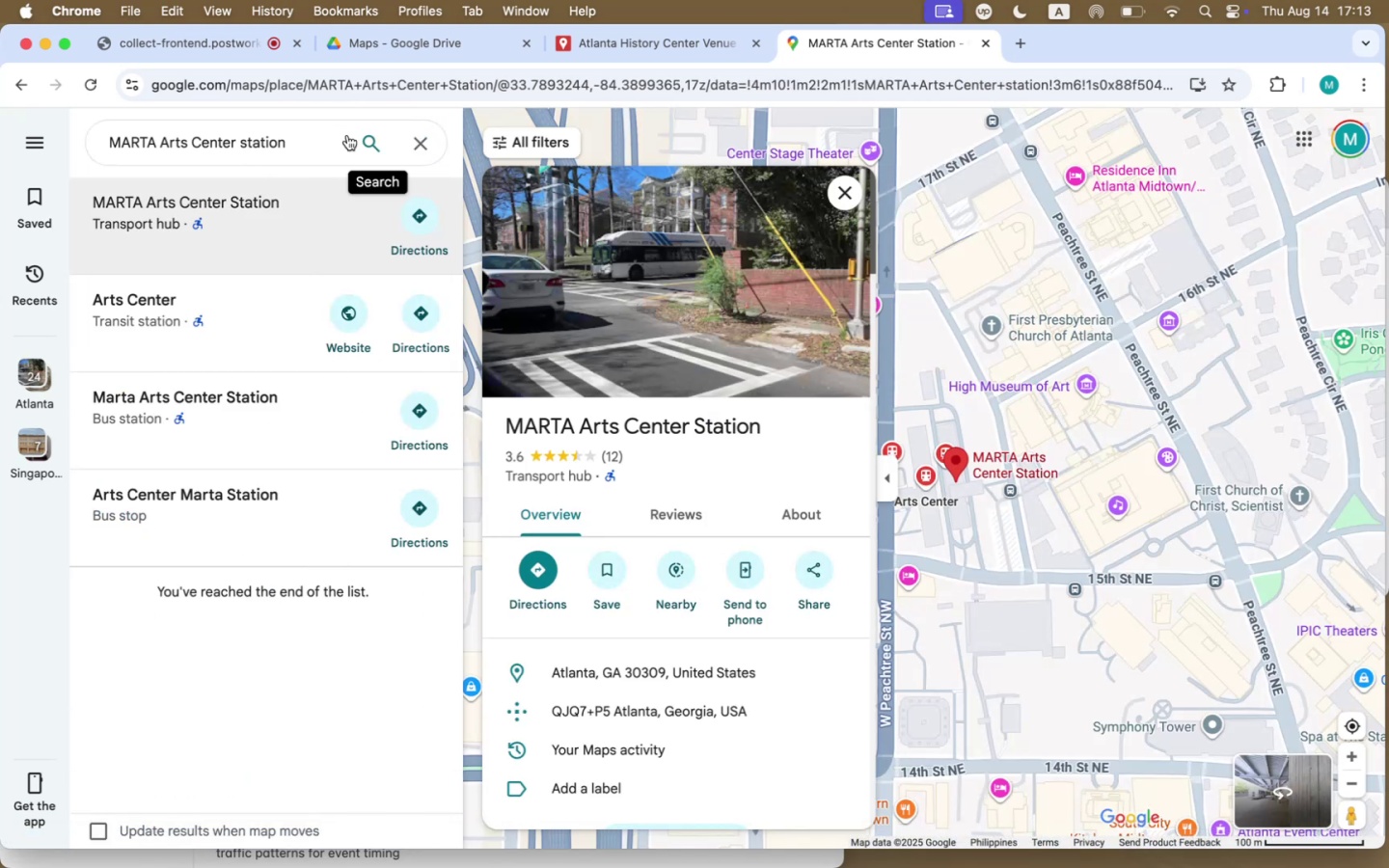 
scroll: coordinate [671, 554], scroll_direction: down, amount: 122.0
 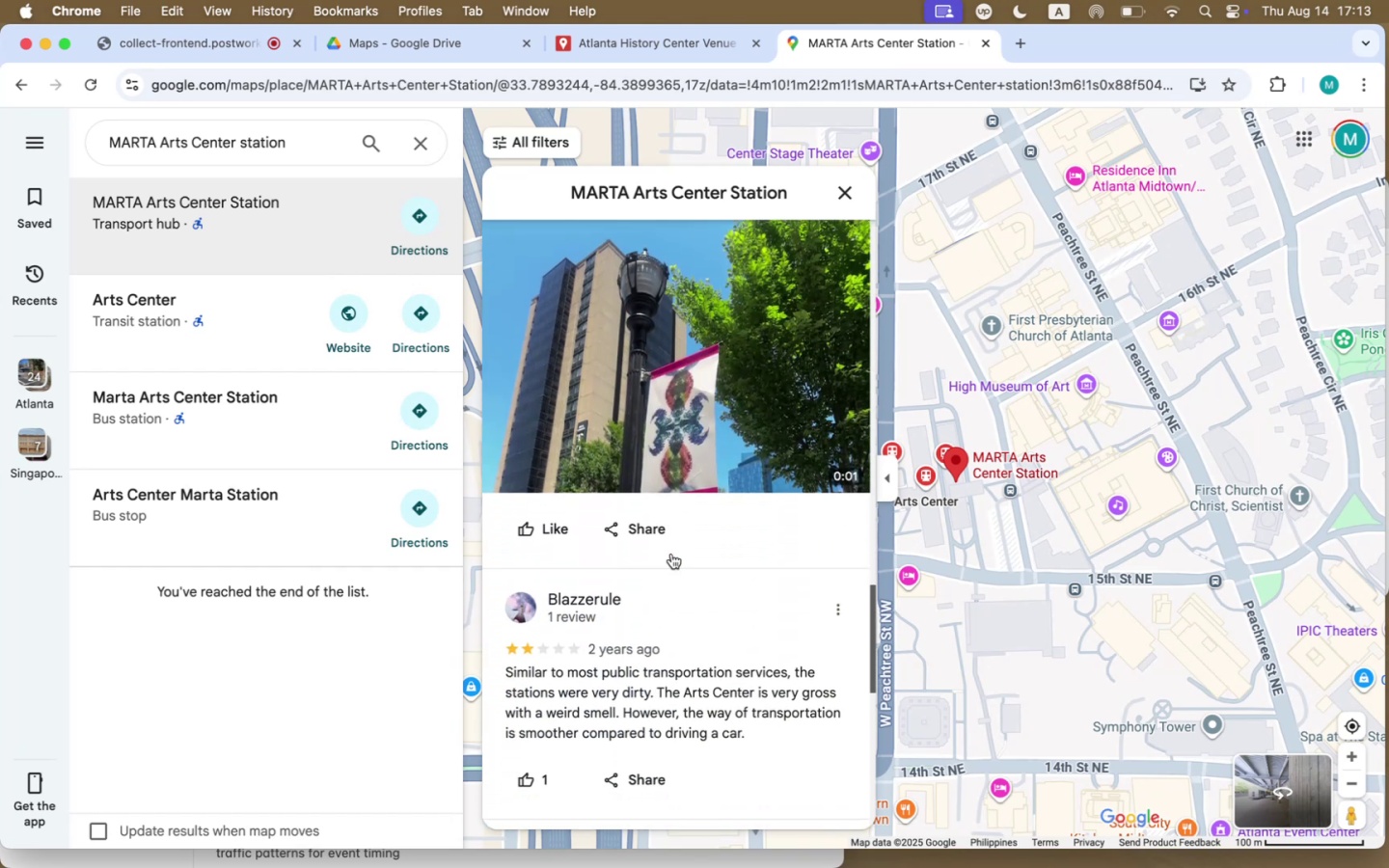 
scroll: coordinate [671, 554], scroll_direction: down, amount: 27.0
 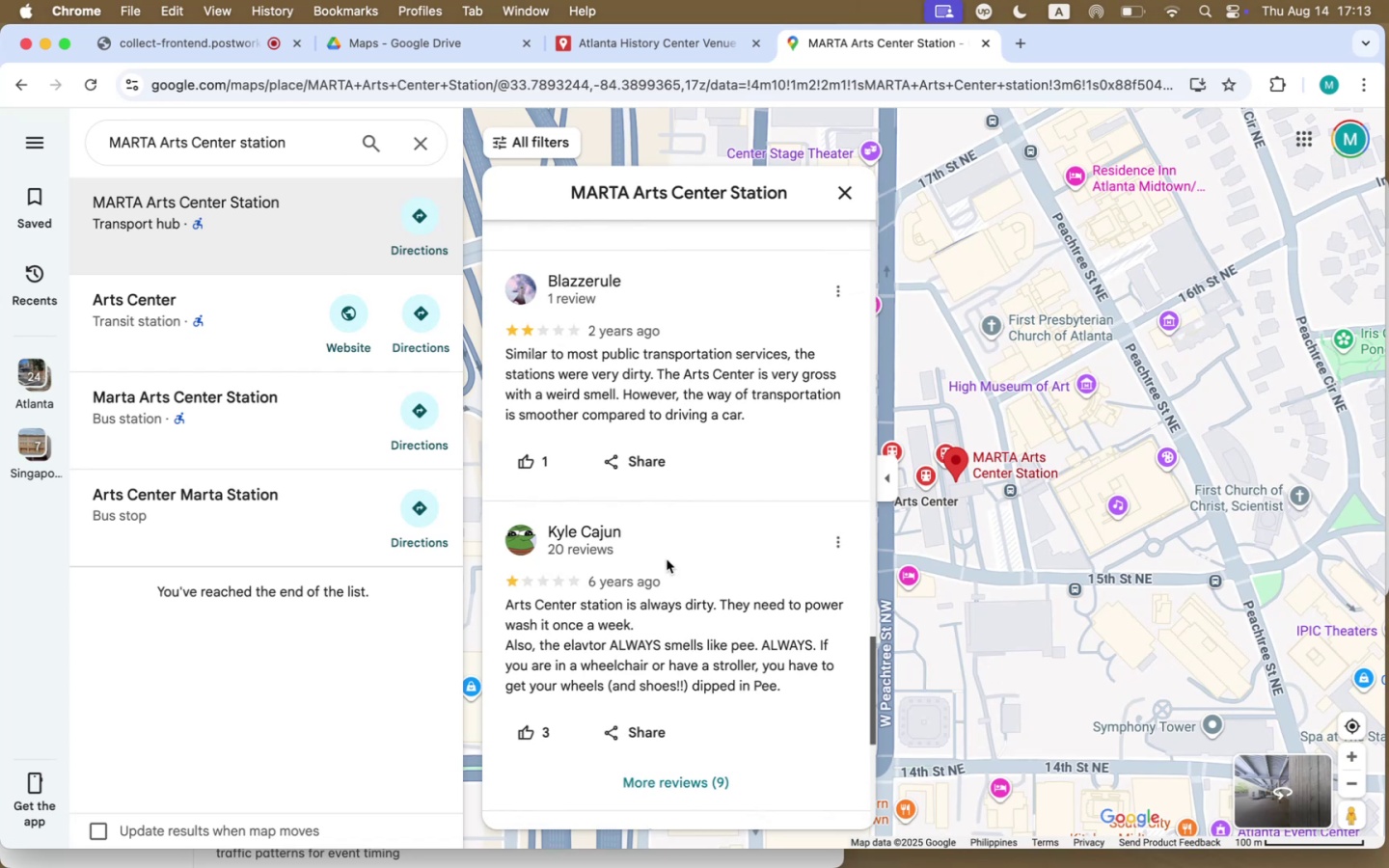 
wait(6.88)
 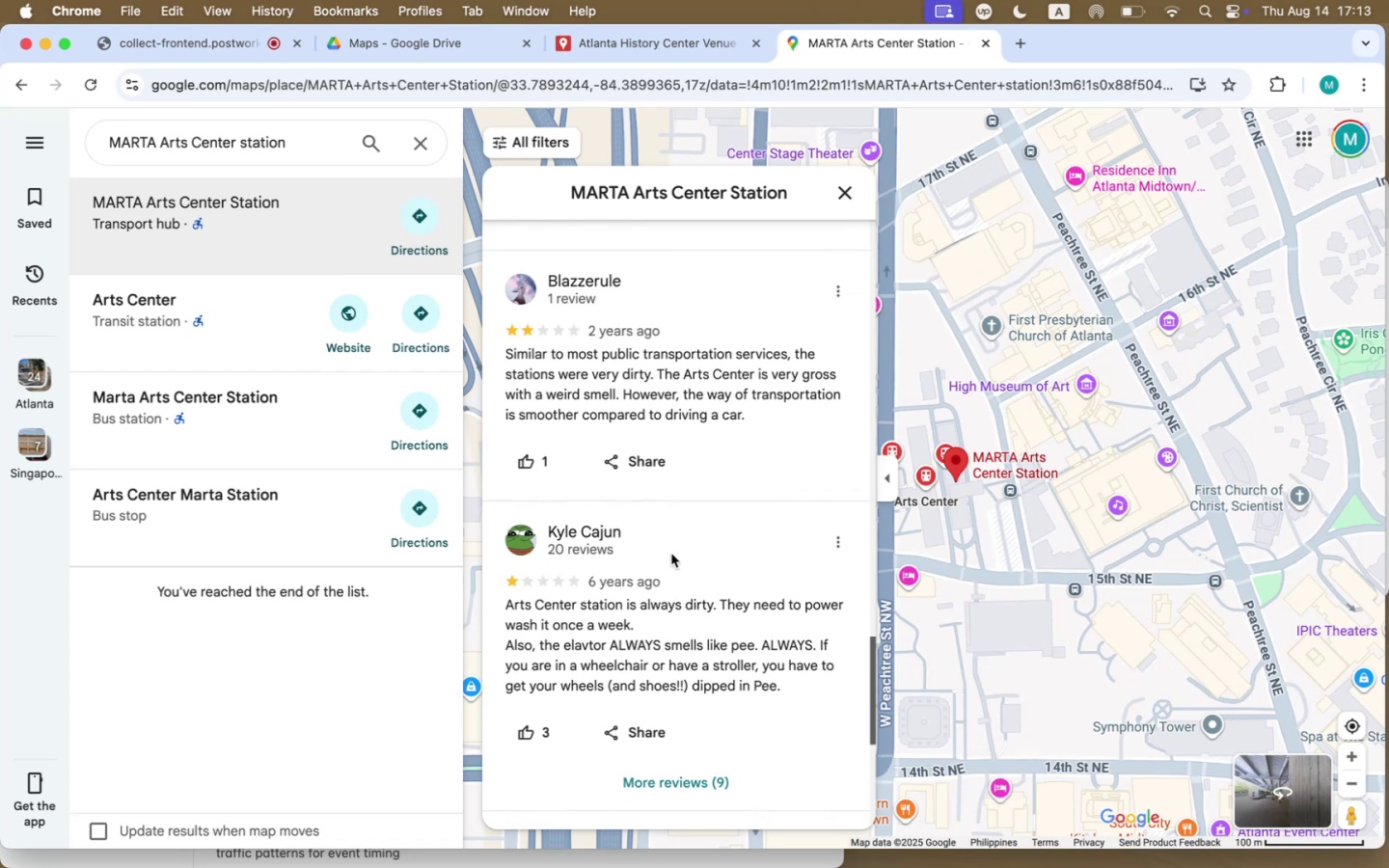 
scroll: coordinate [665, 563], scroll_direction: down, amount: 55.0
 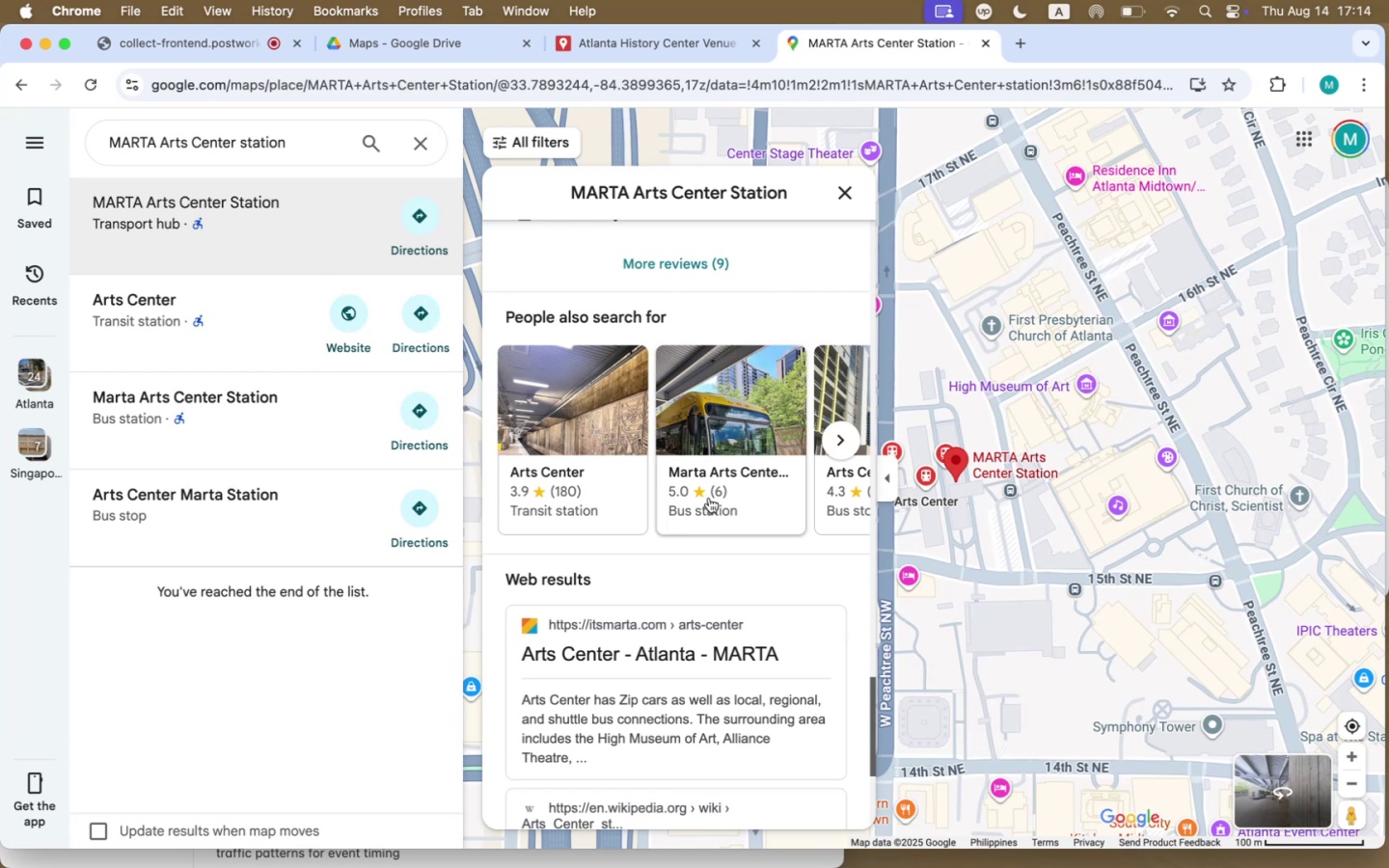 
wait(6.62)
 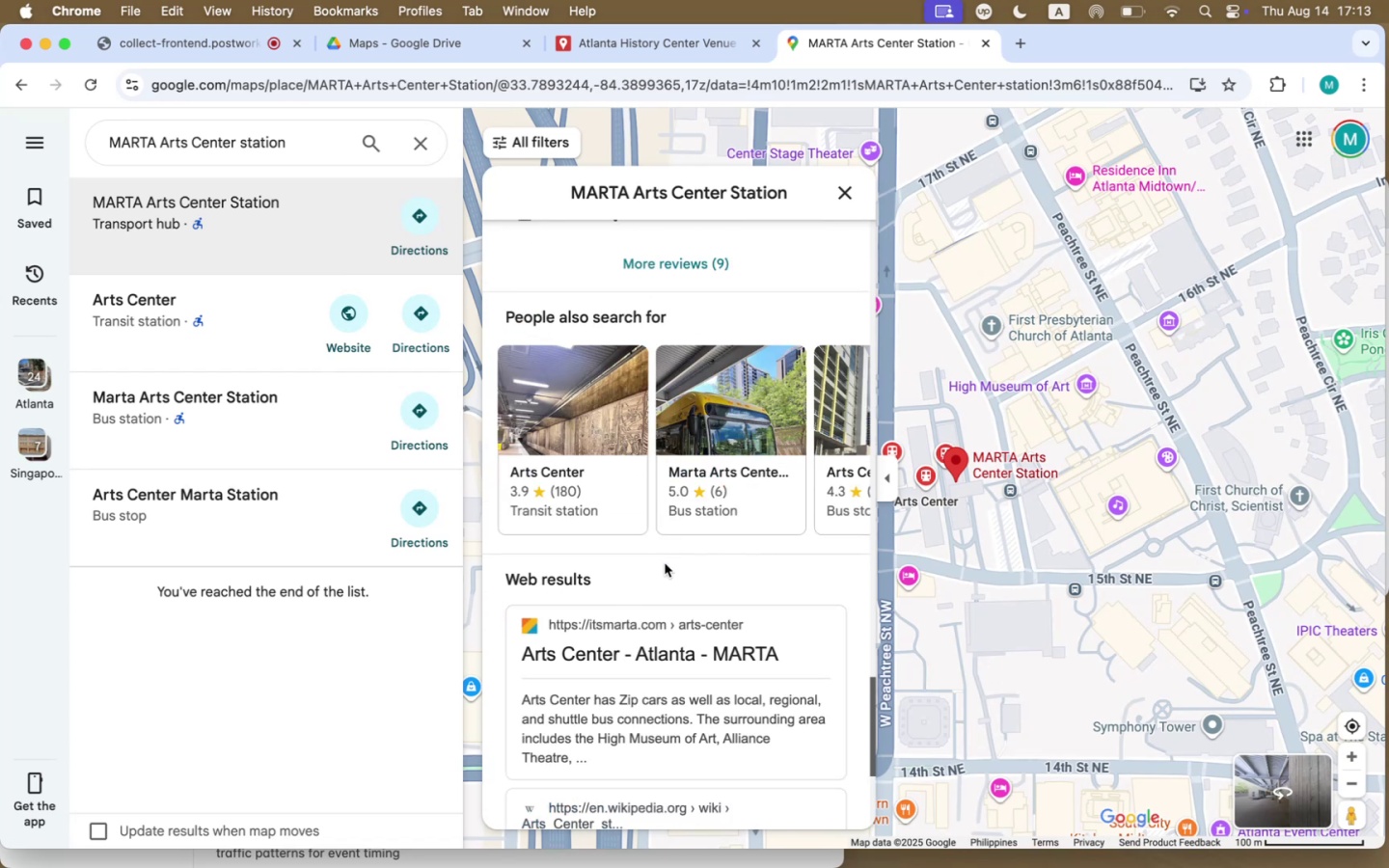 
key(Meta+CommandLeft)
 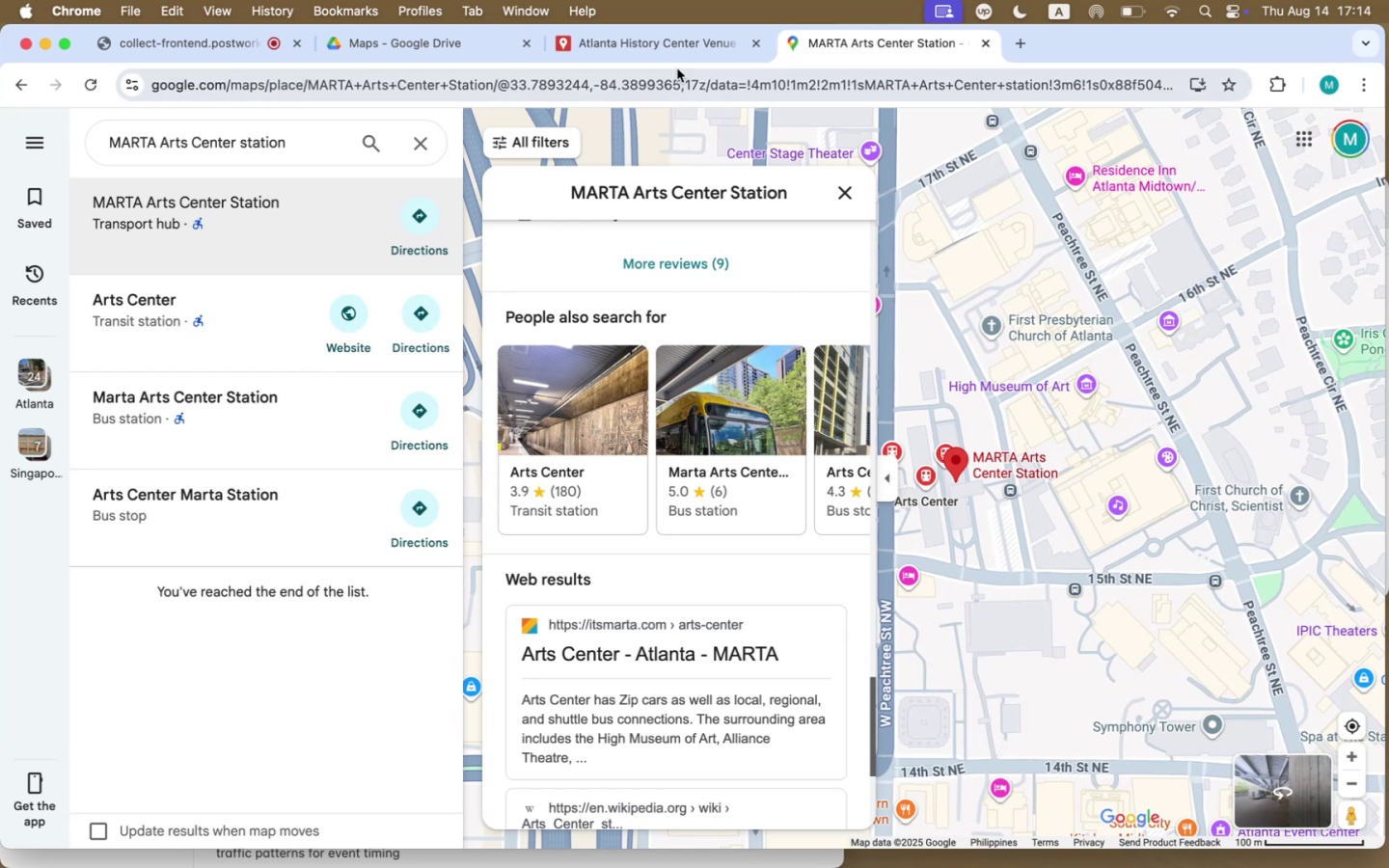 
key(Meta+Tab)
 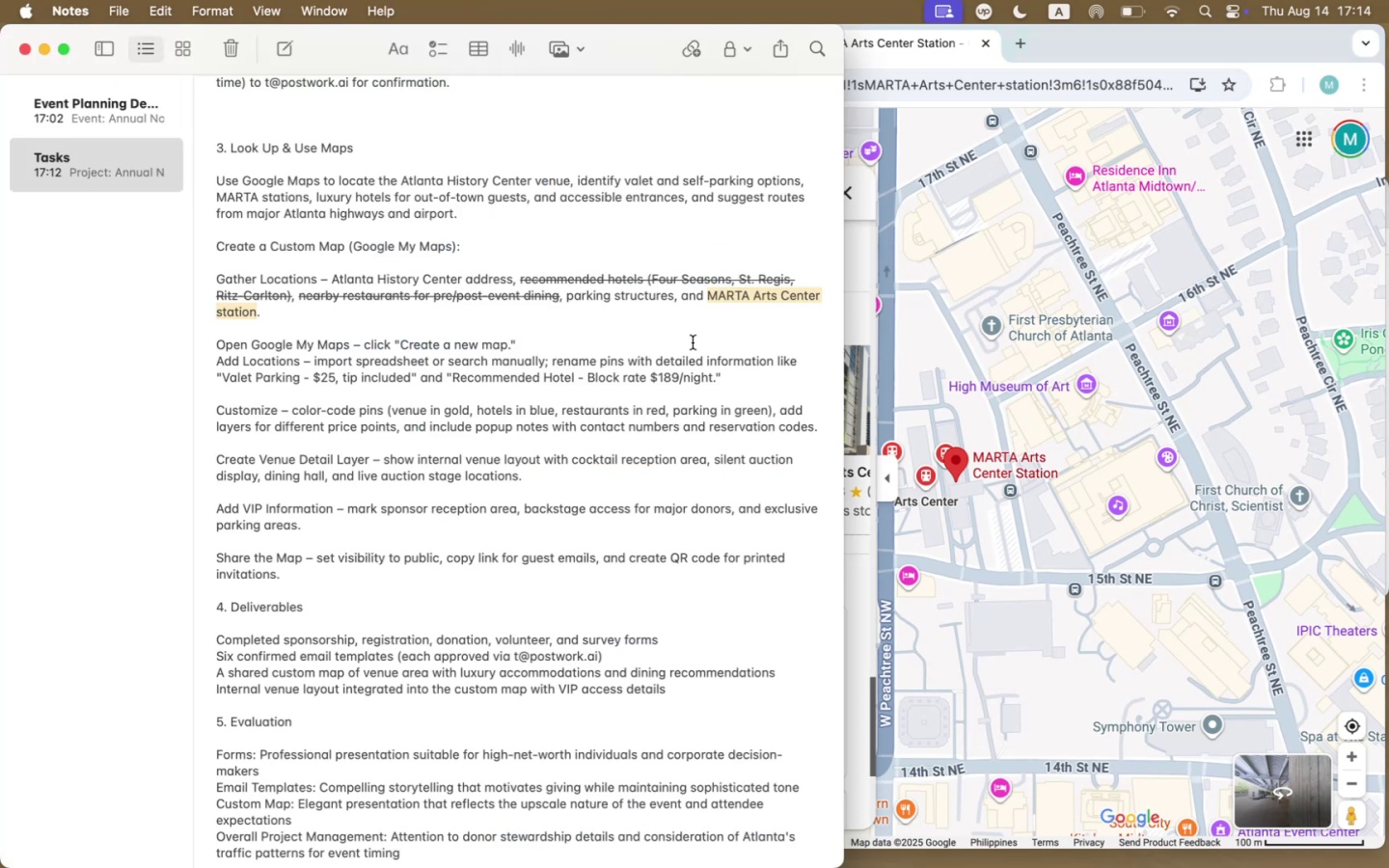 
key(Meta+CommandLeft)
 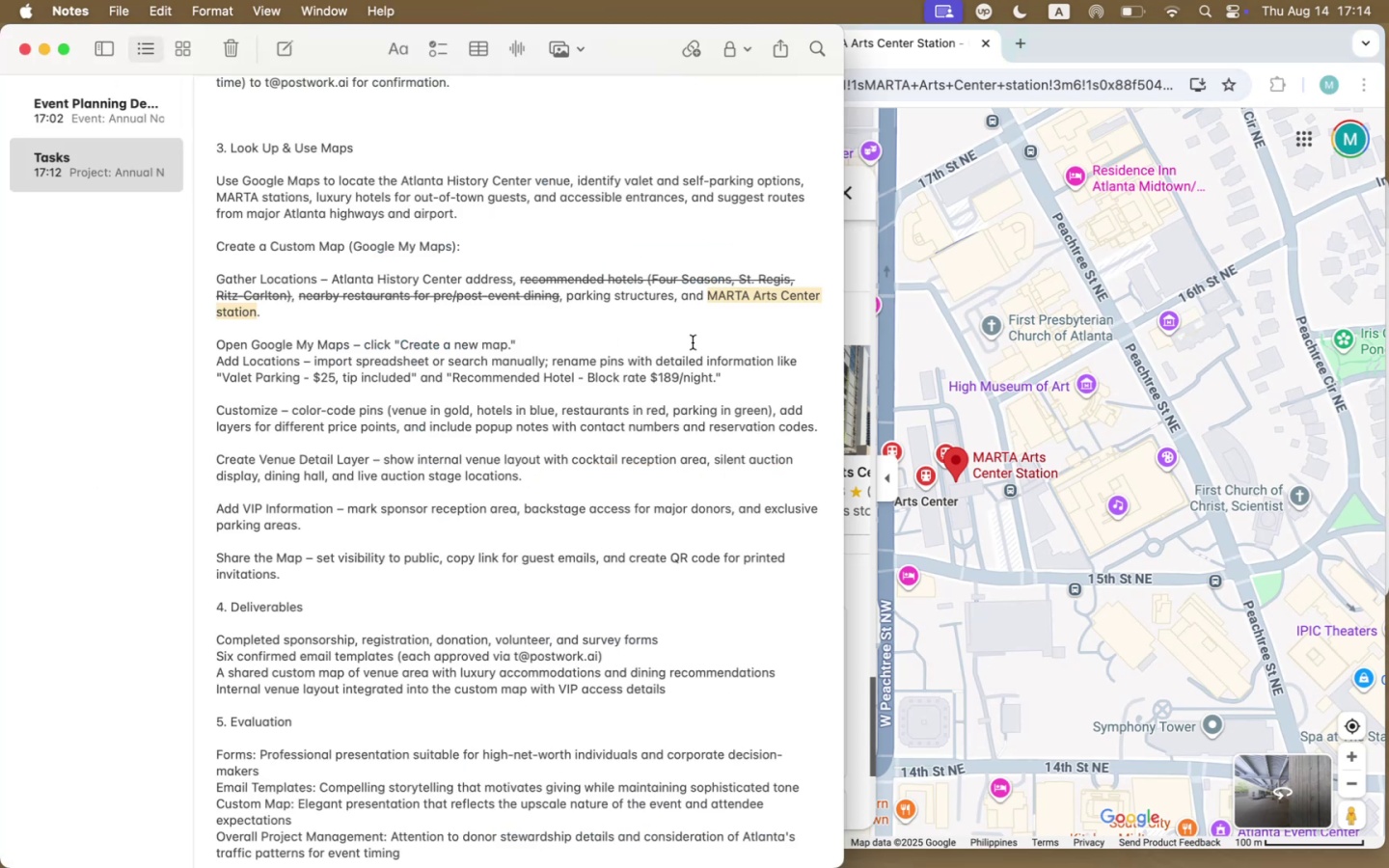 
key(Meta+Tab)
 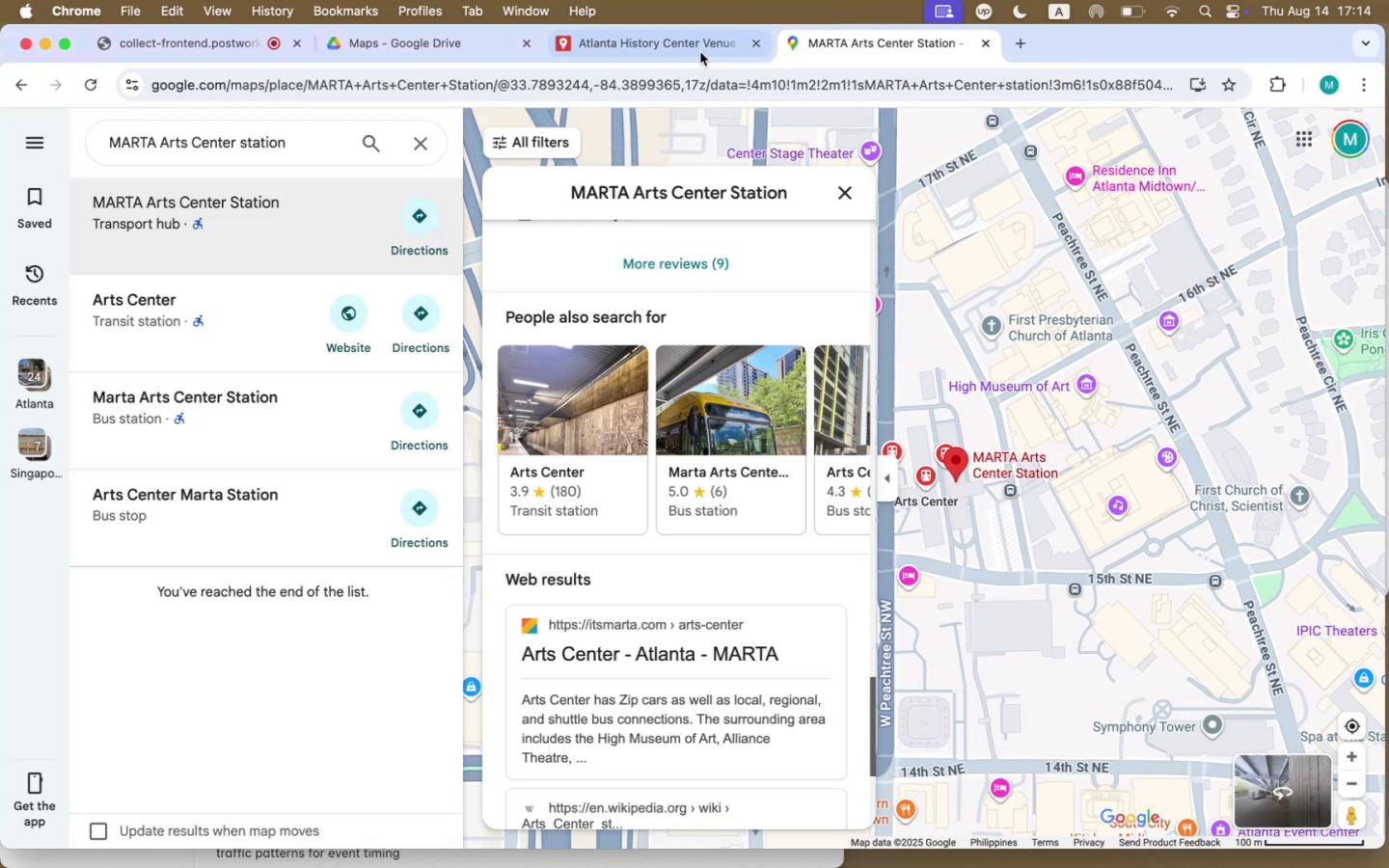 
left_click([699, 40])
 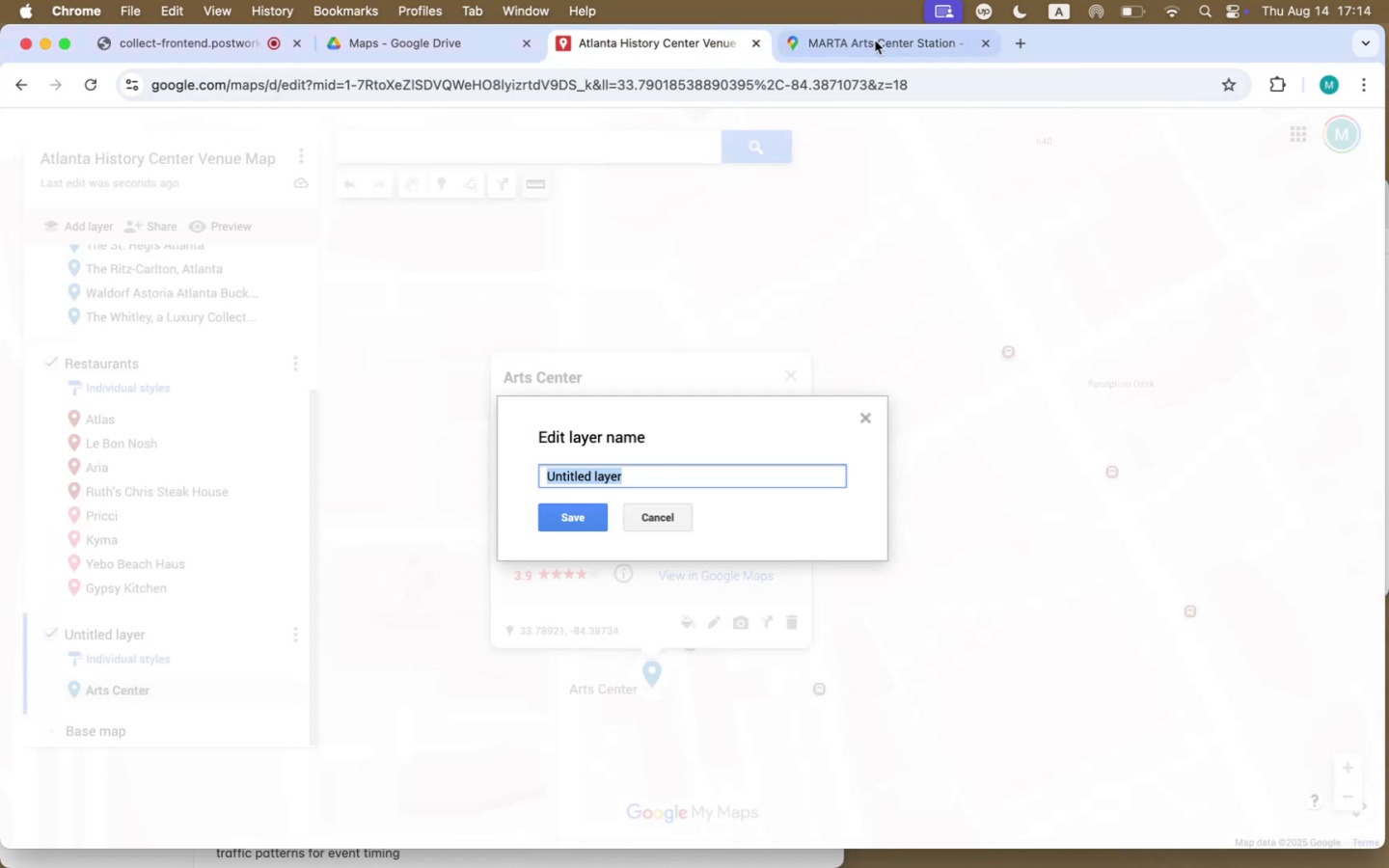 
left_click([881, 41])
 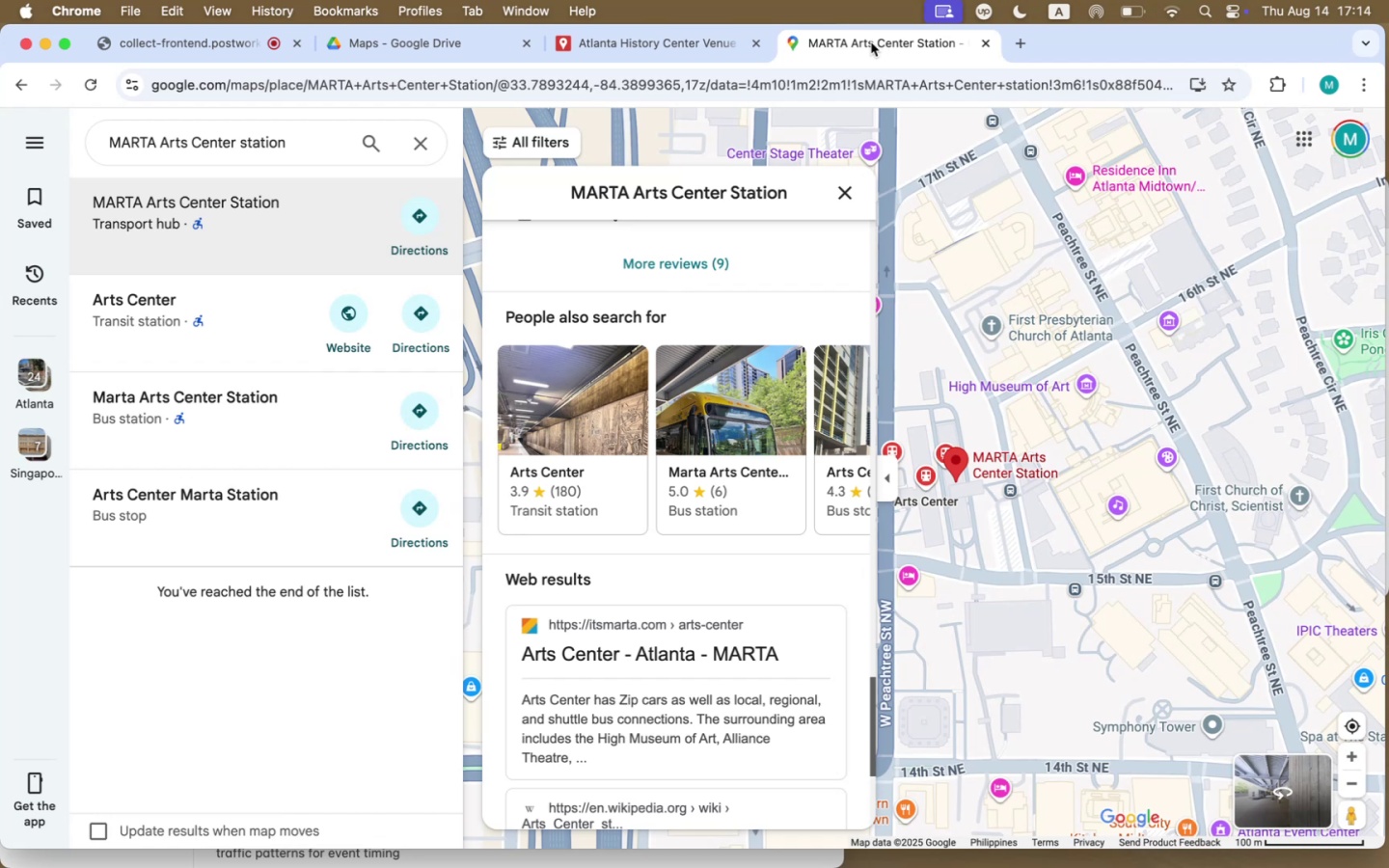 
wait(5.01)
 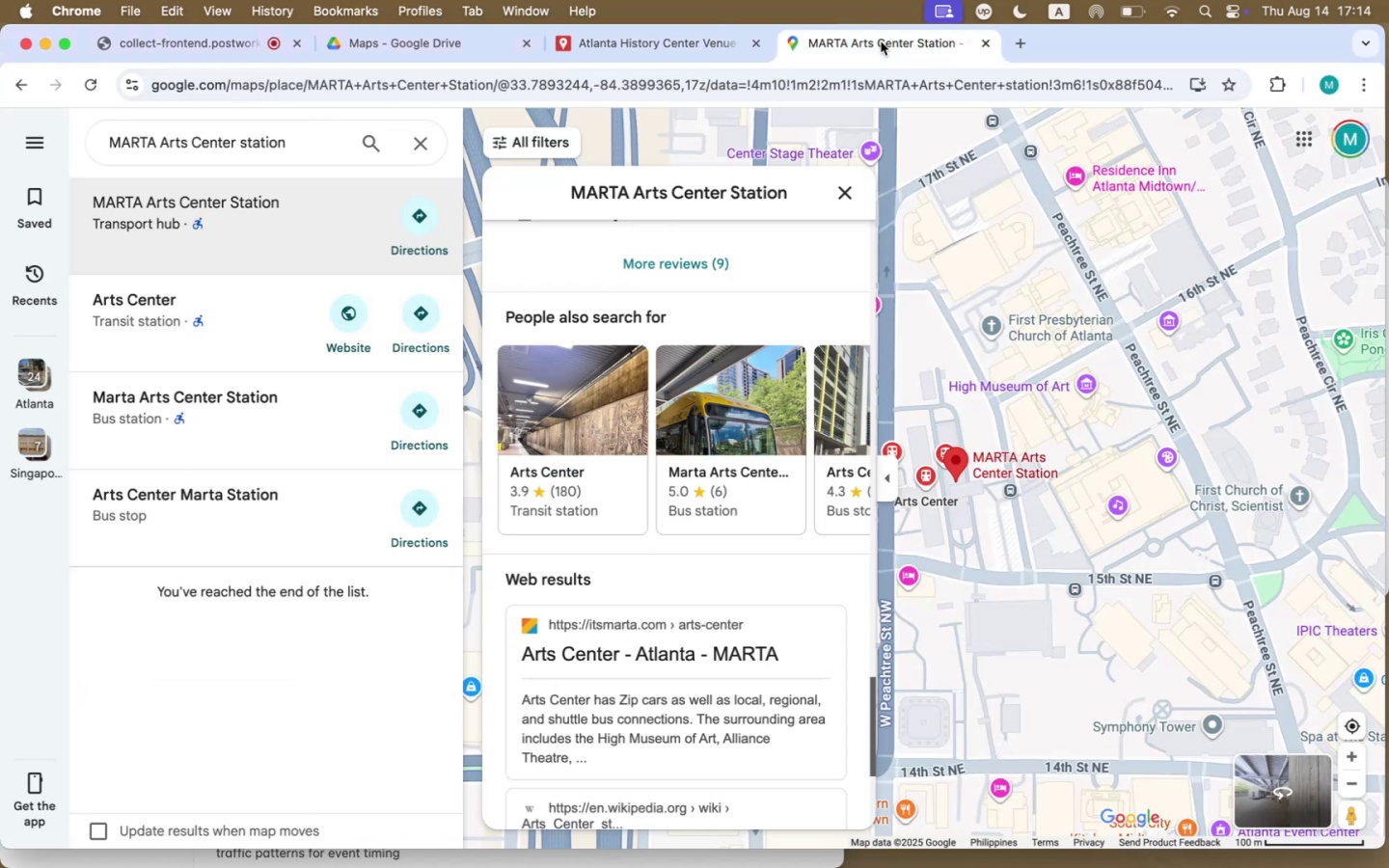 
left_click([193, 200])
 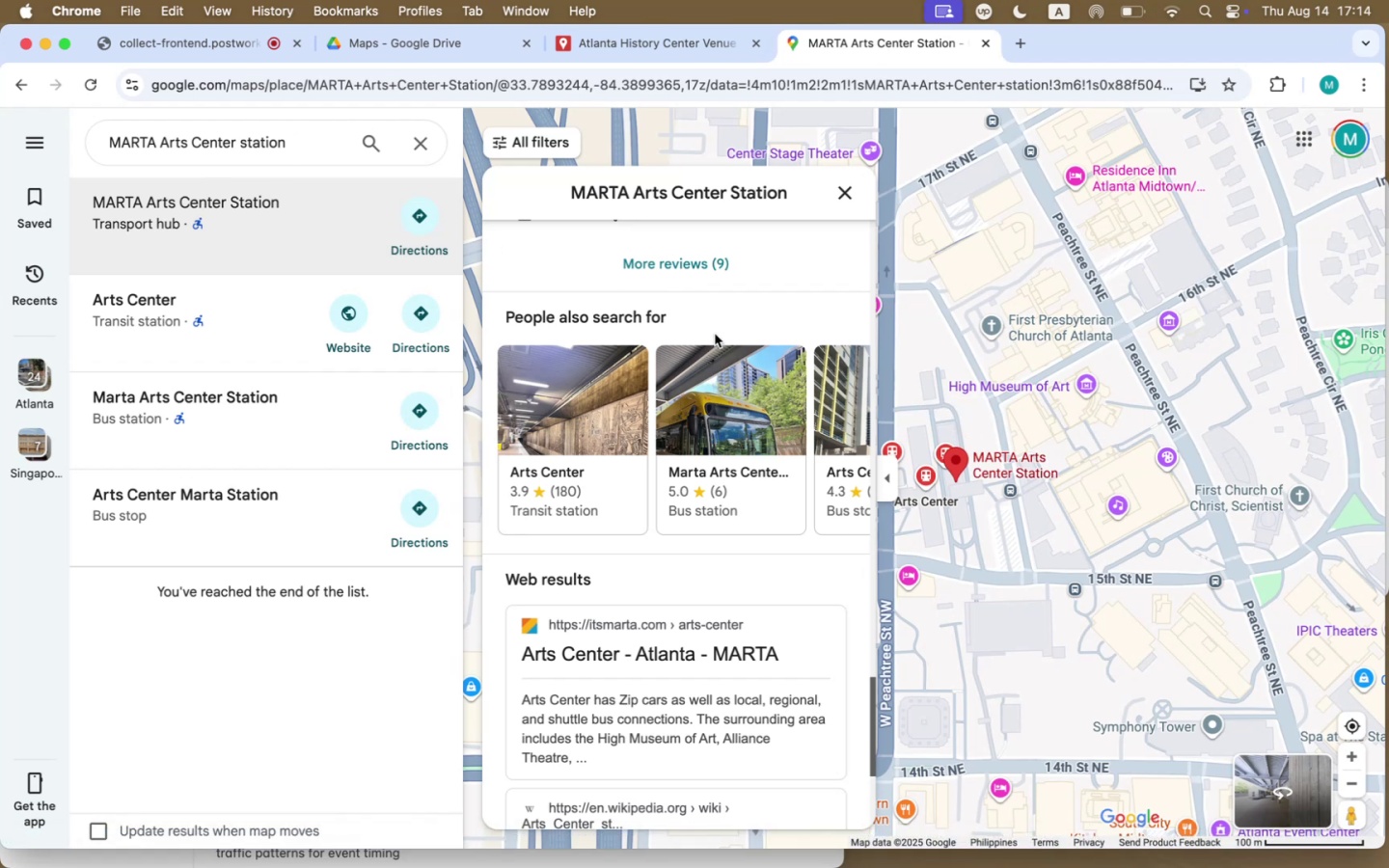 
wait(5.25)
 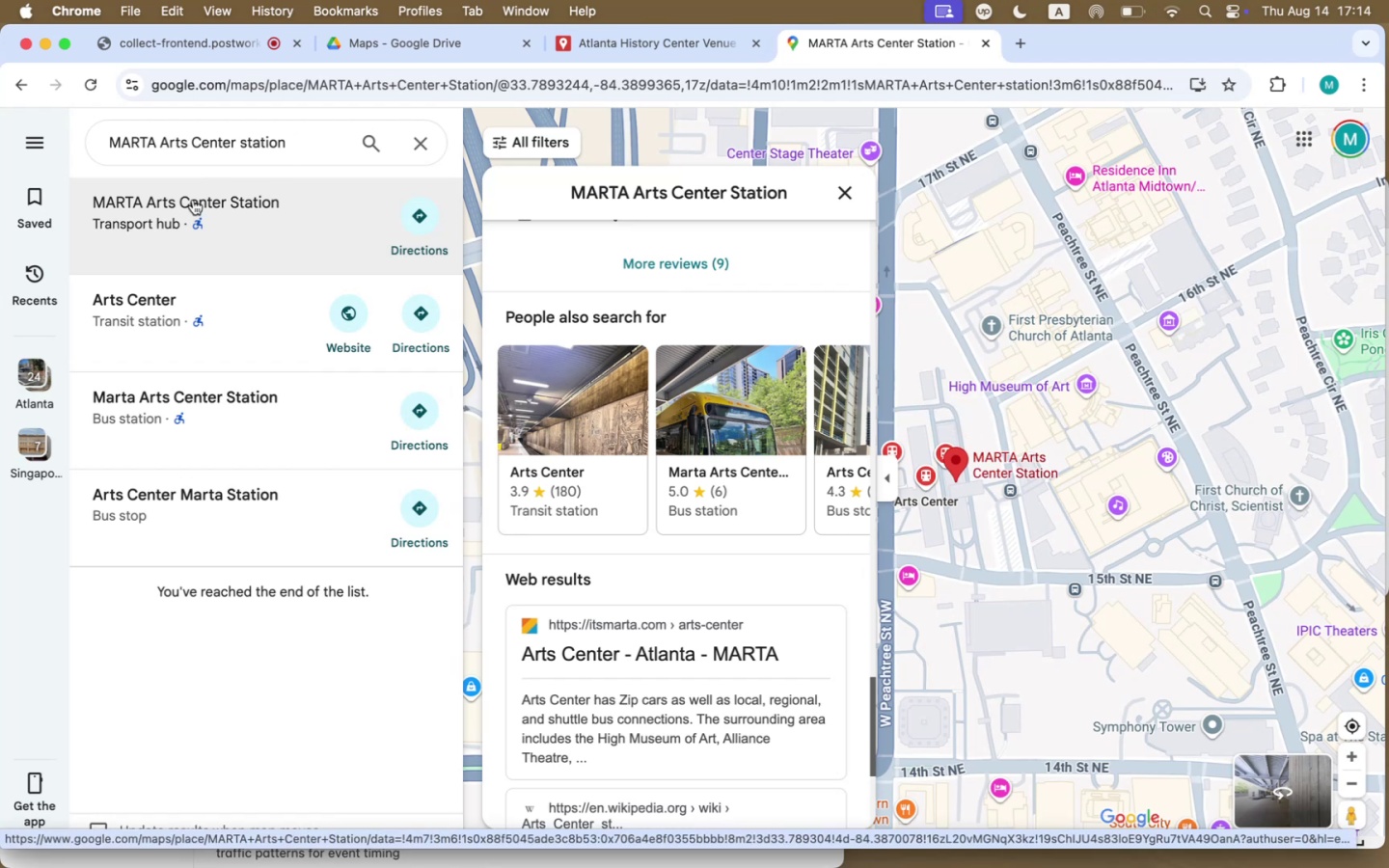 
left_click([661, 34])
 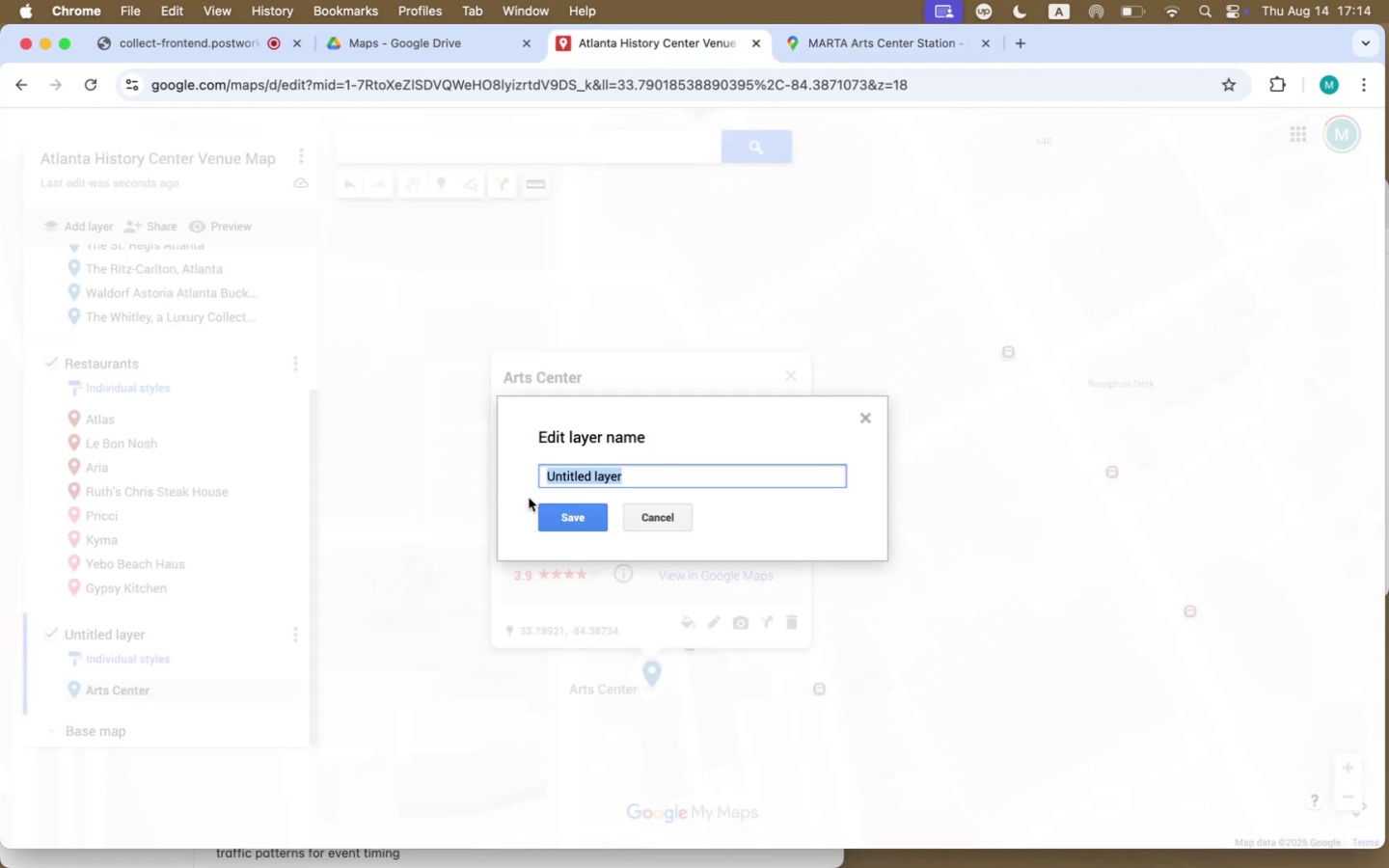 
type(Transport hub)
 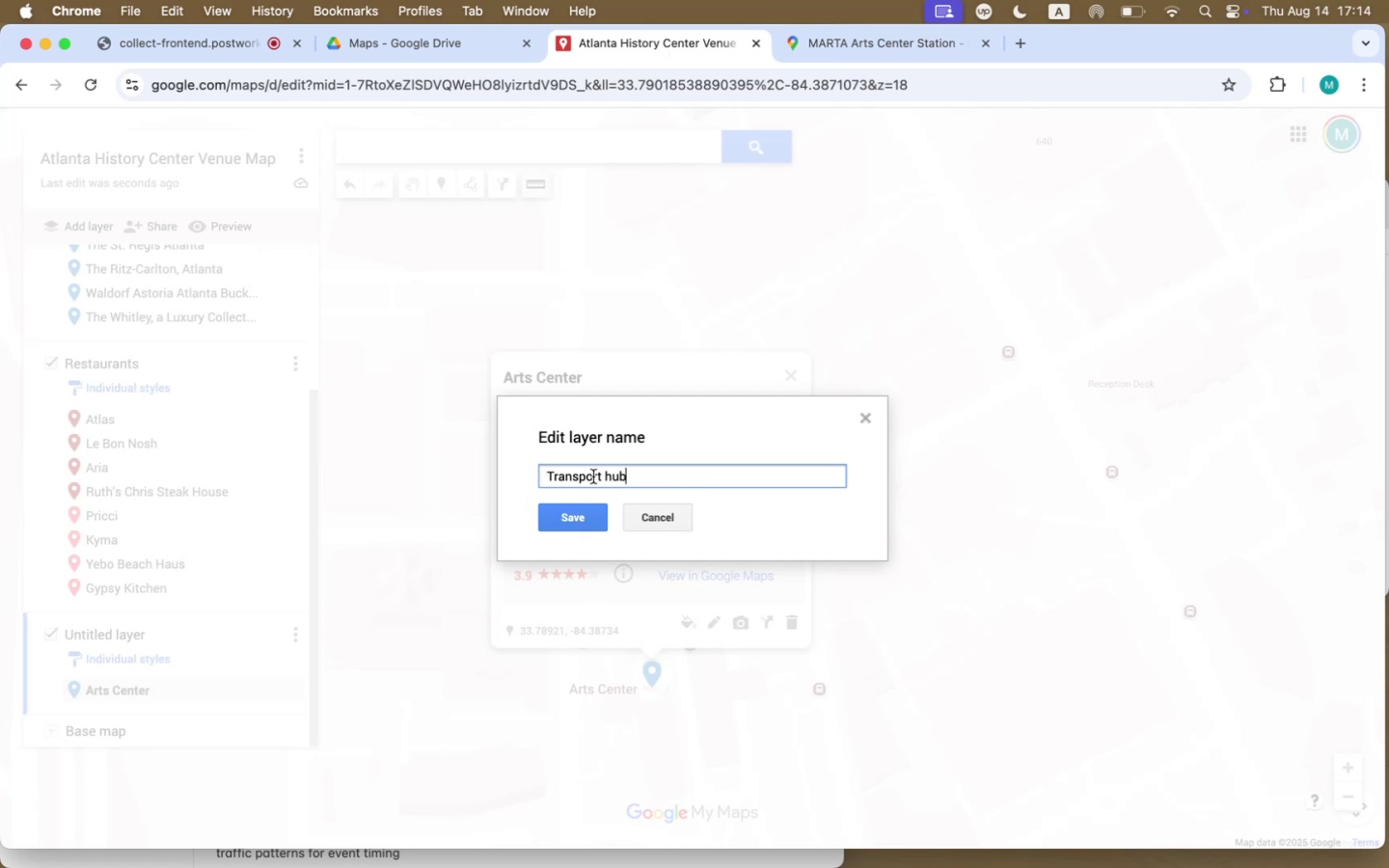 
left_click([612, 470])
 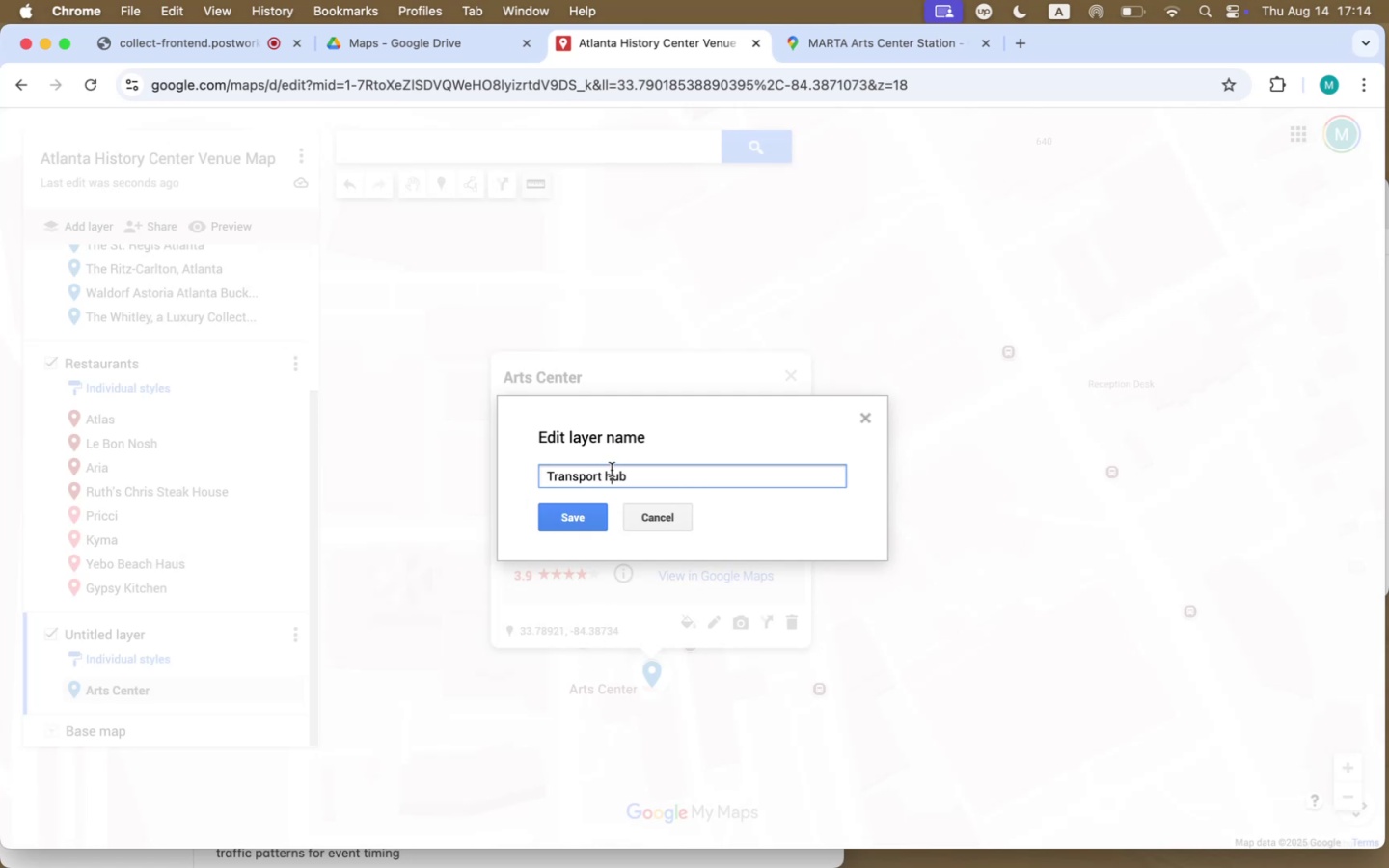 
key(Backspace)
 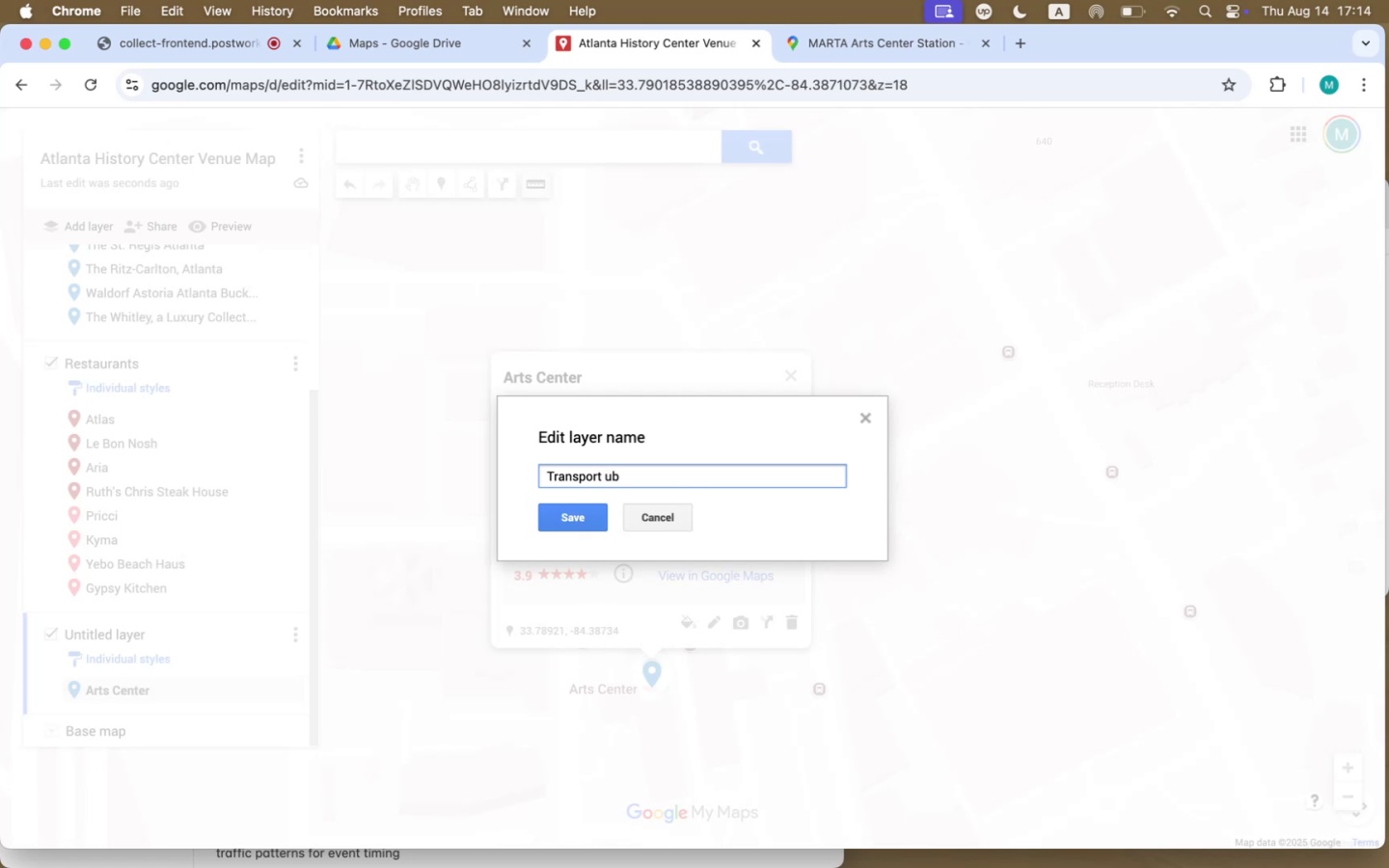 
key(Shift+ShiftLeft)
 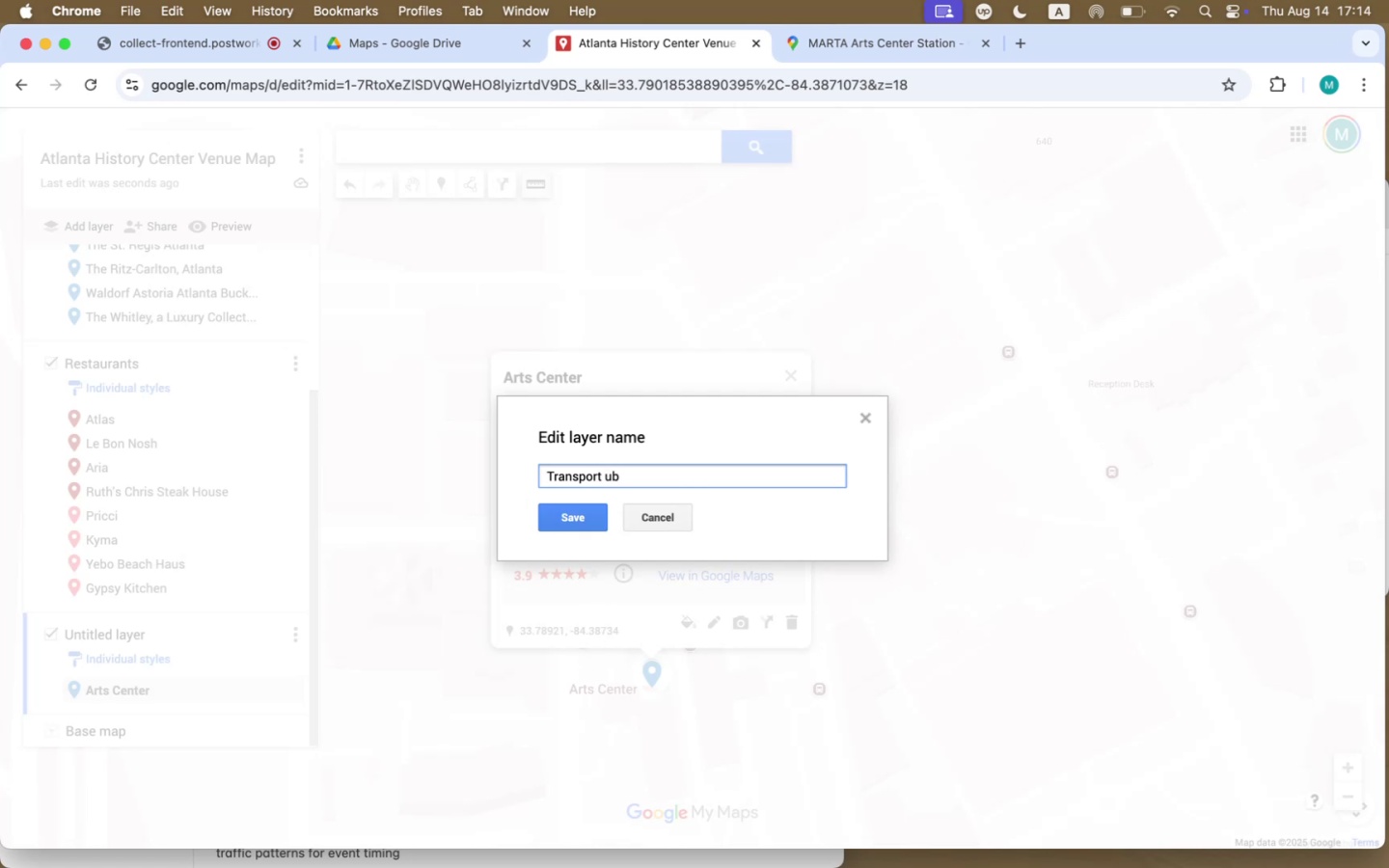 
key(Shift+H)
 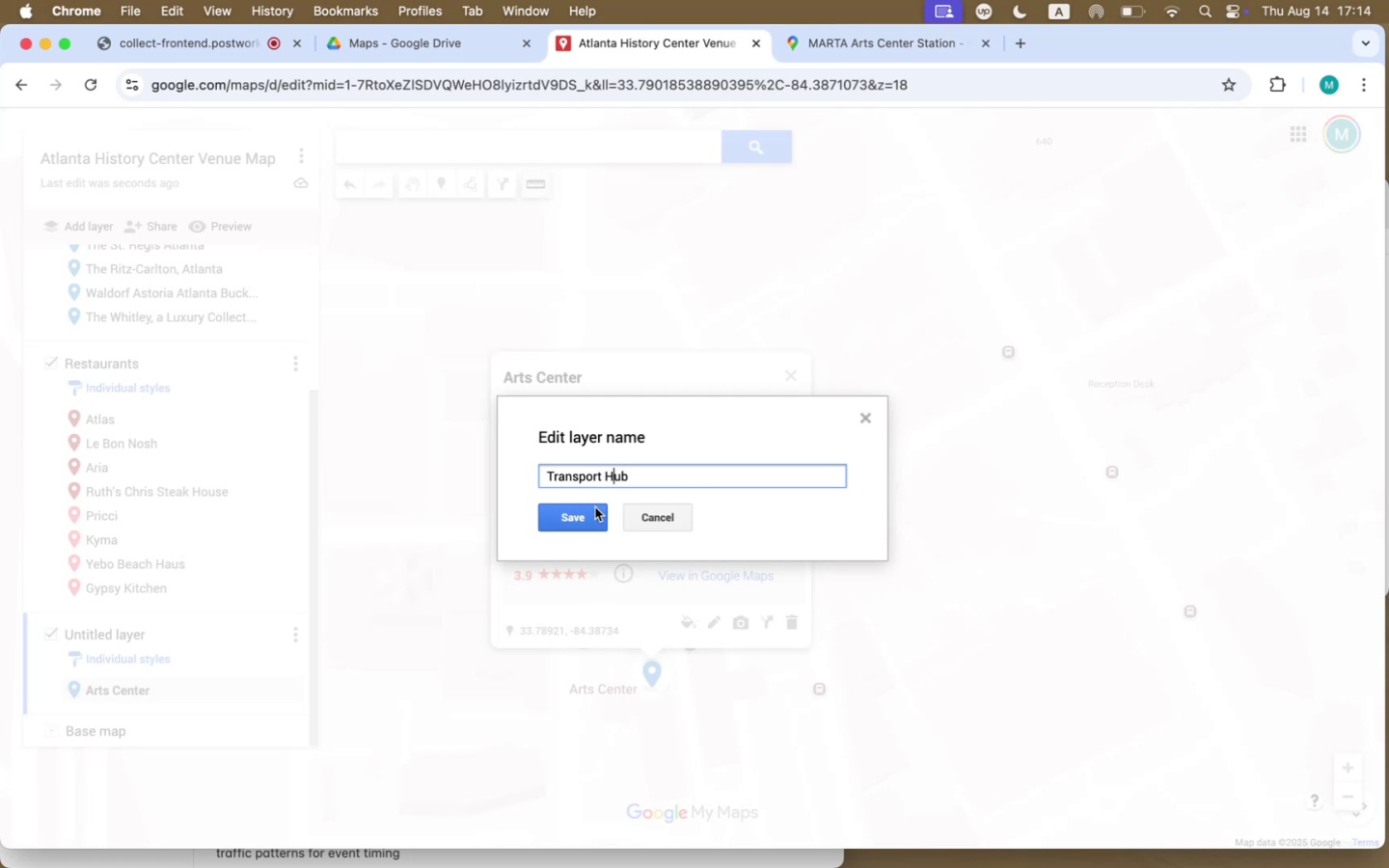 
left_click([637, 476])
 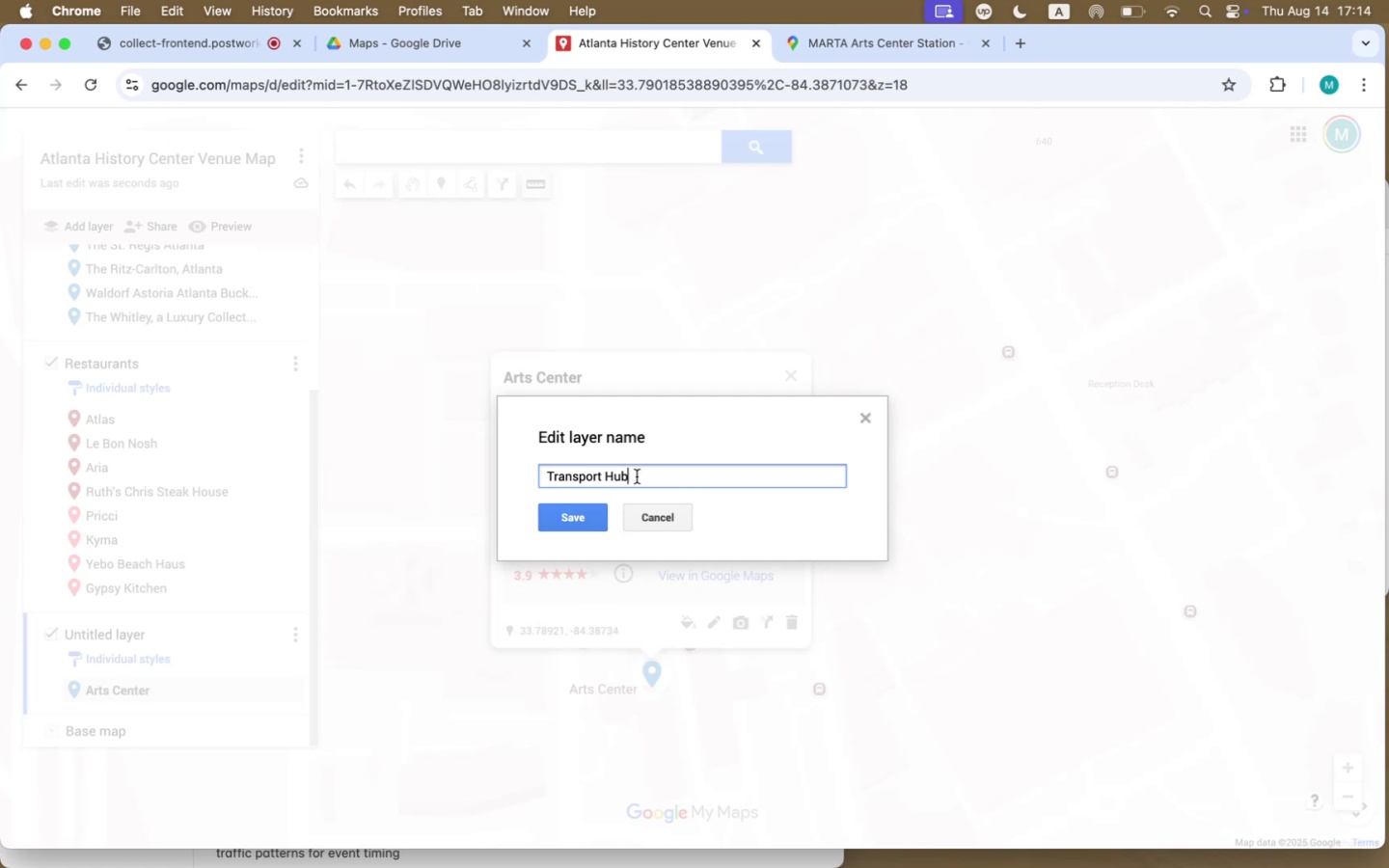 
type( (Trauns )
key(Backspace)
key(Backspace)
key(Backspace)
key(Backspace)
type(ins )
key(Backspace)
key(Backspace)
type( & Bus))
 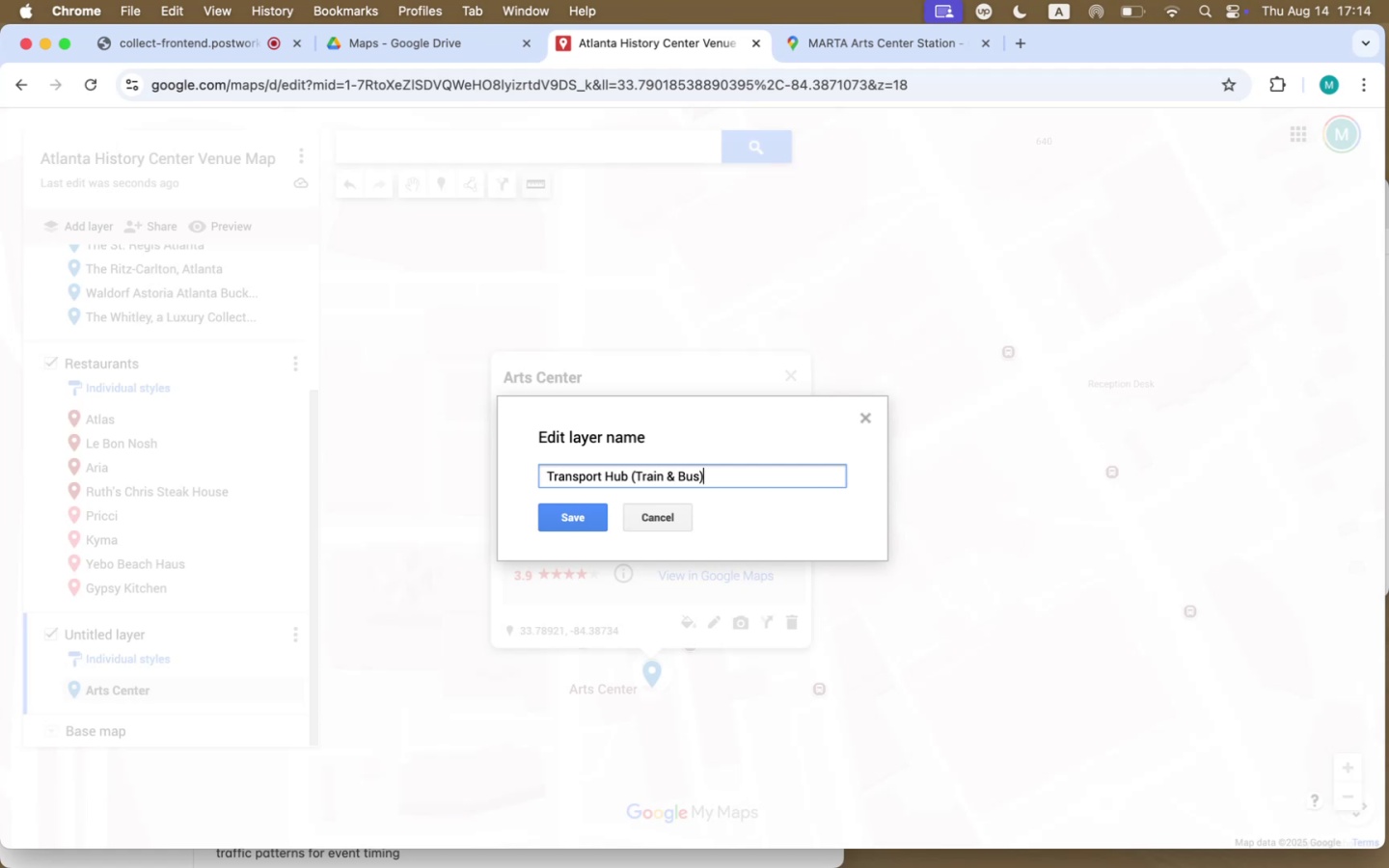 
left_click([582, 523])
 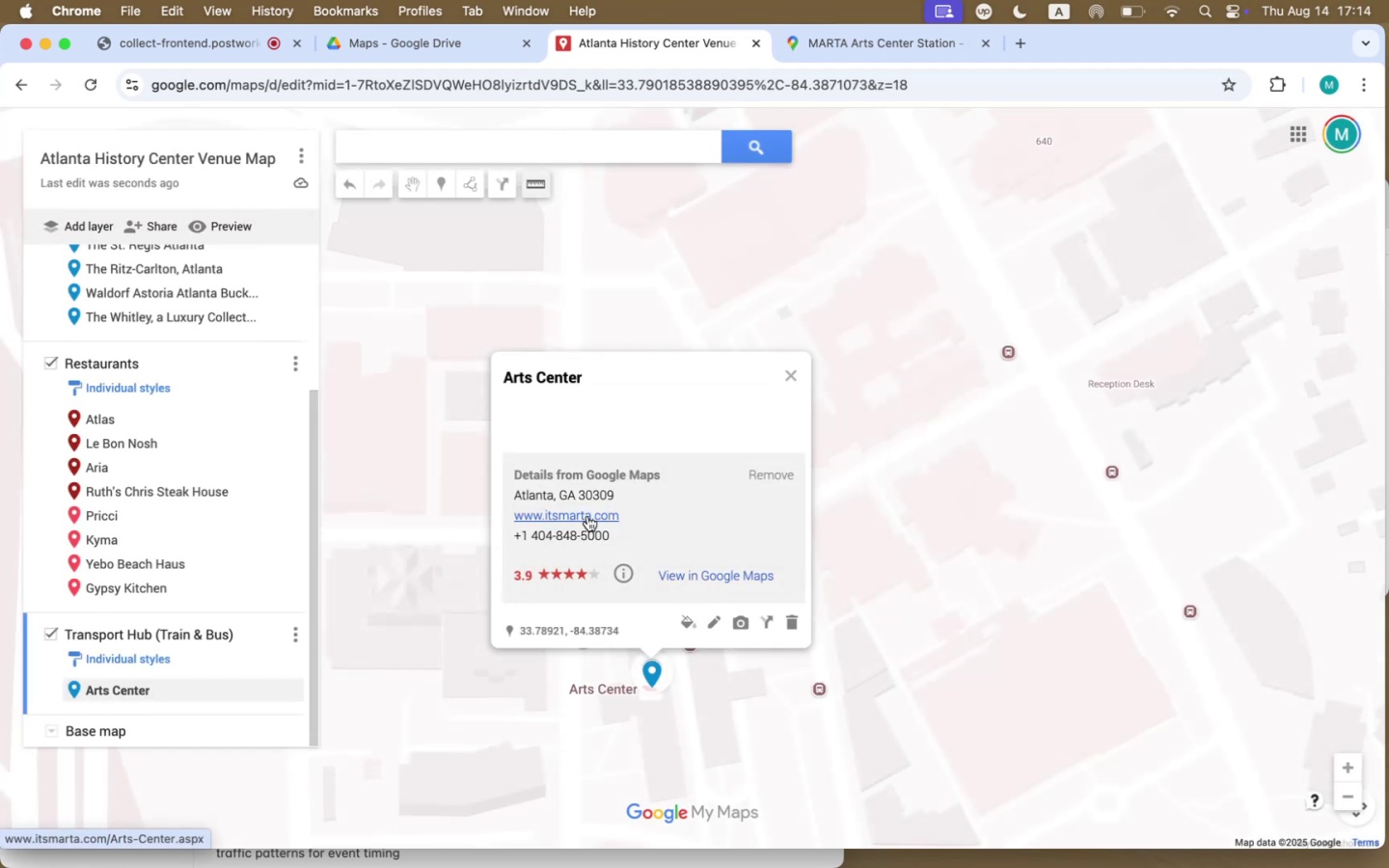 
wait(6.89)
 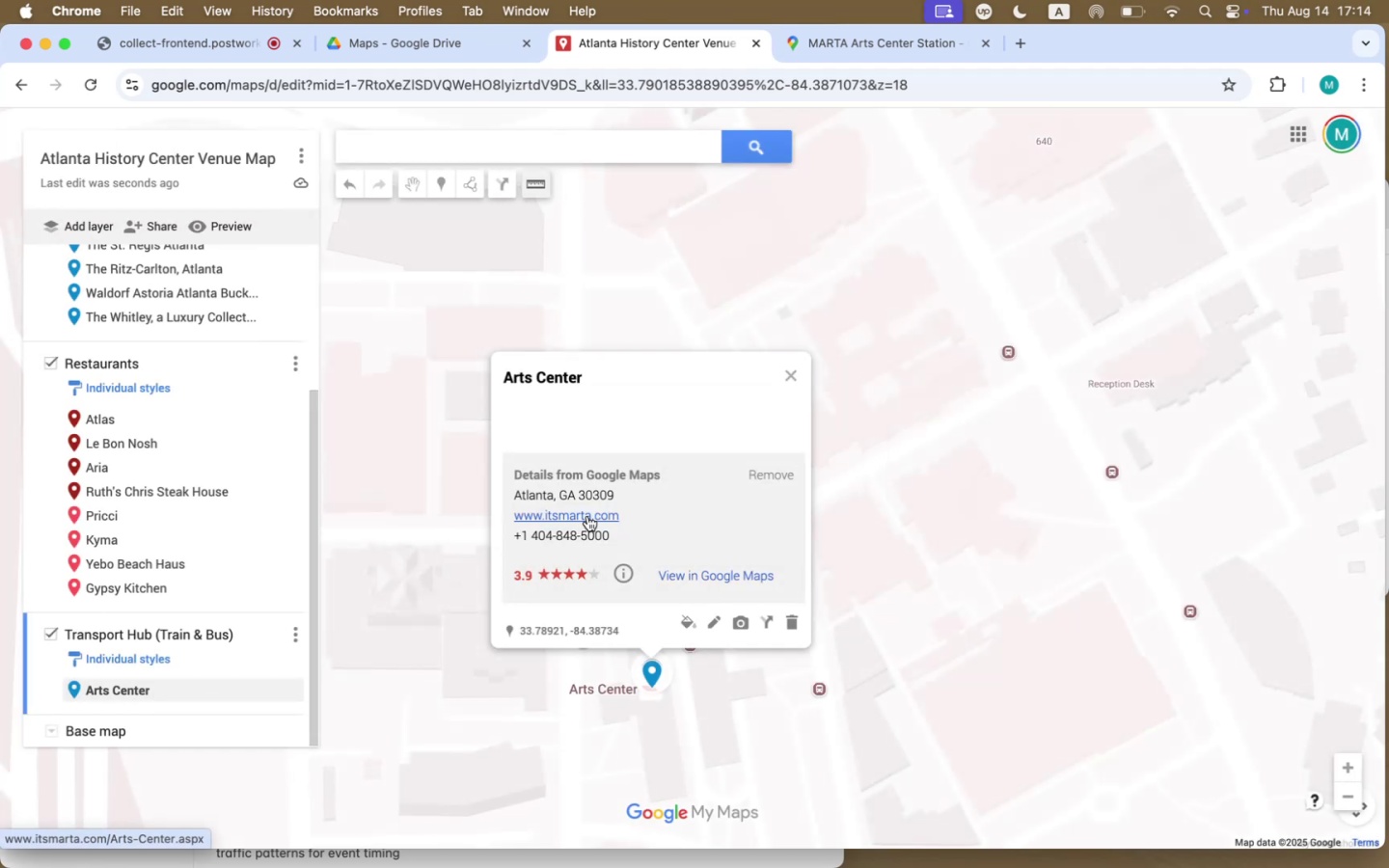 
left_click([545, 149])
 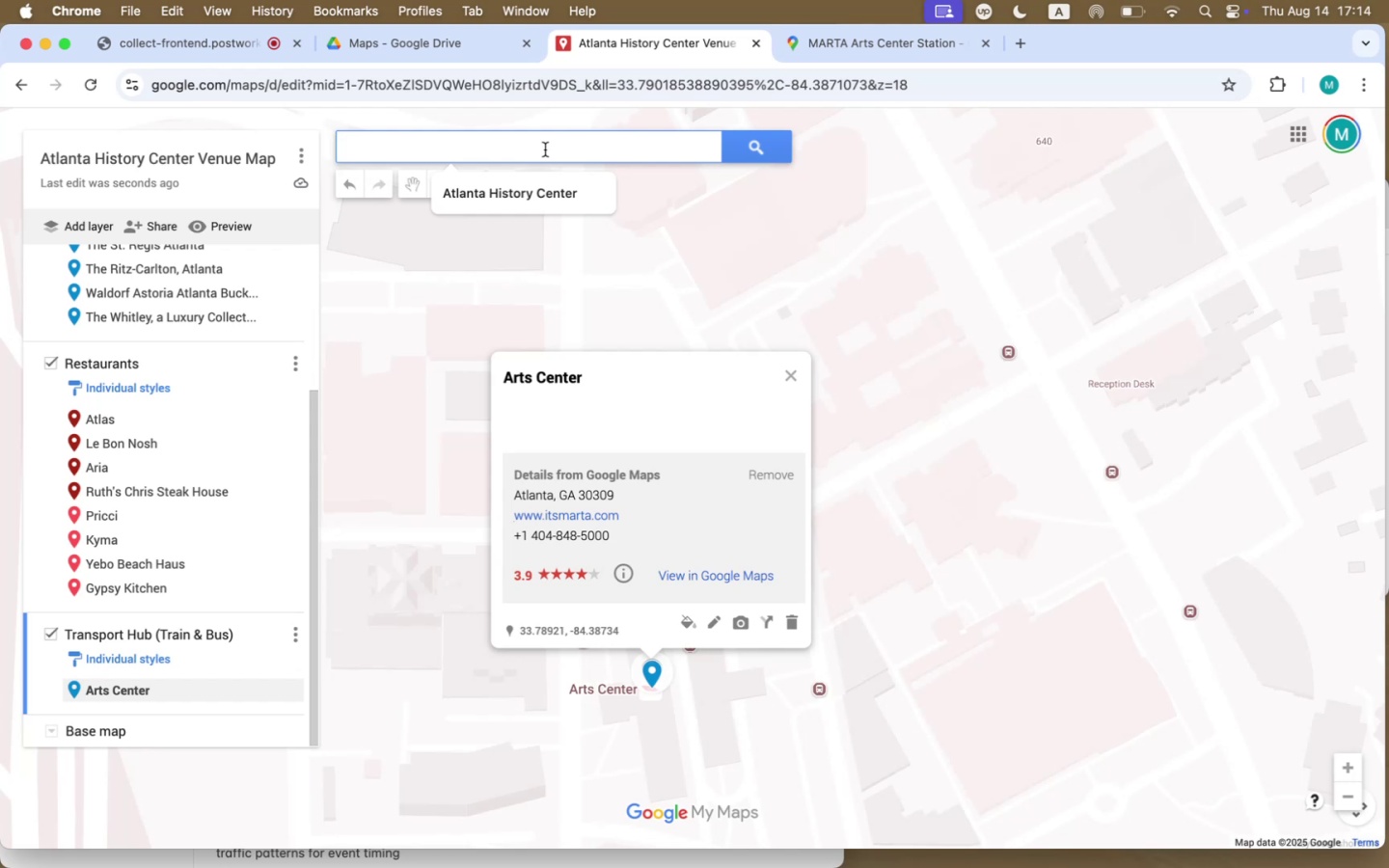 
key(Meta+CommandLeft)
 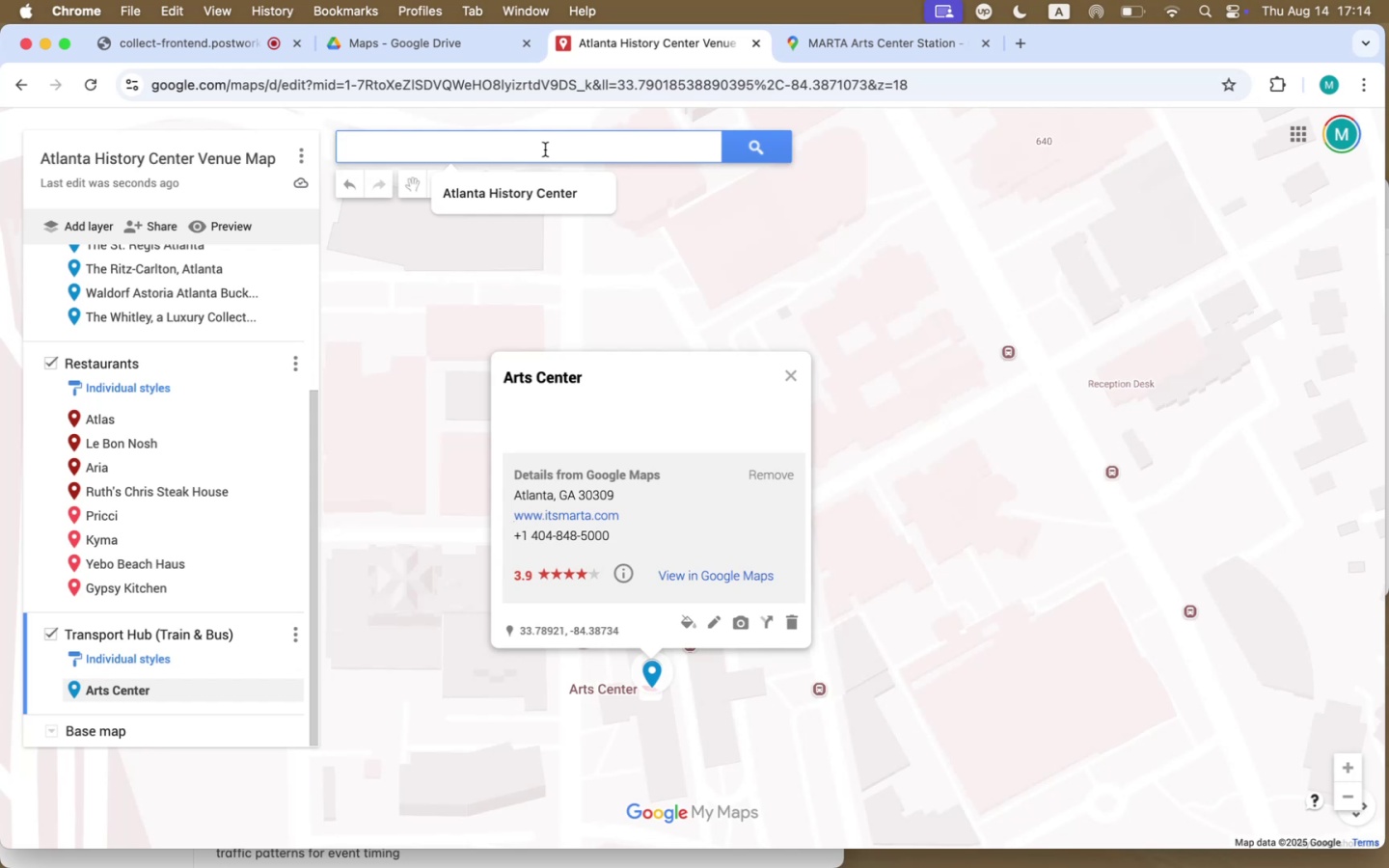 
key(Meta+V)
 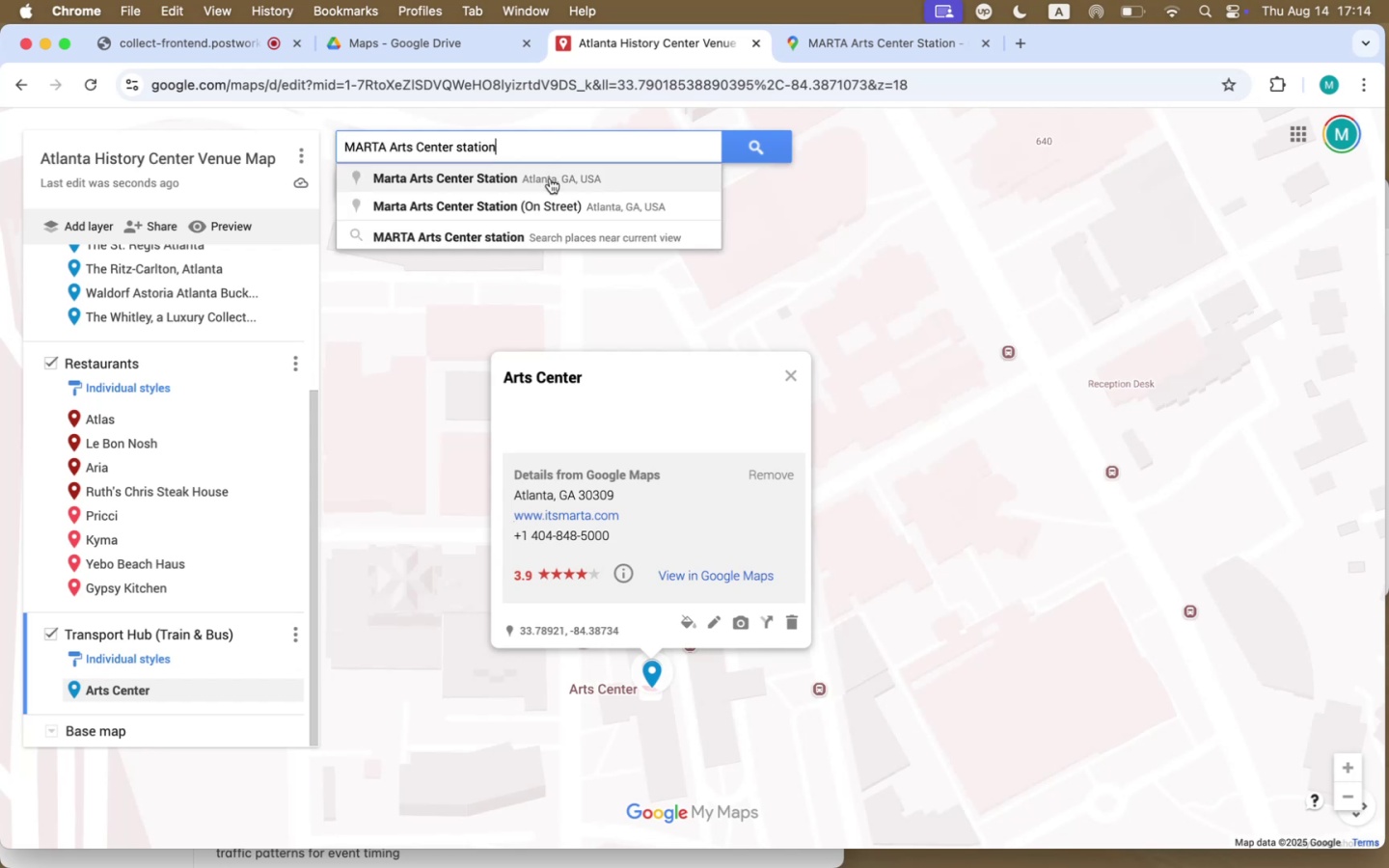 
left_click([550, 178])
 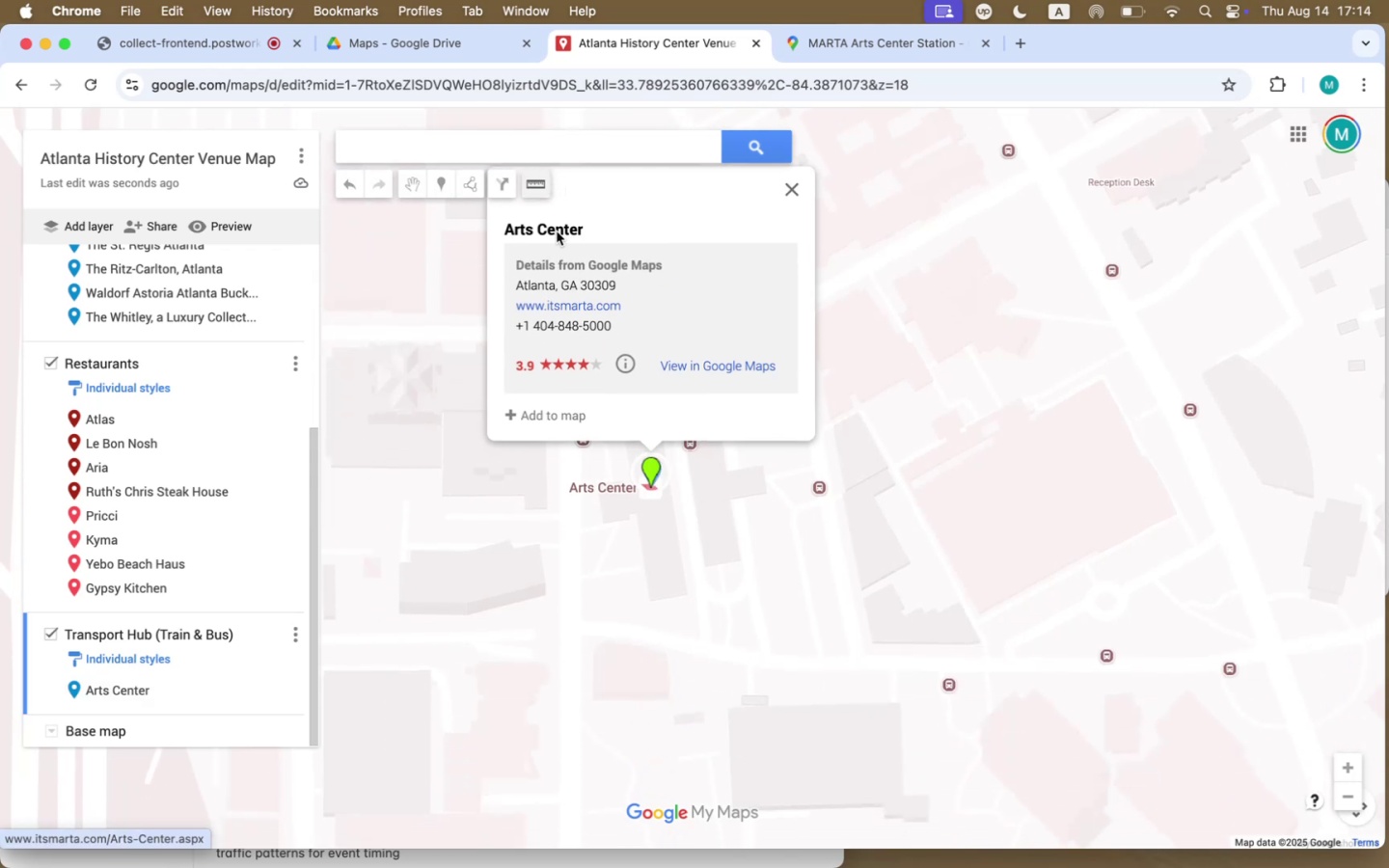 
wait(5.97)
 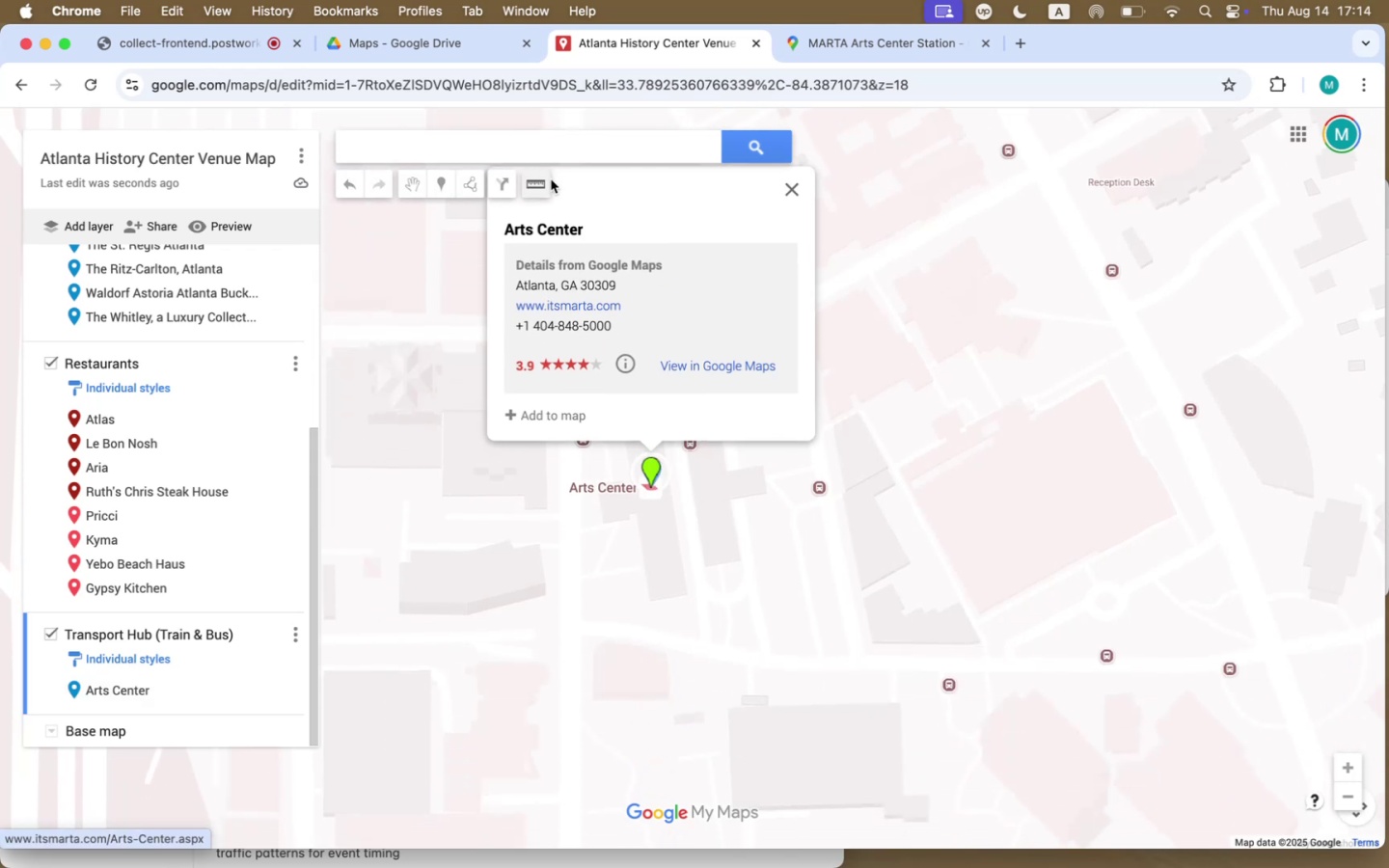 
left_click([554, 307])
 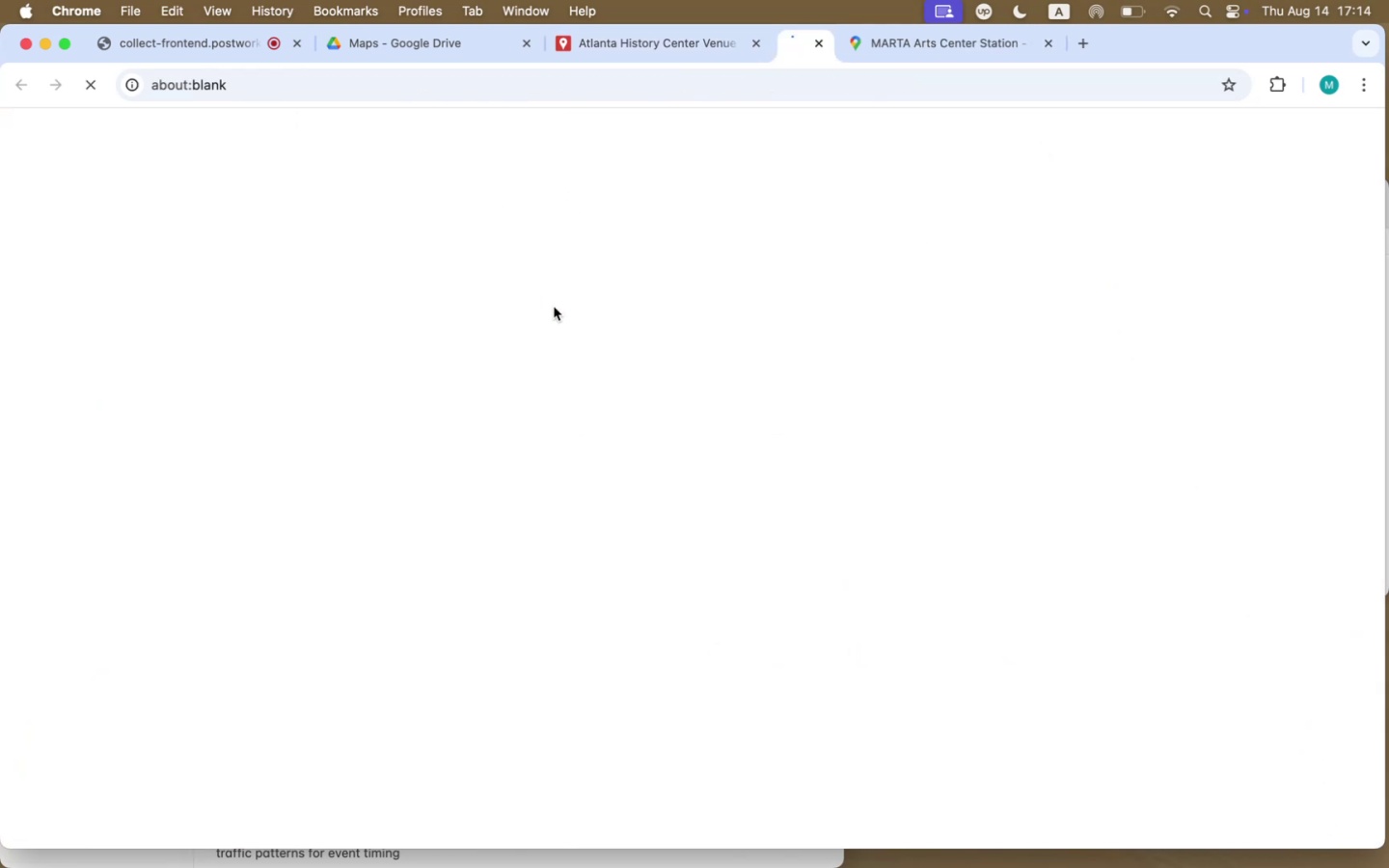 
mouse_move([643, 254])
 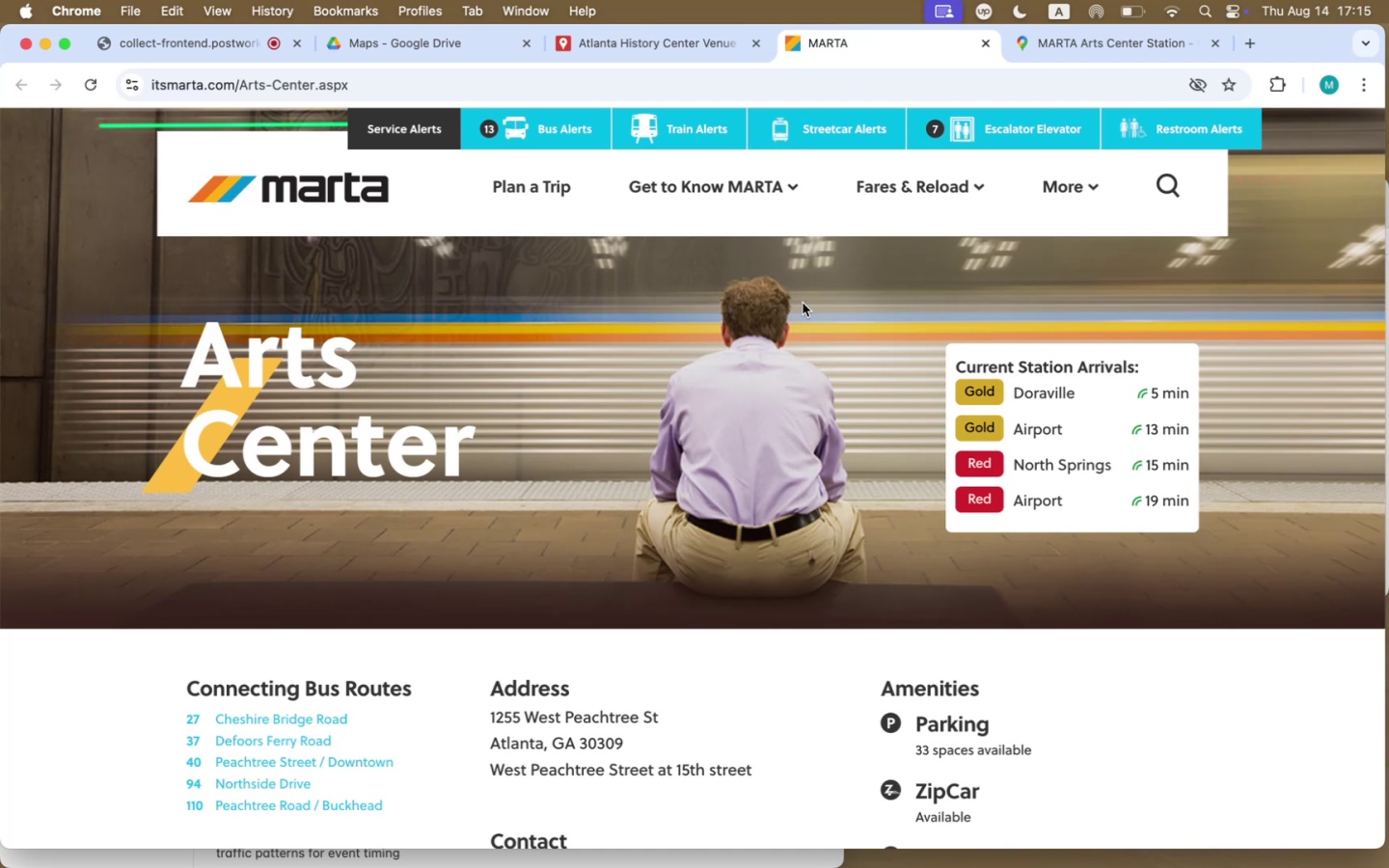 
scroll: coordinate [580, 608], scroll_direction: down, amount: 39.0
 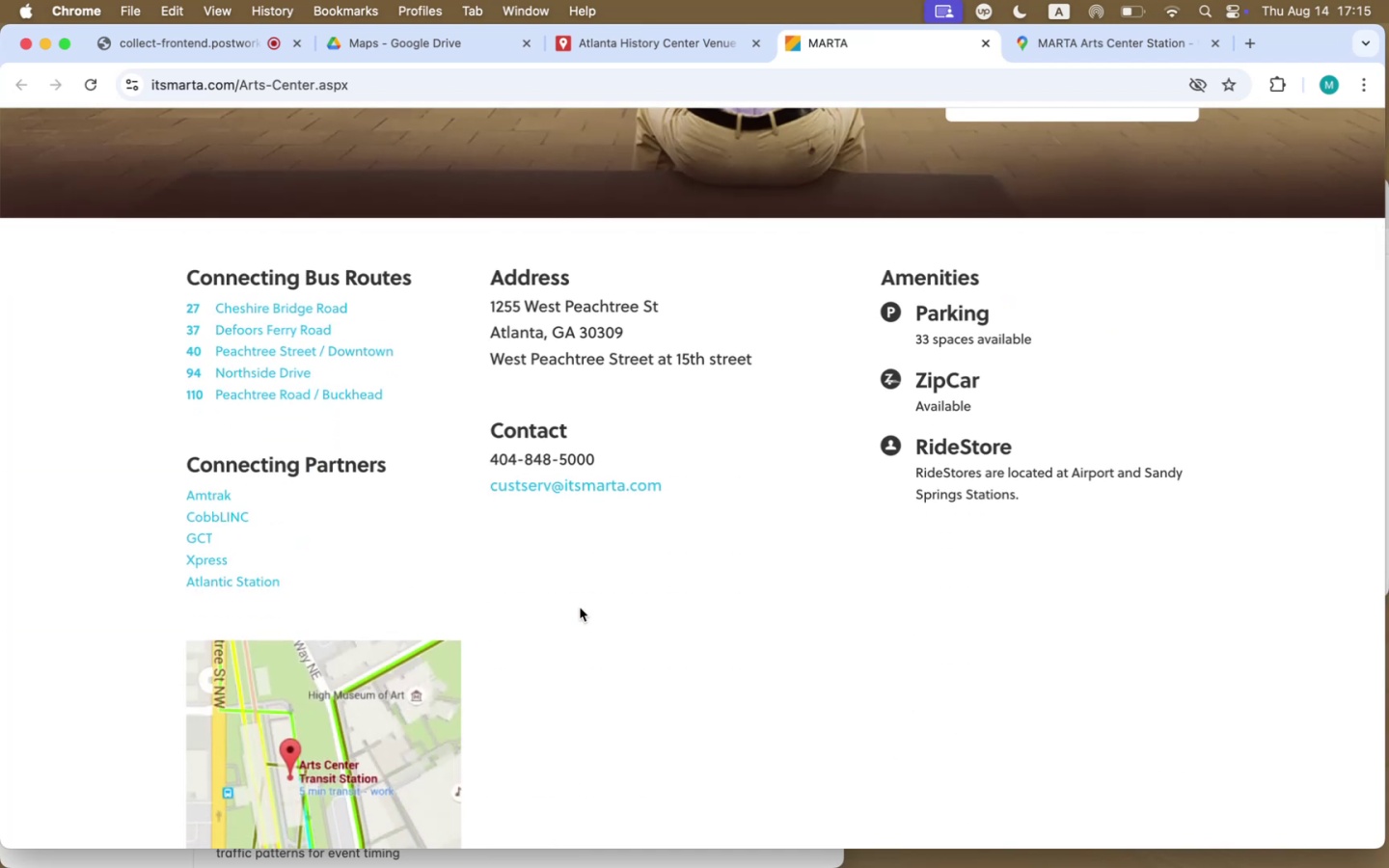 
wait(7.37)
 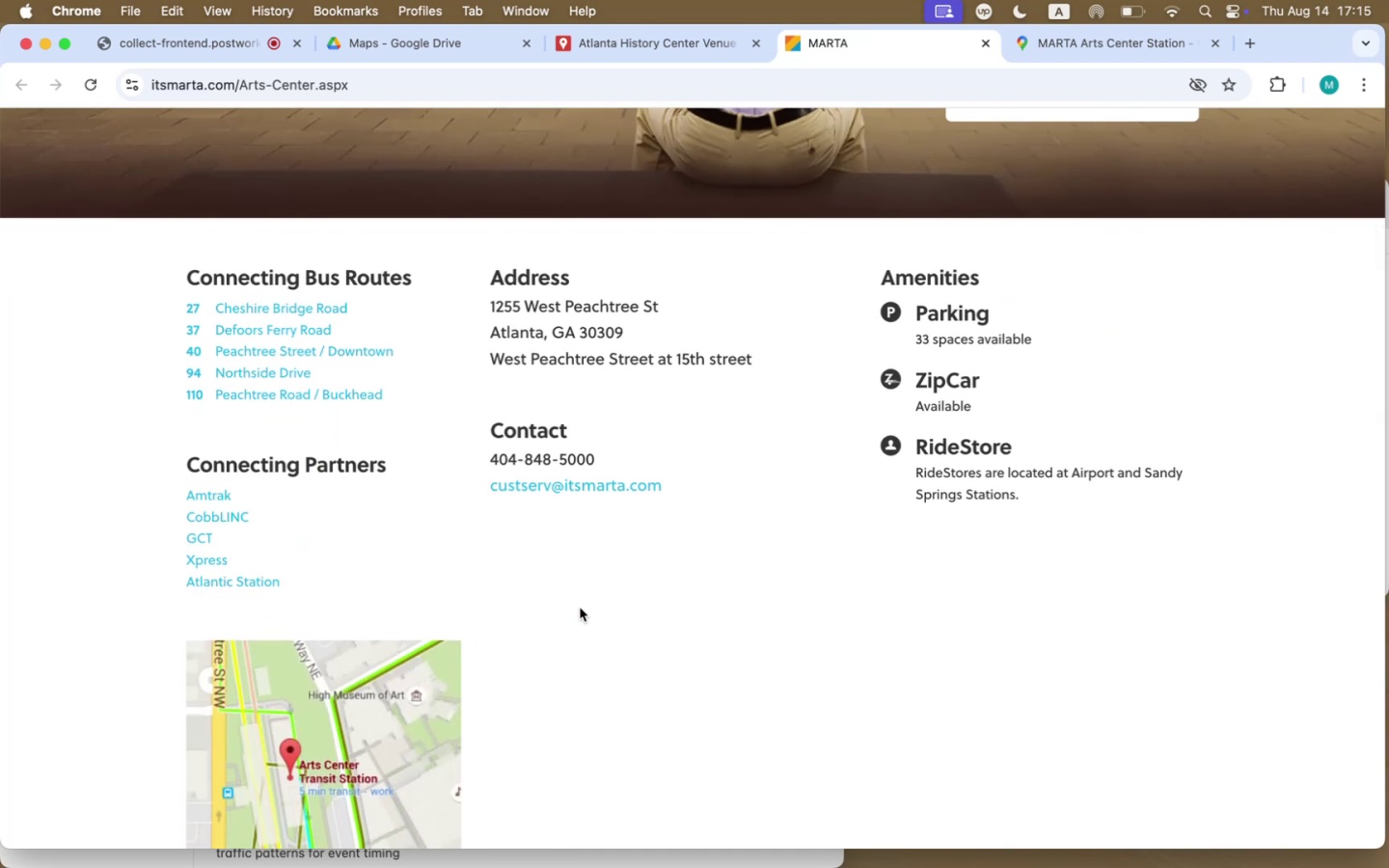 
scroll: coordinate [580, 608], scroll_direction: down, amount: 40.0
 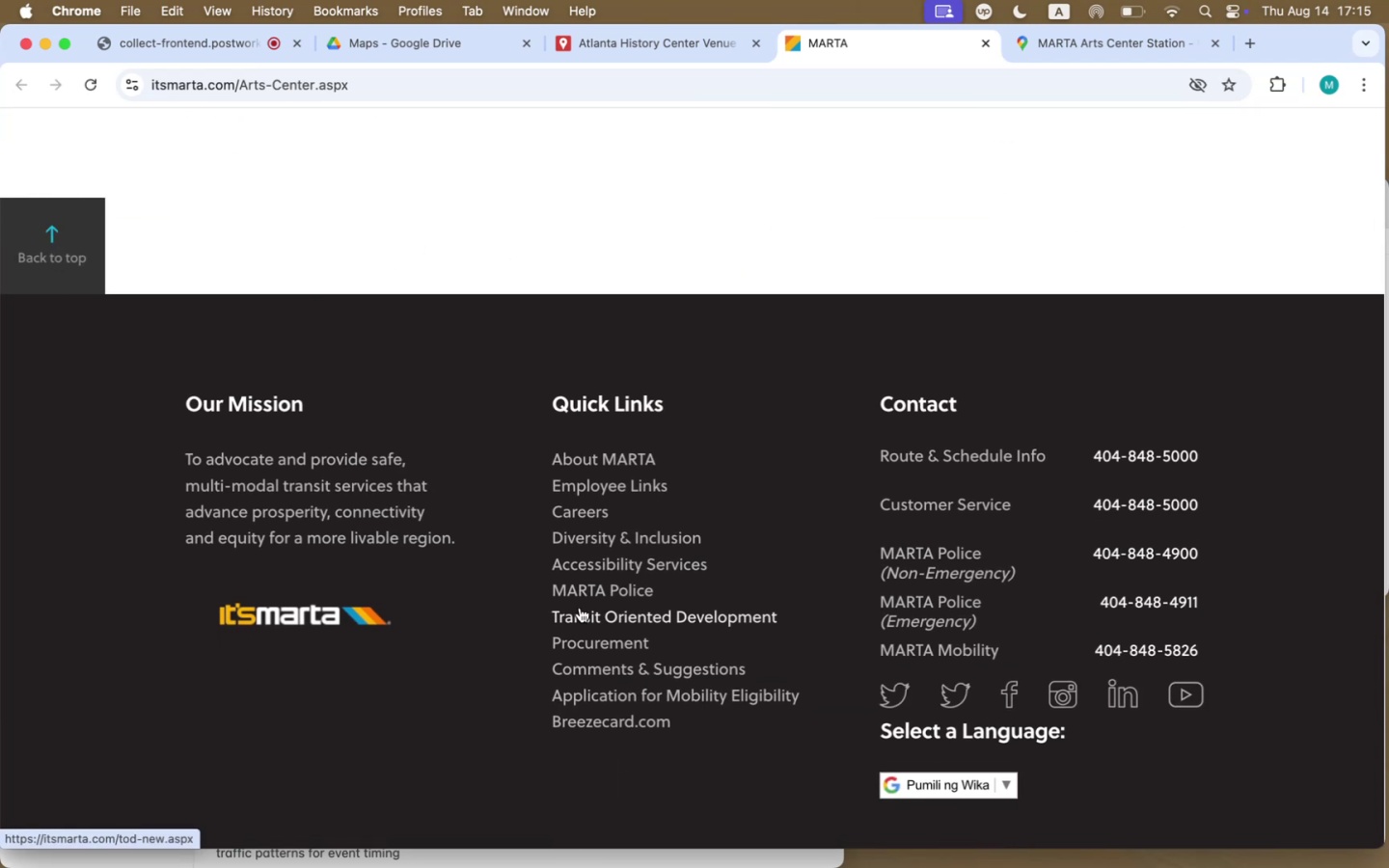 
scroll: coordinate [580, 608], scroll_direction: up, amount: 2.0
 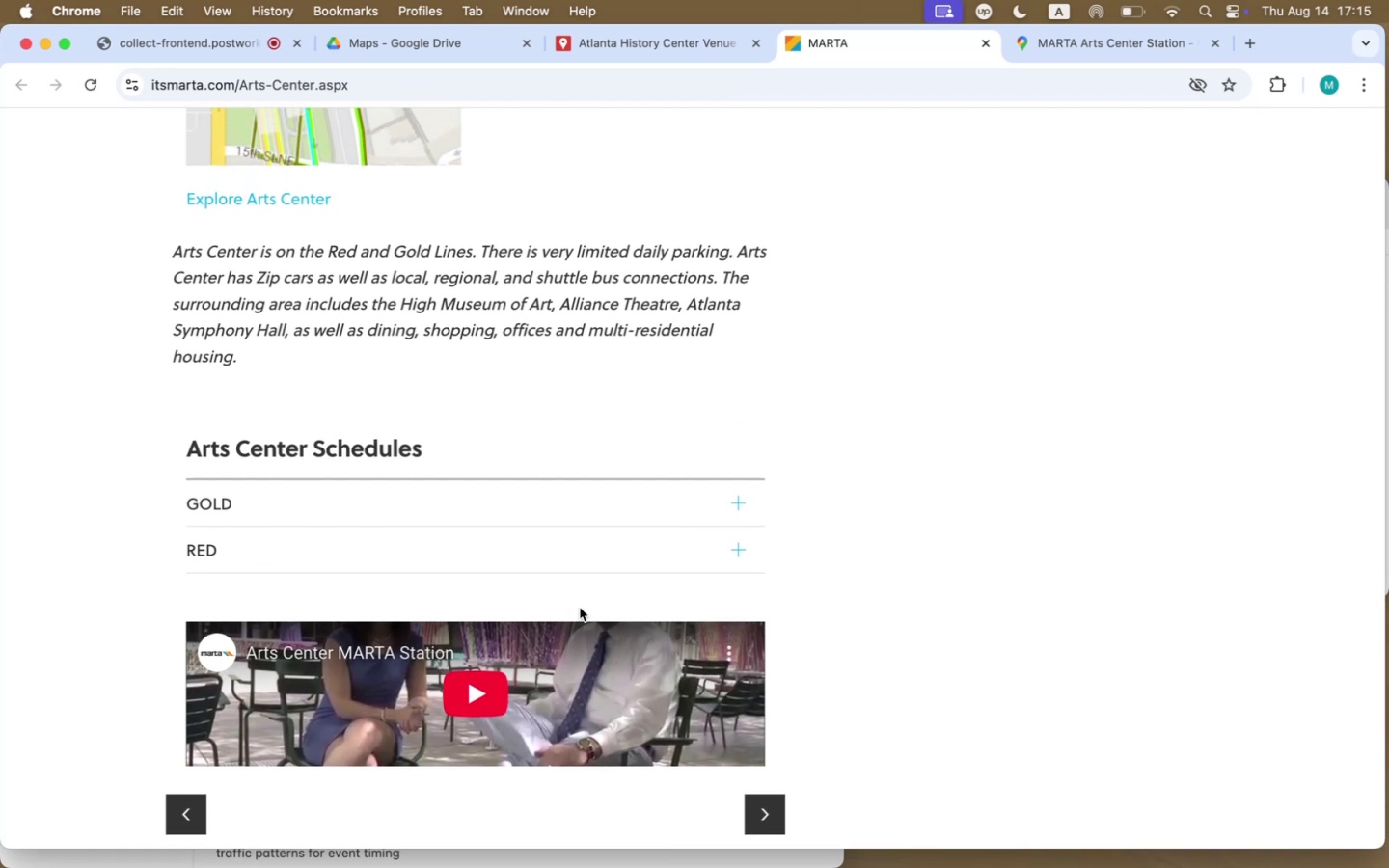 
wait(5.59)
 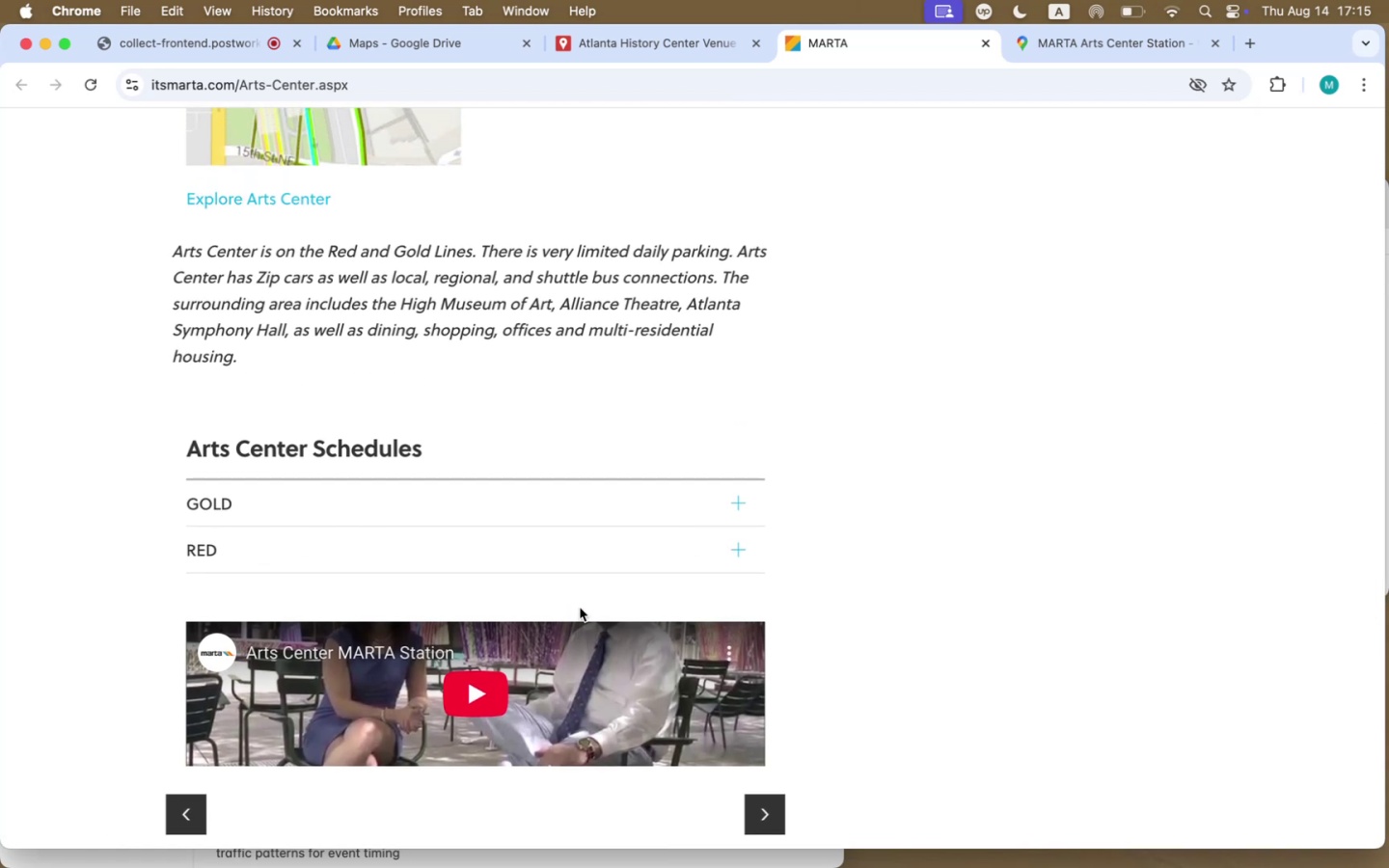 
left_click([727, 499])
 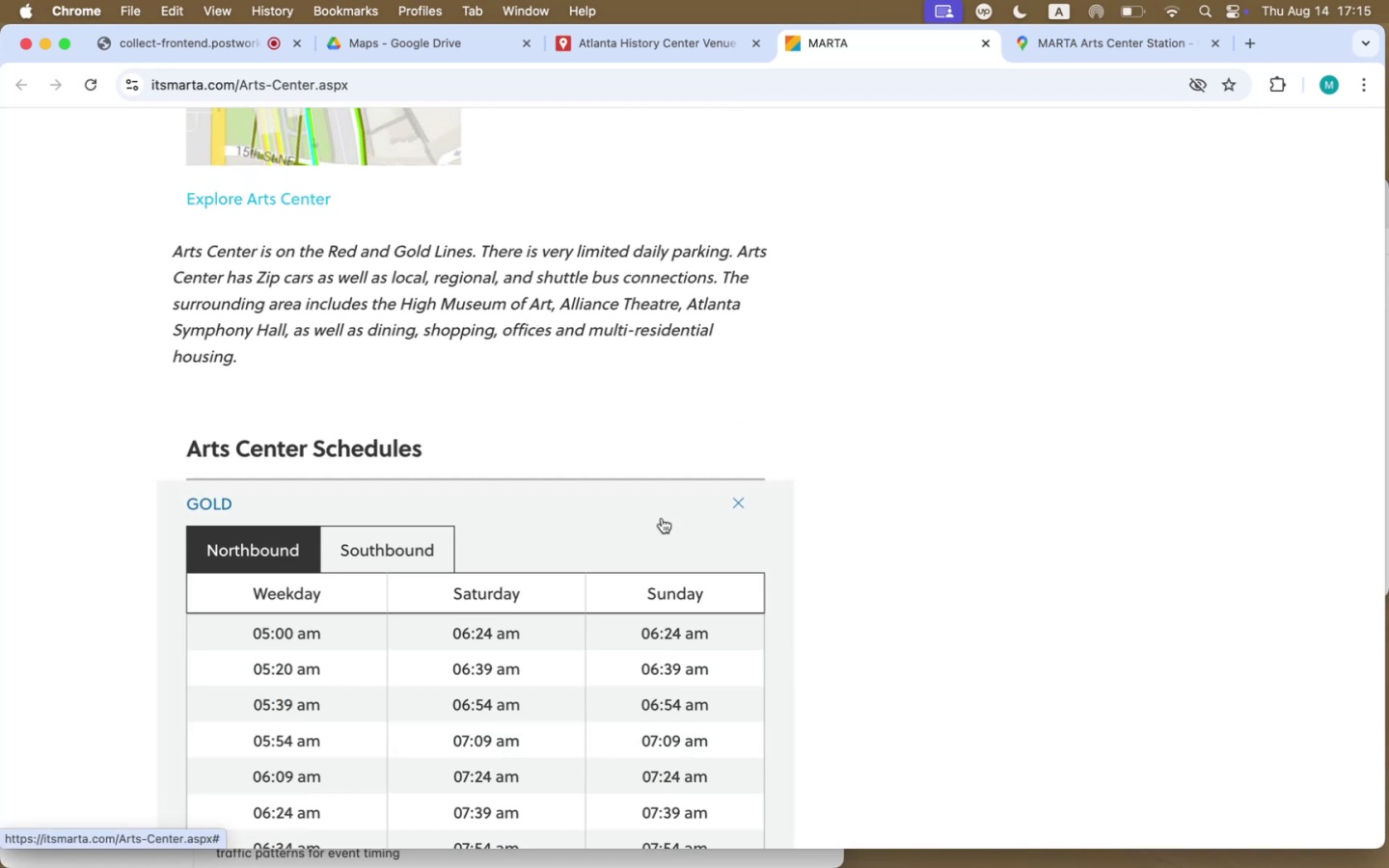 
scroll: coordinate [497, 543], scroll_direction: down, amount: 26.0
 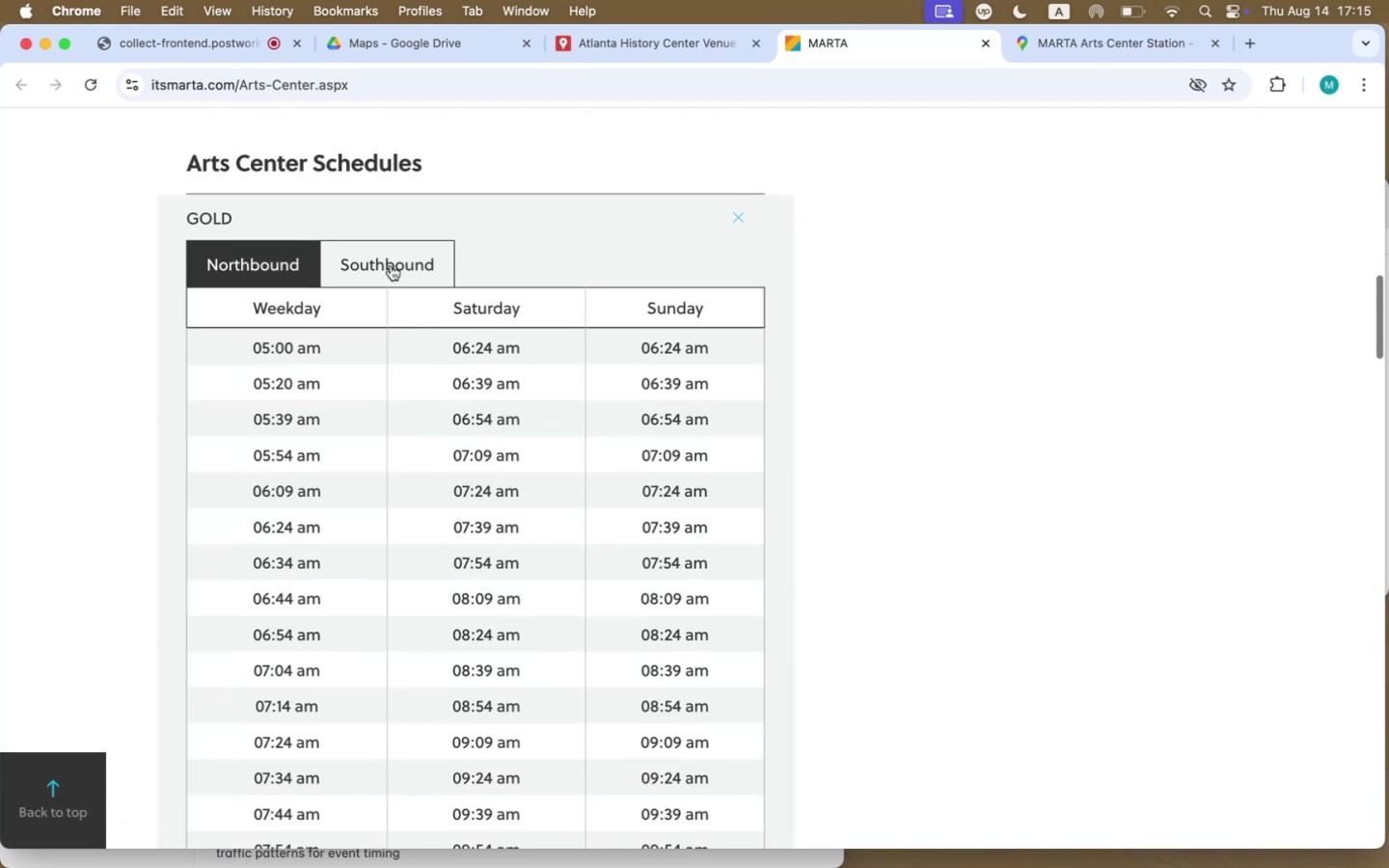 
left_click([389, 264])
 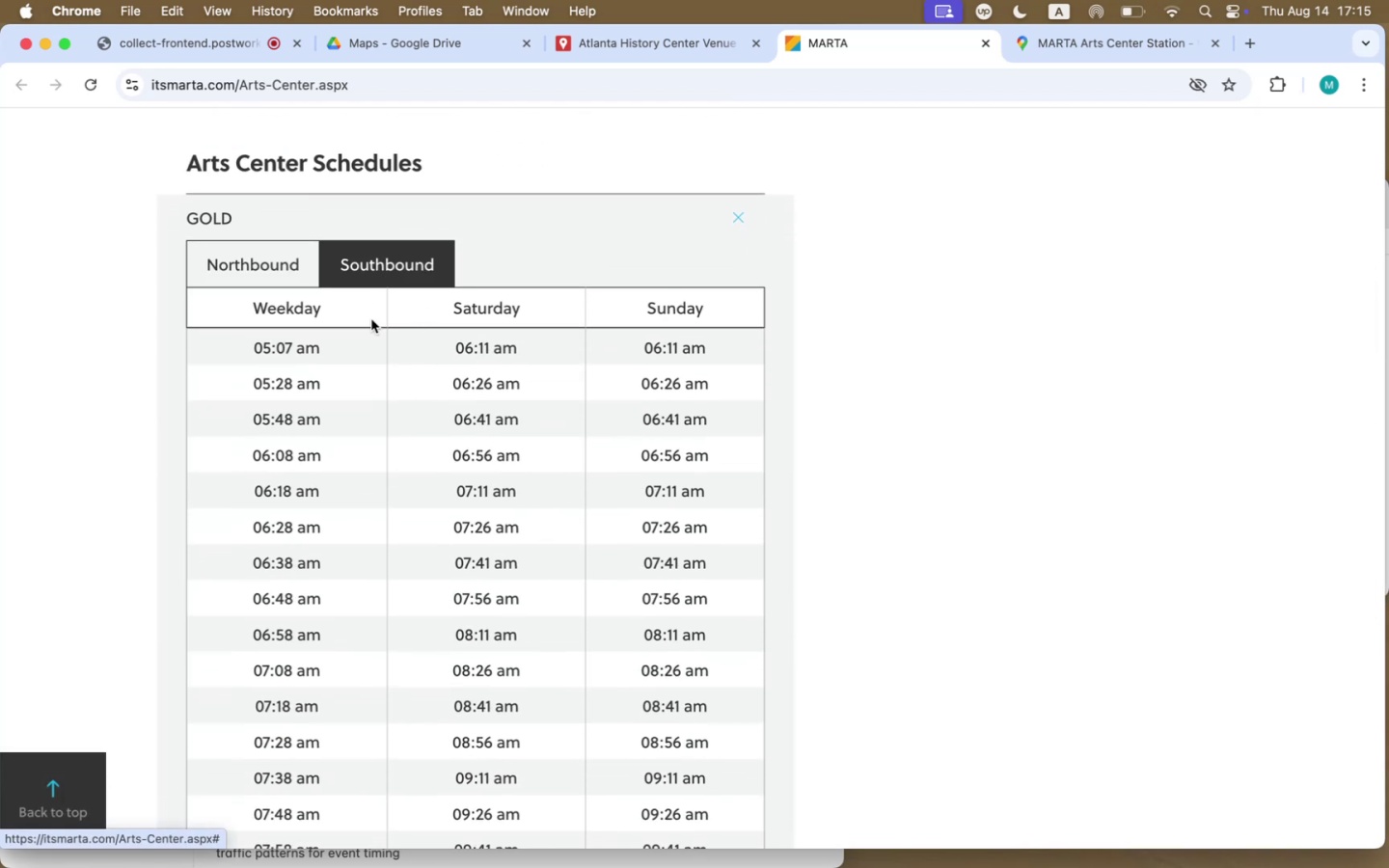 
scroll: coordinate [442, 601], scroll_direction: down, amount: 46.0
 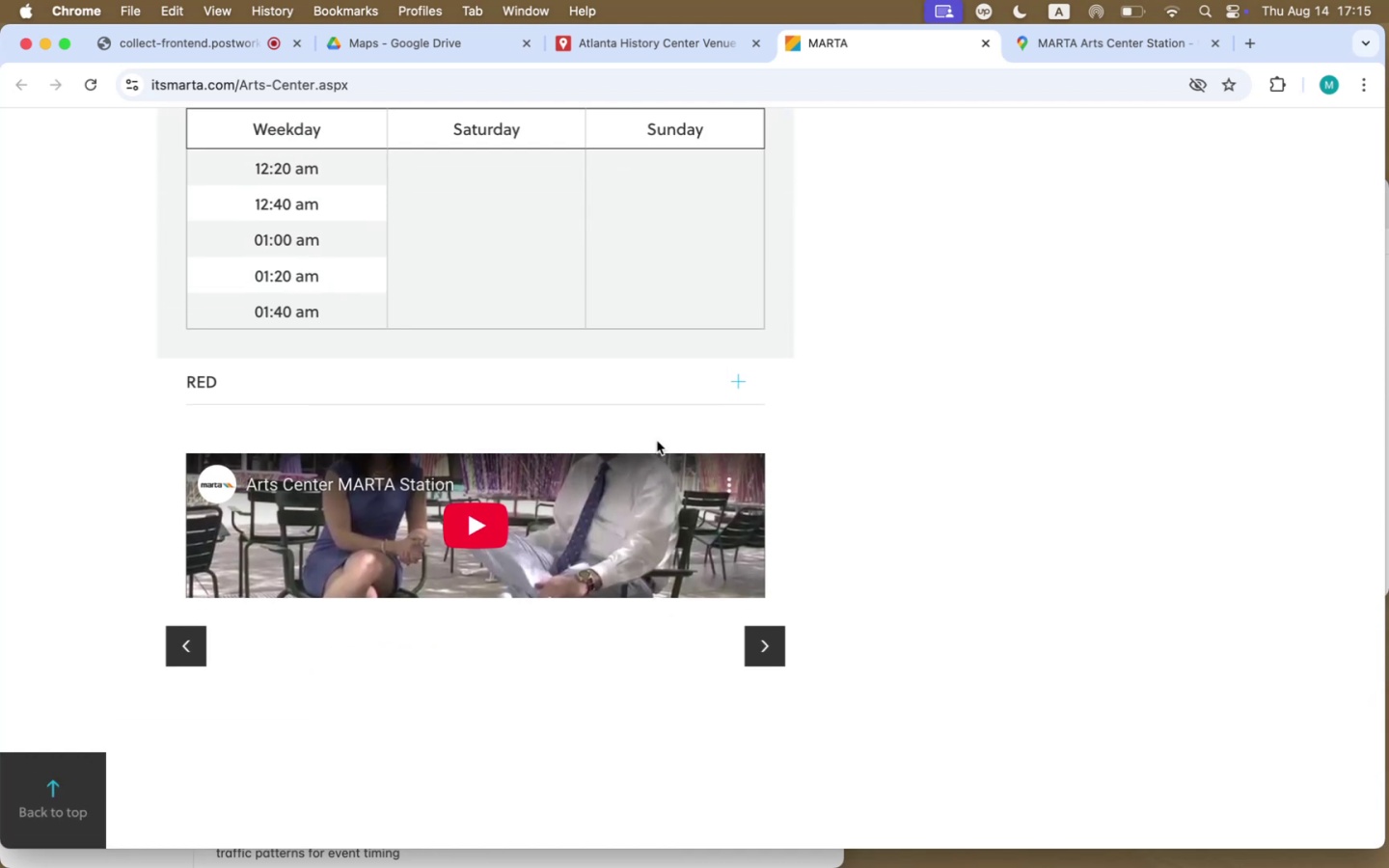 
left_click([730, 386])
 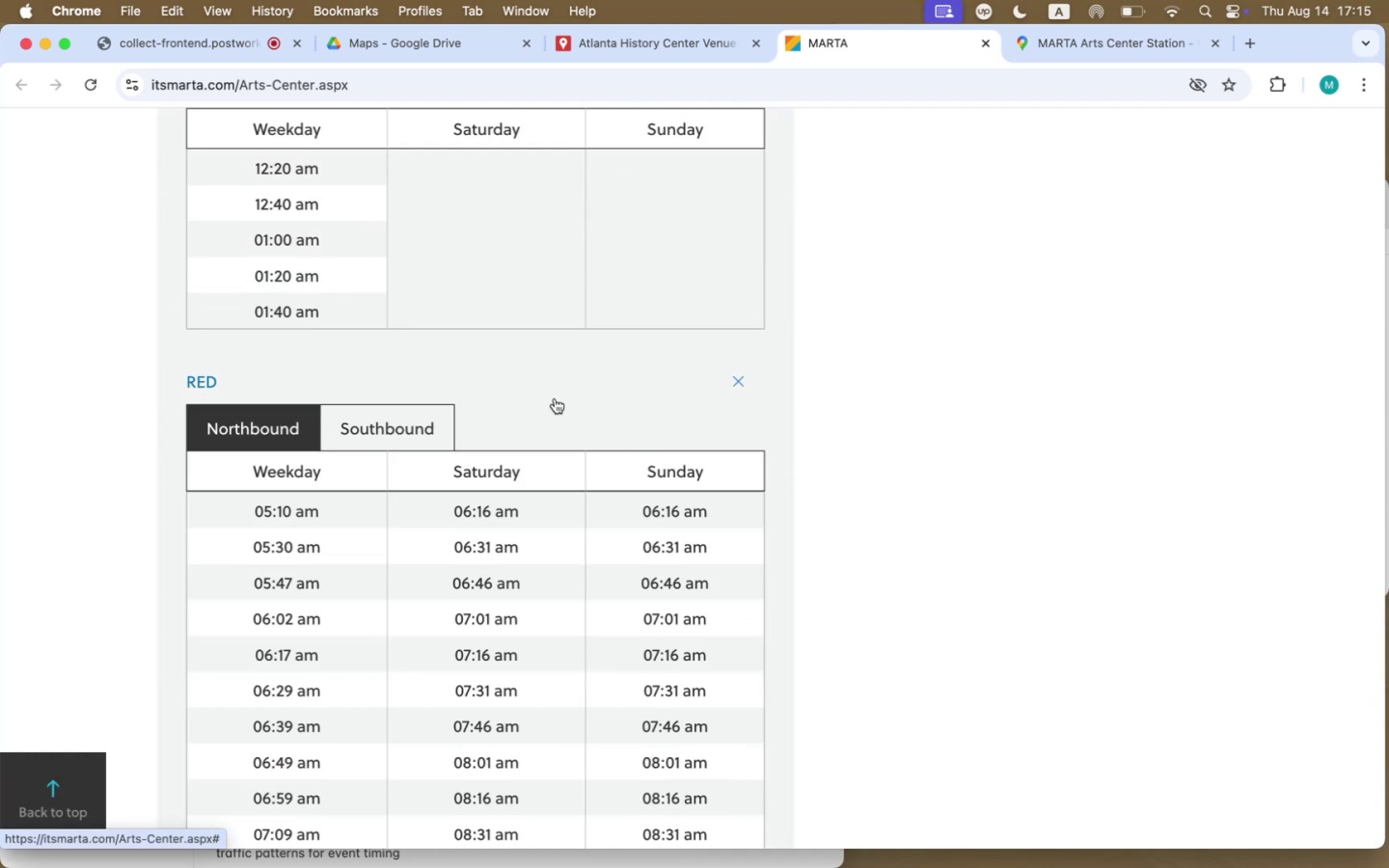 
scroll: coordinate [555, 398], scroll_direction: up, amount: 599.0
 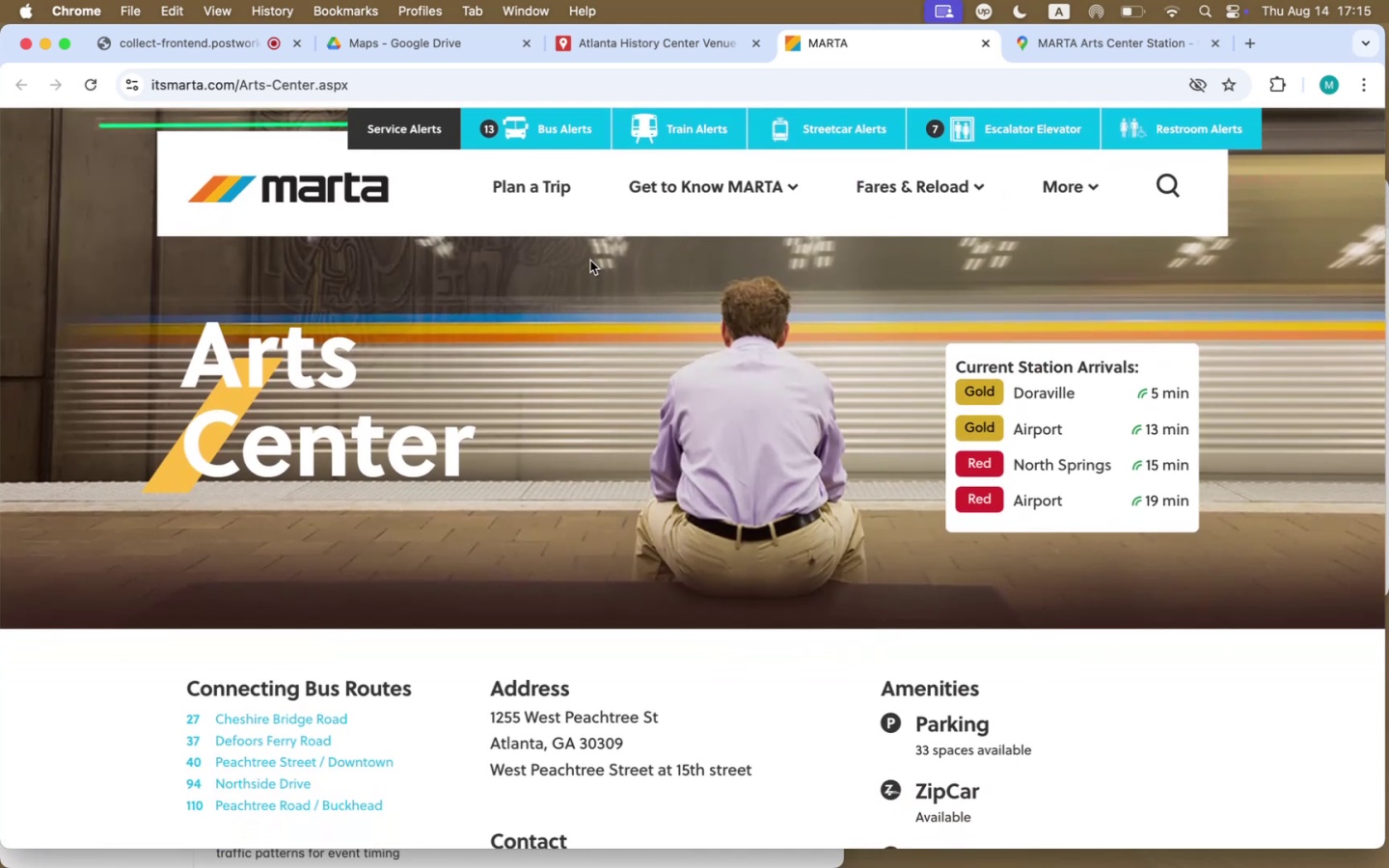 
left_click([561, 131])
 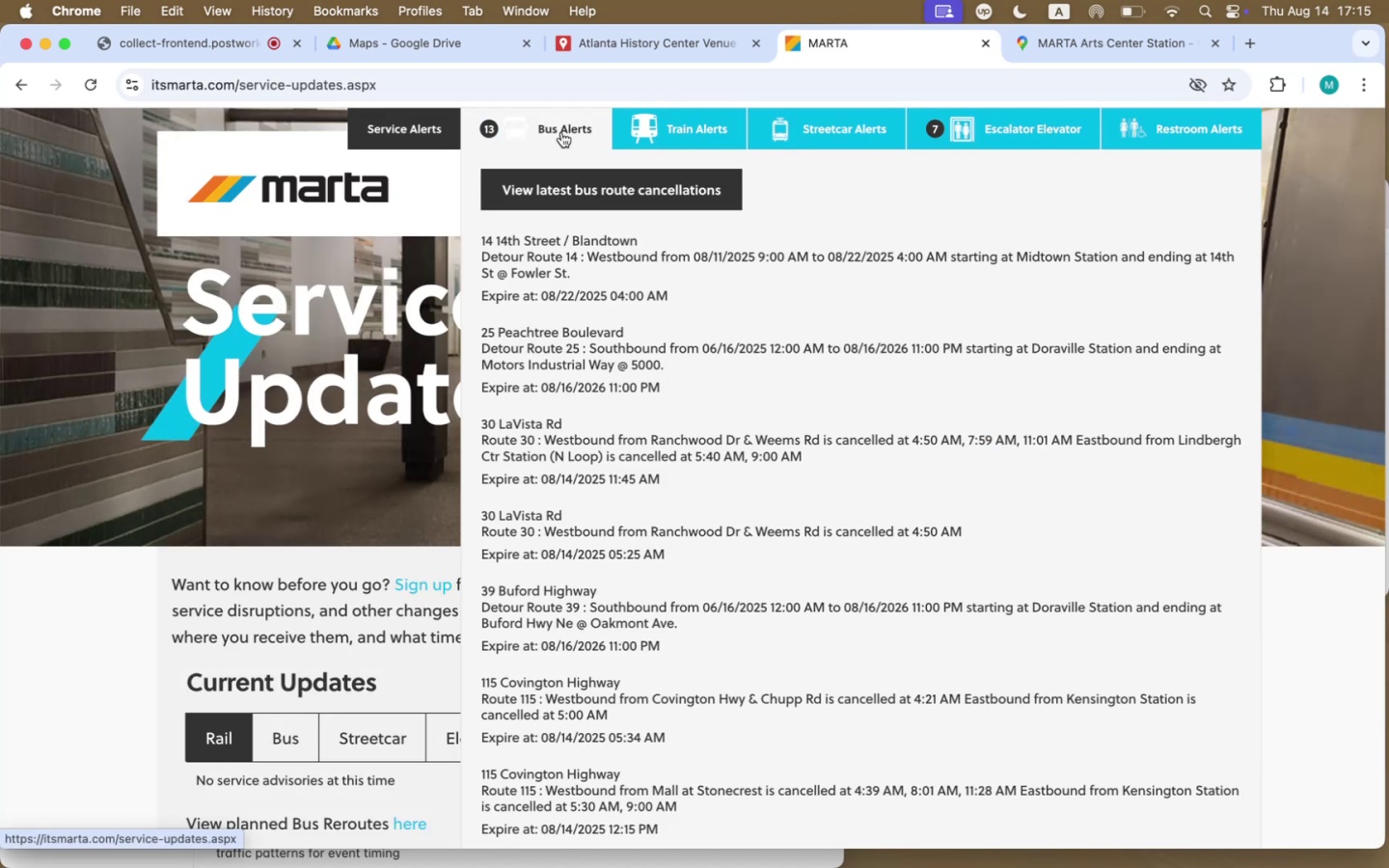 
wait(6.89)
 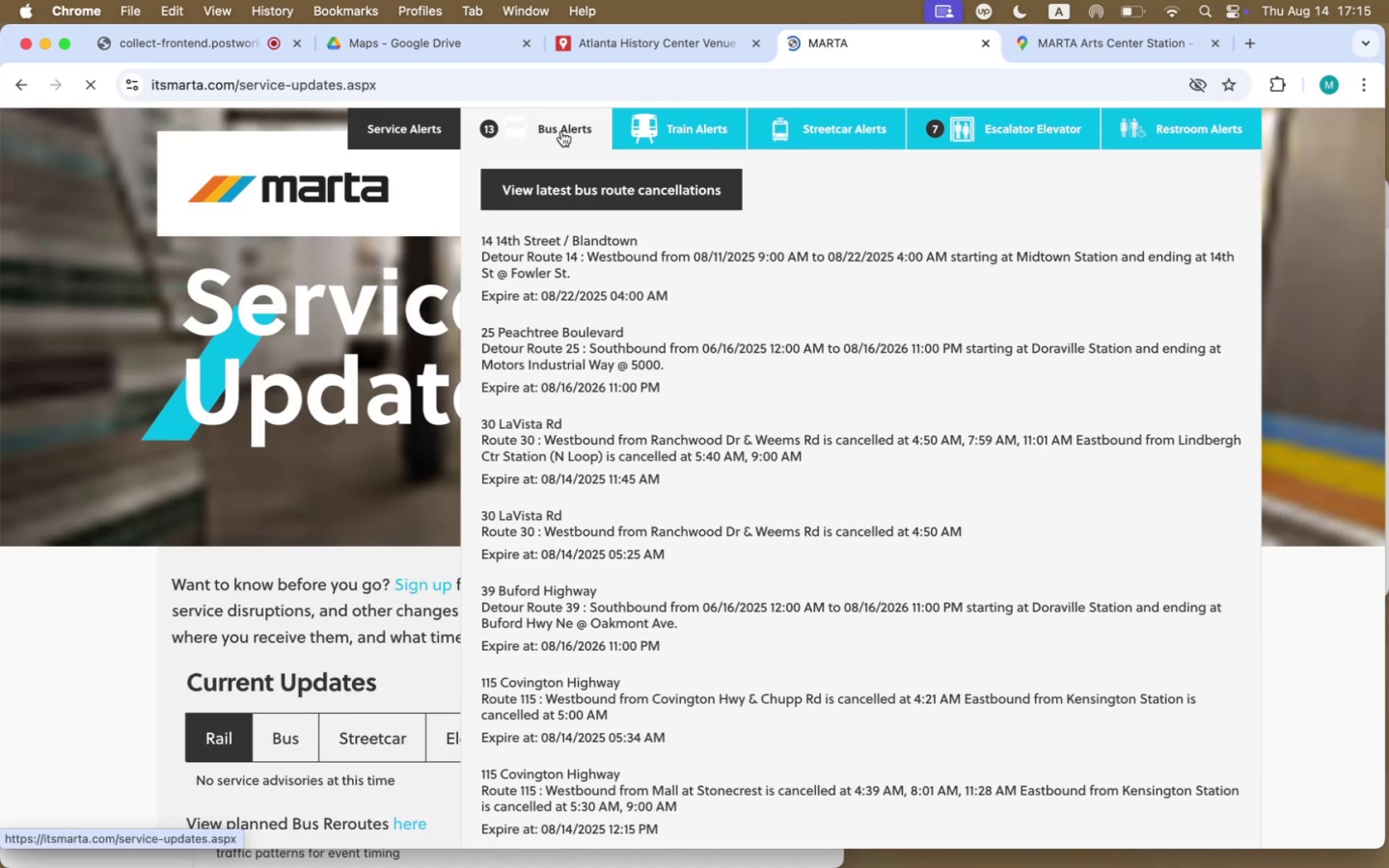 
scroll: coordinate [703, 680], scroll_direction: down, amount: 47.0
 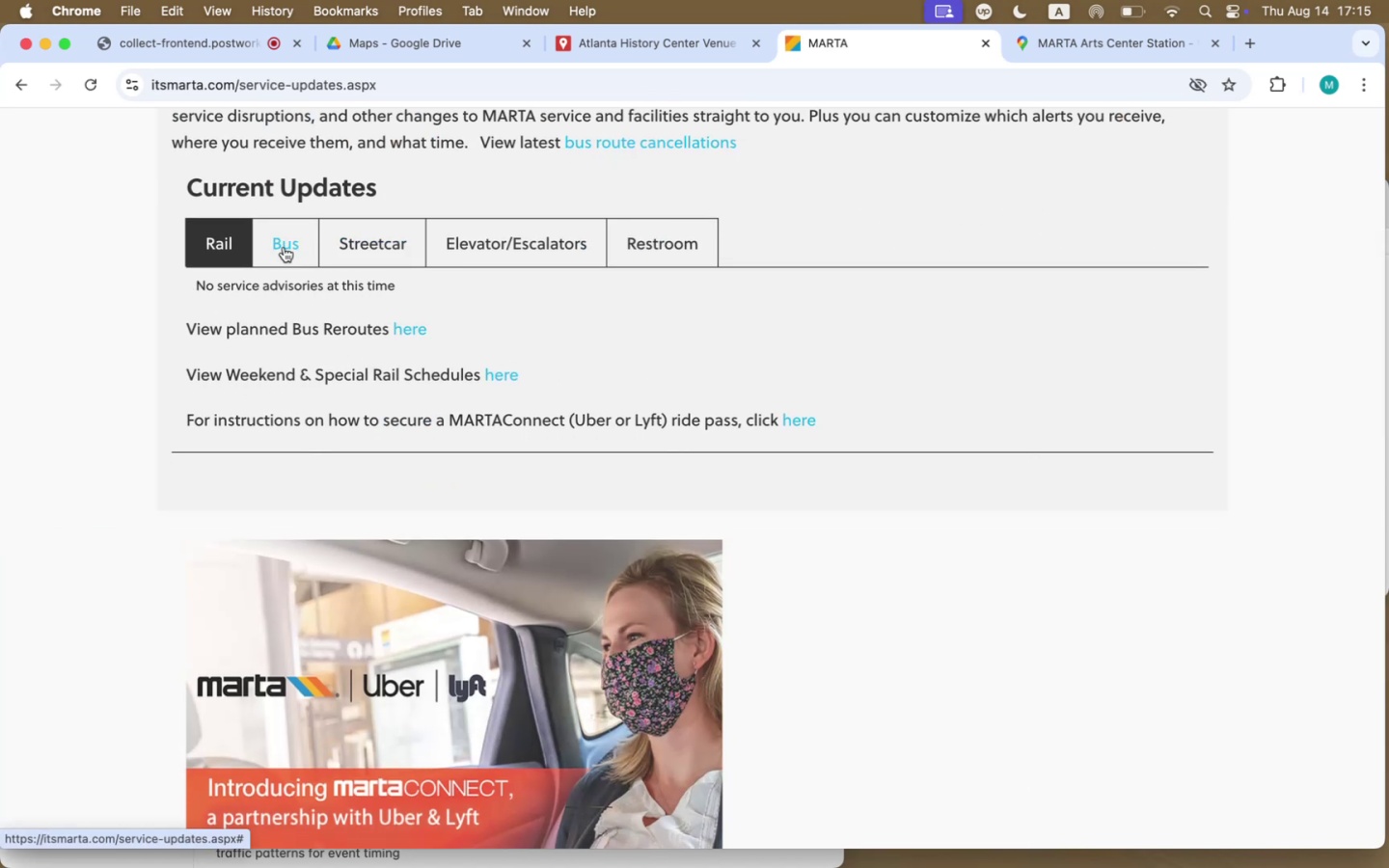 
scroll: coordinate [284, 246], scroll_direction: up, amount: 14.0
 